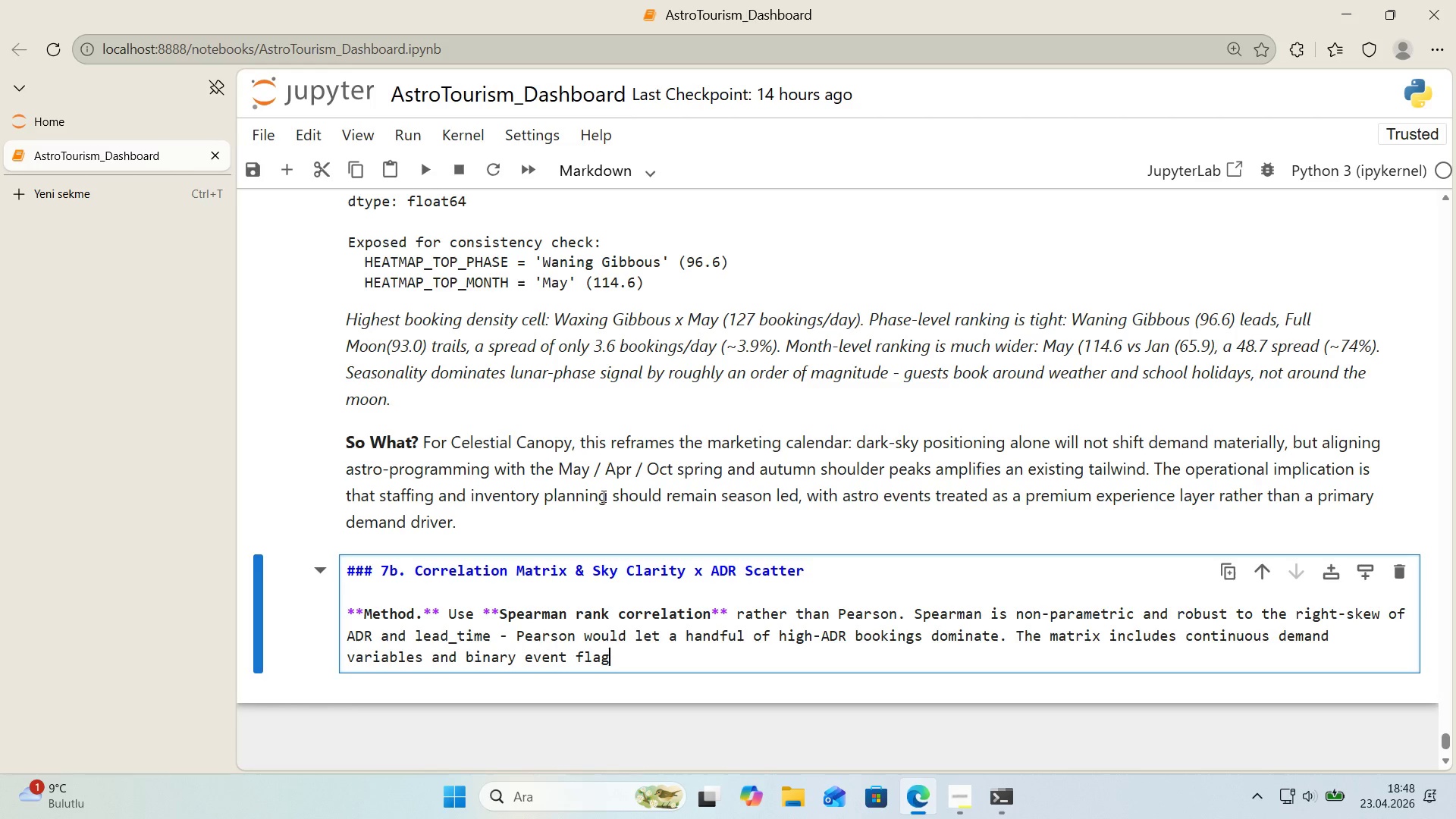 
key(Period)
 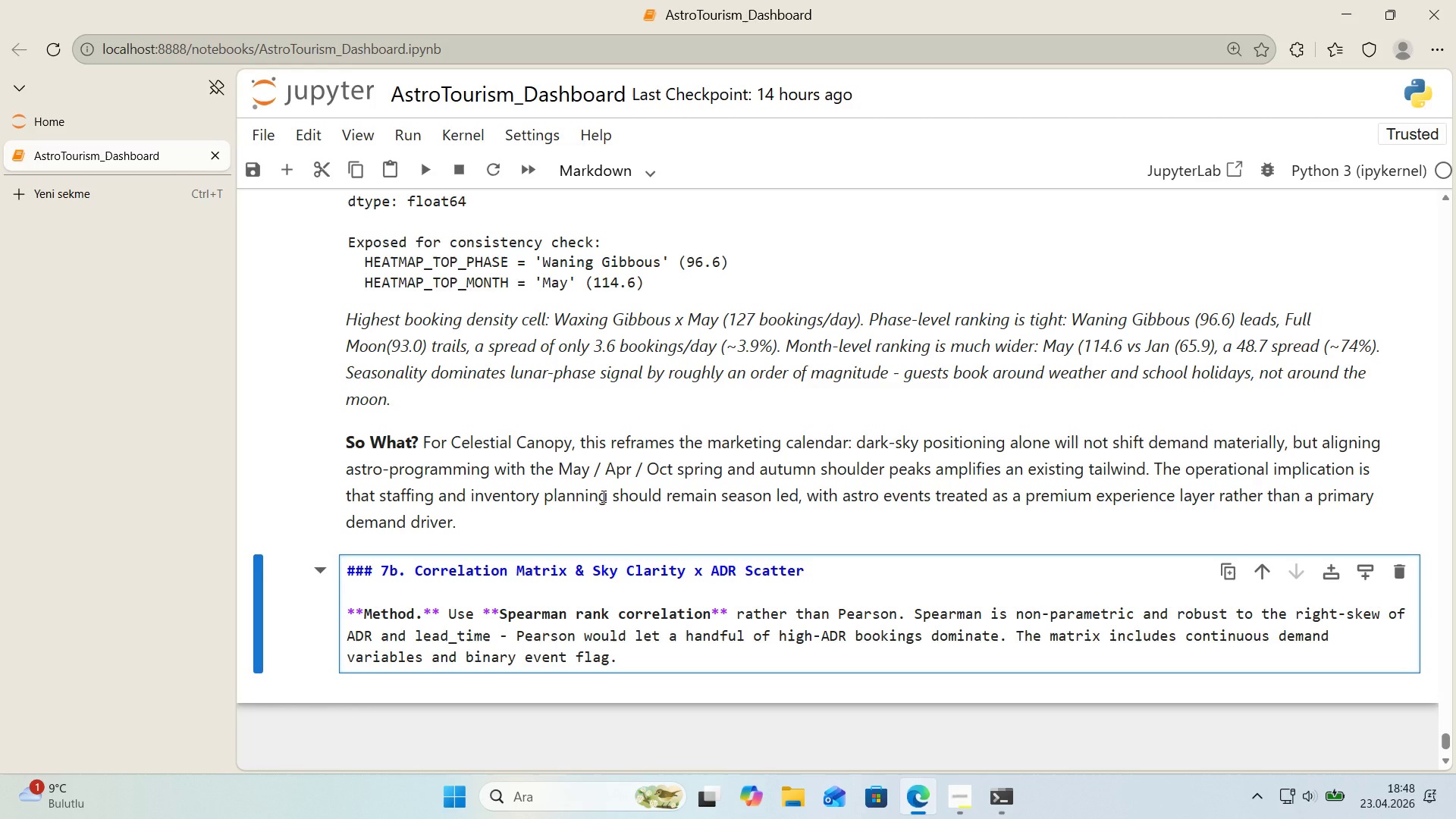 
key(Backspace)
 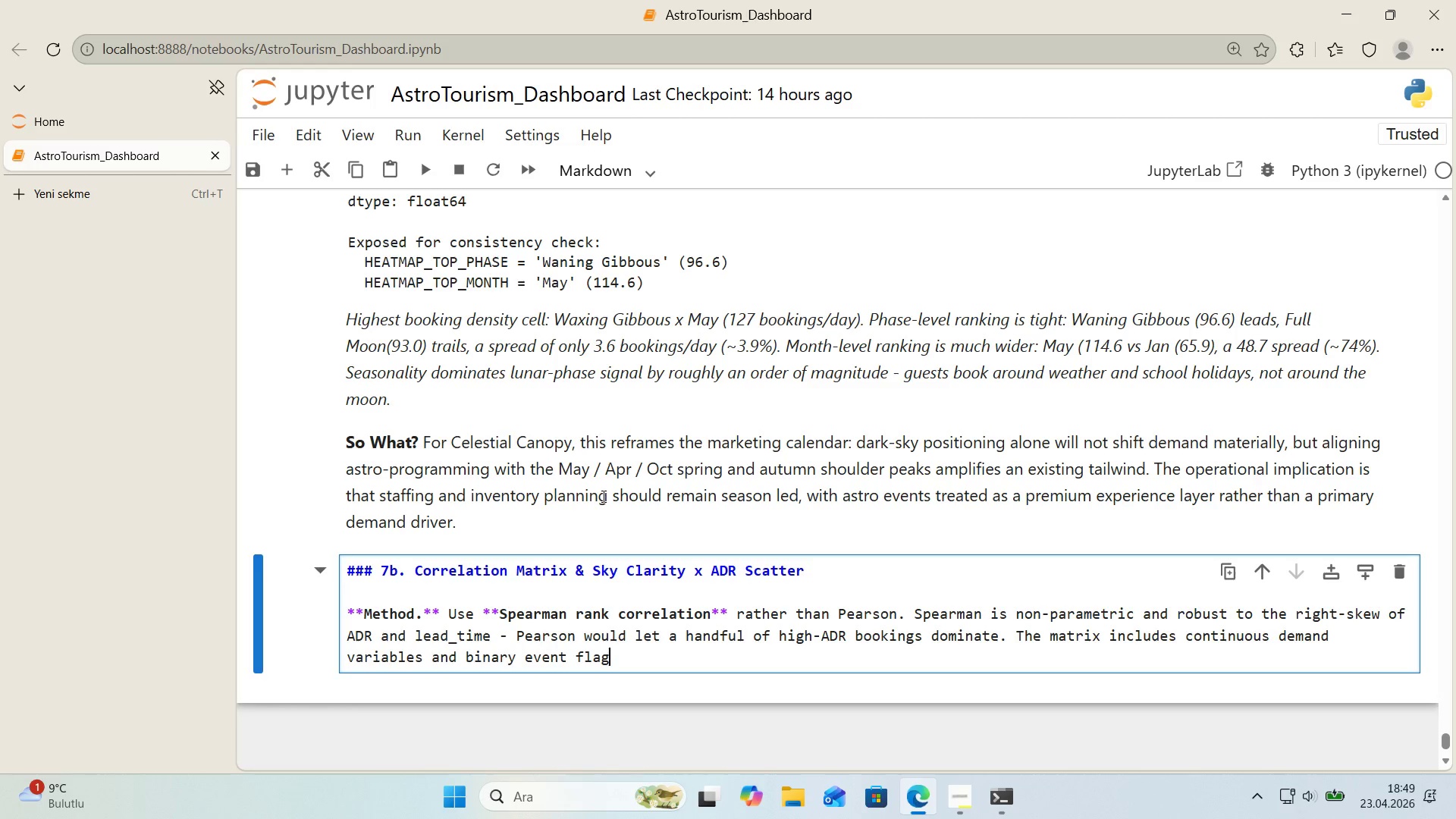 
key(S)
 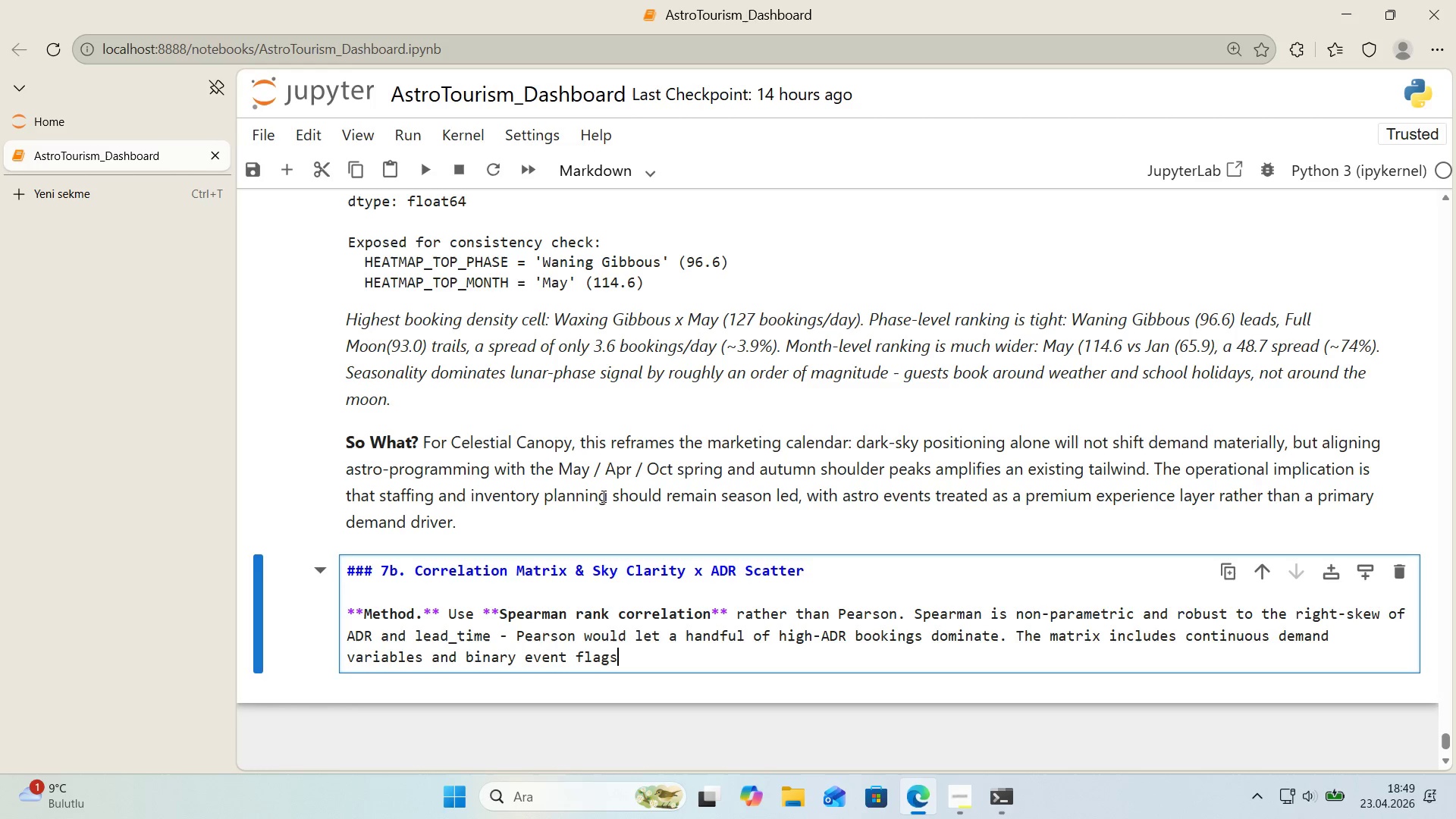 
key(Period)
 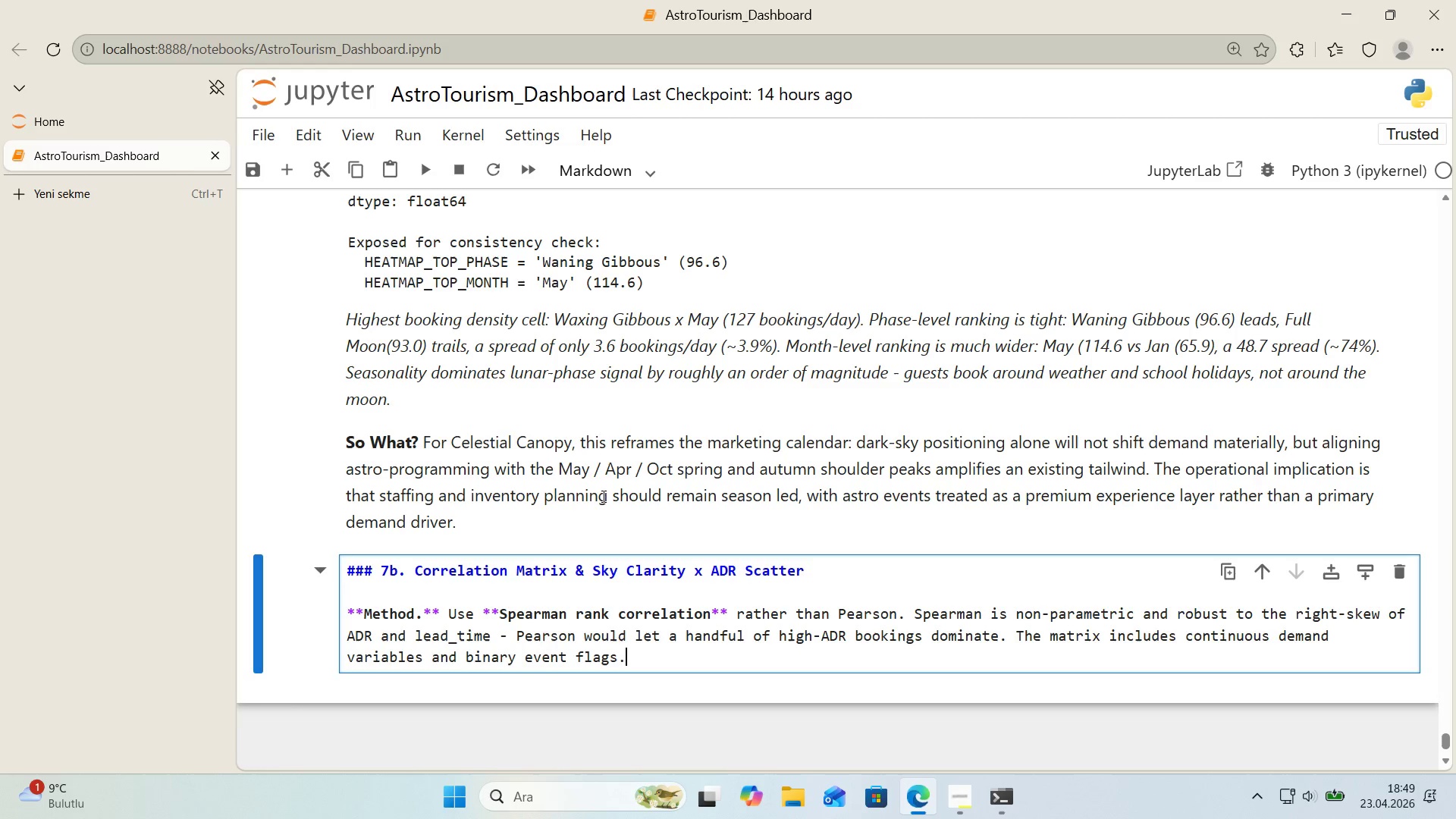 
key(Enter)
 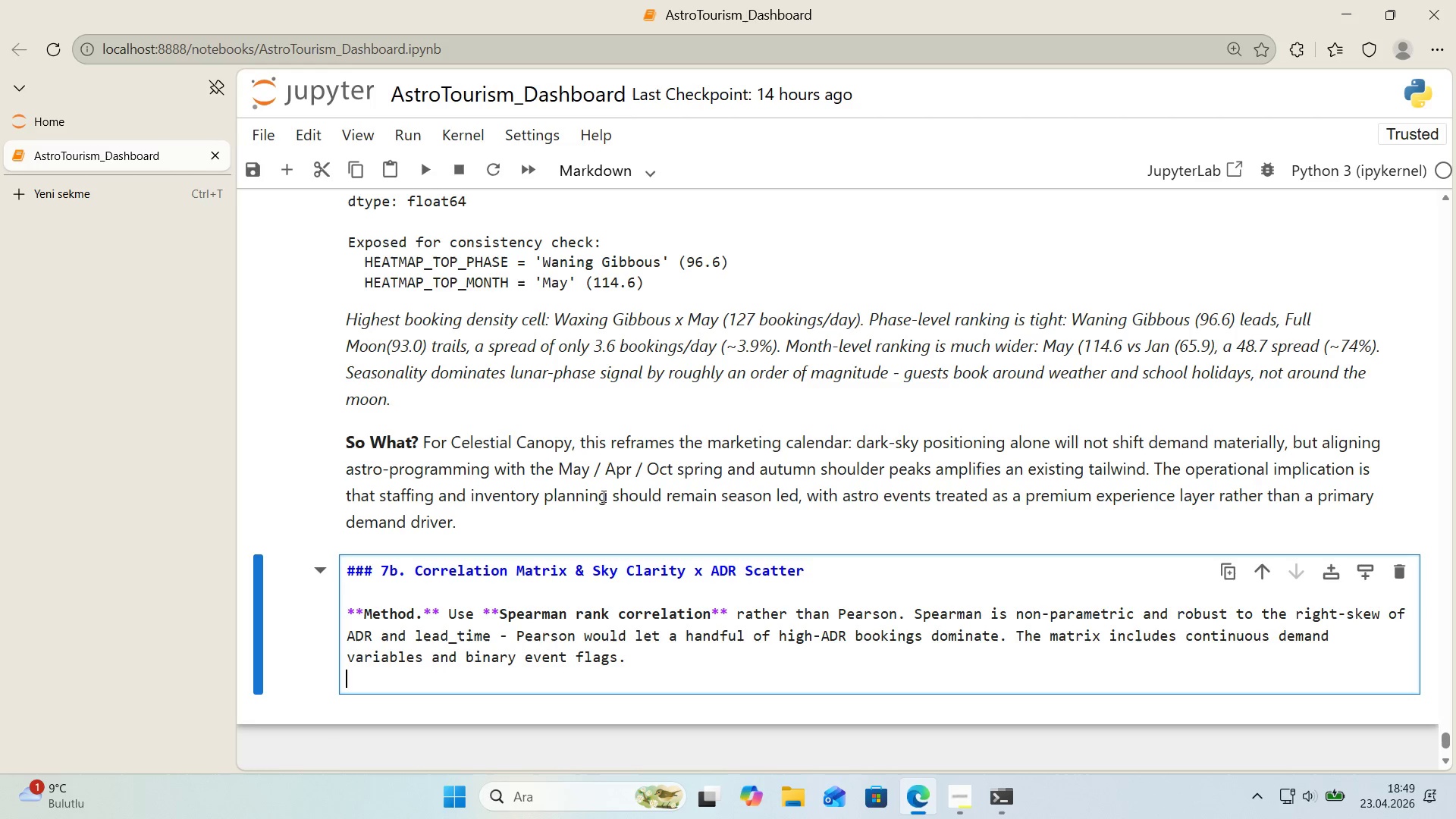 
key(Enter)
 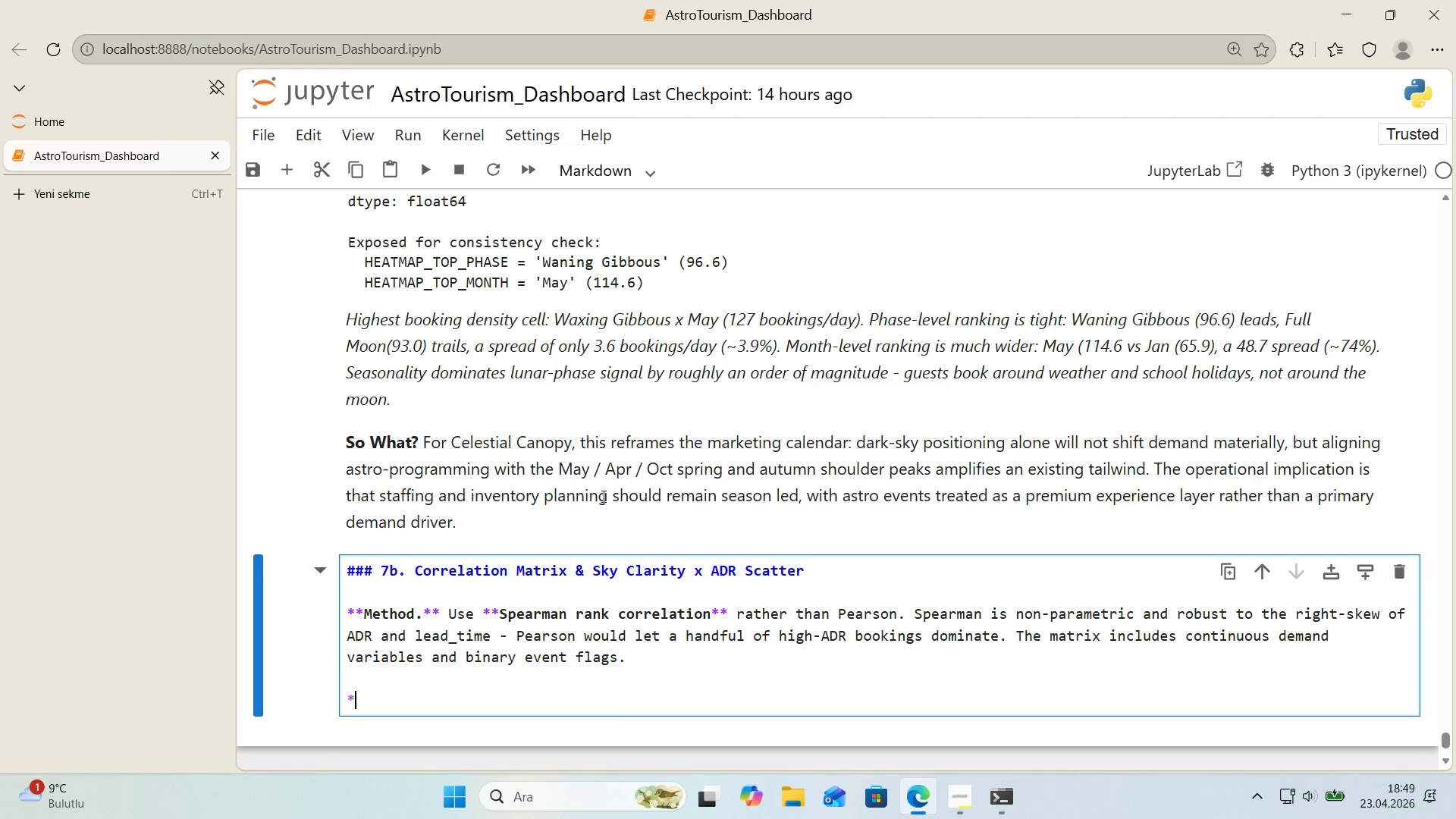 
type(**Caveat to n)
key(Backspace)
type(remember.**)
 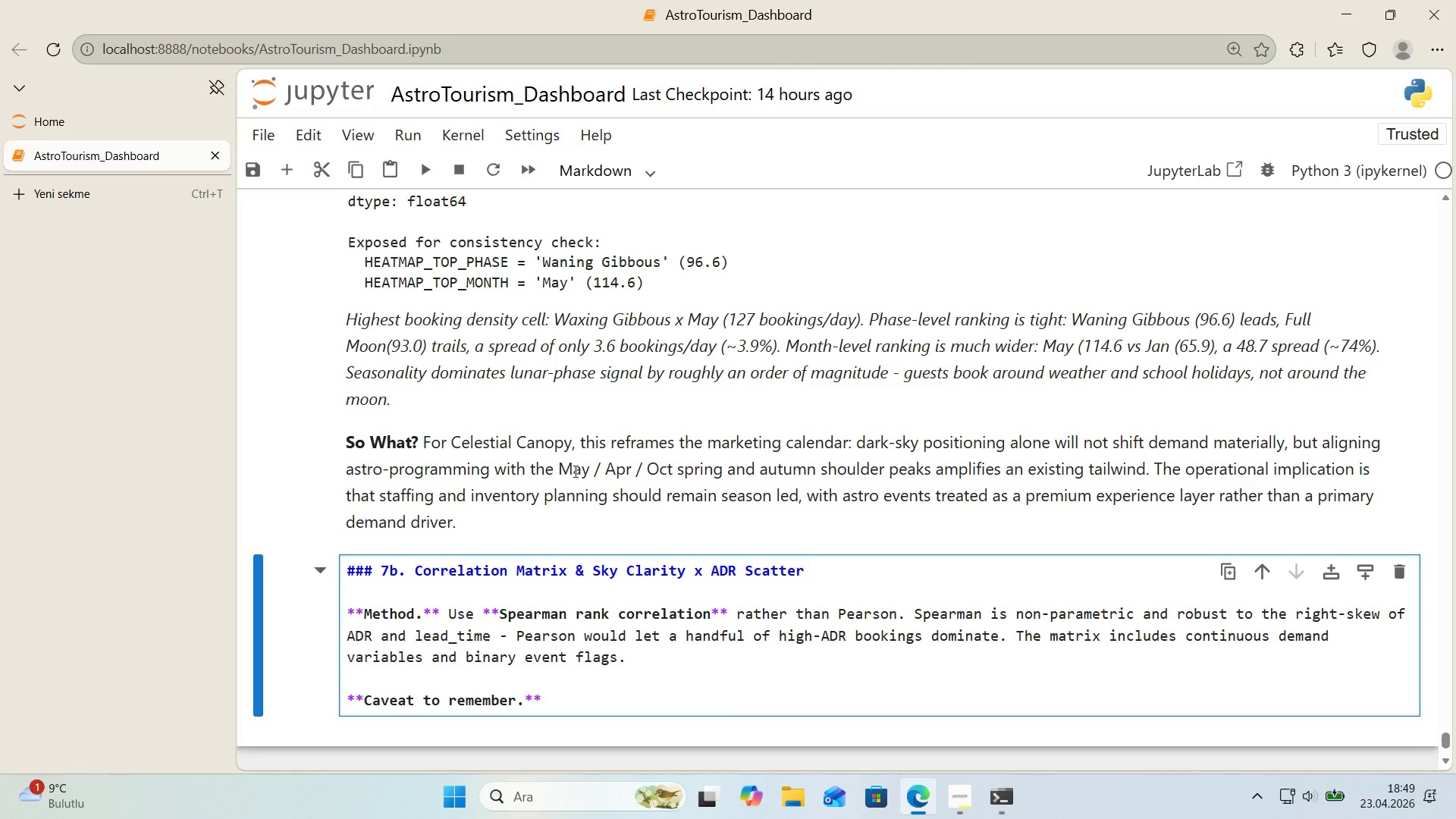 
key(Space)
 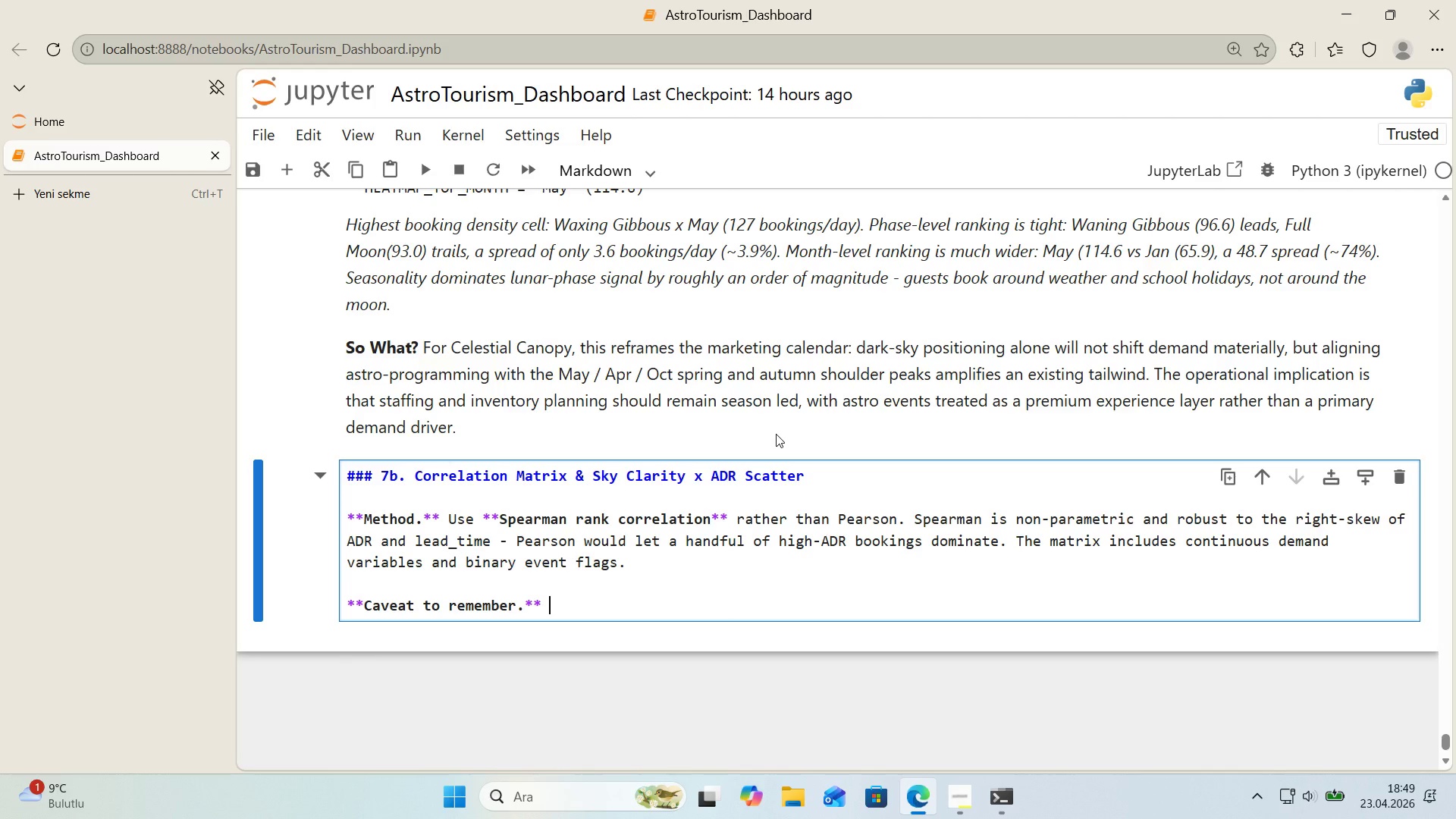 
scroll: coordinate [581, 476], scroll_direction: down, amount: 1.0
 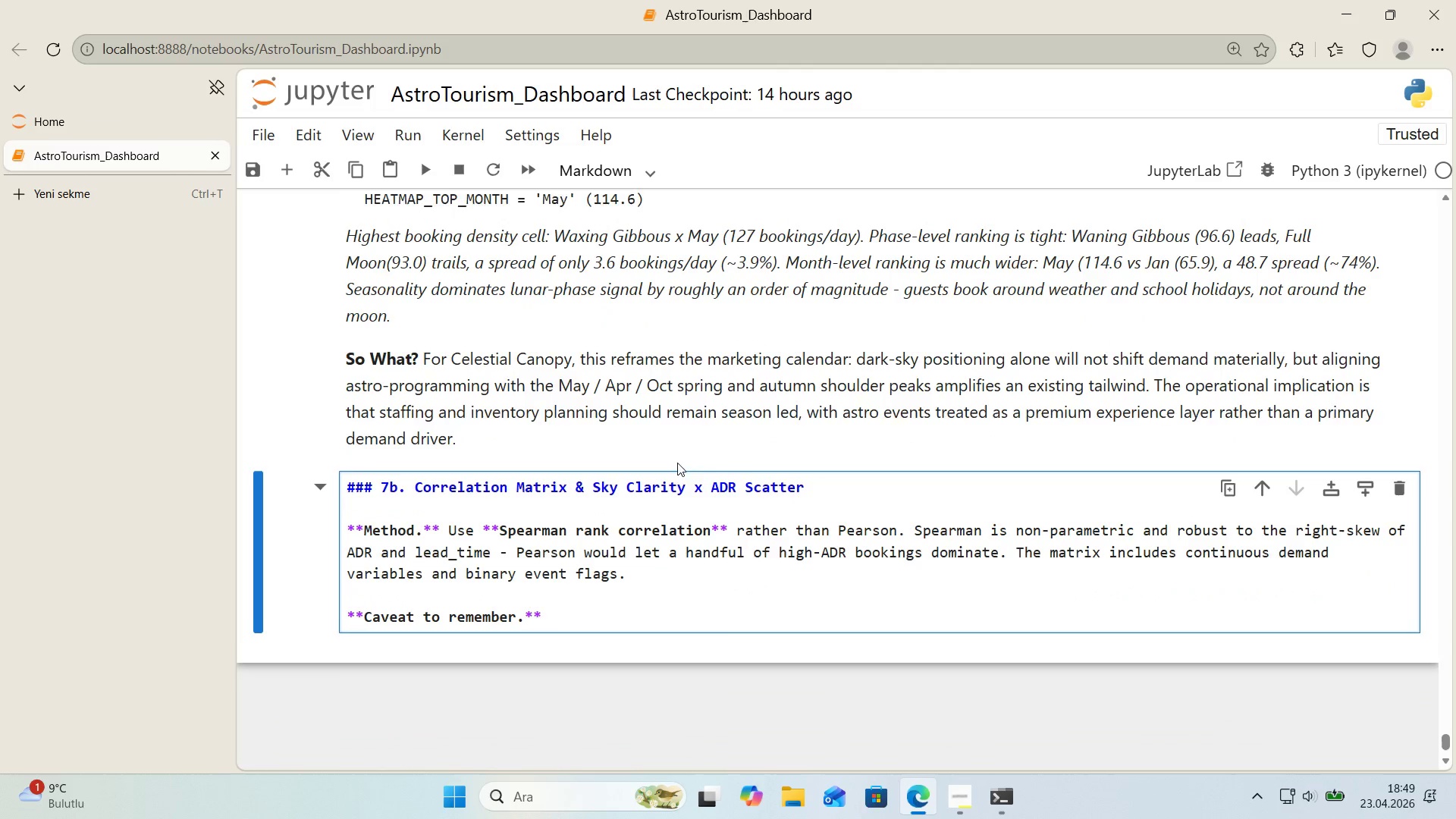 
wait(13.54)
 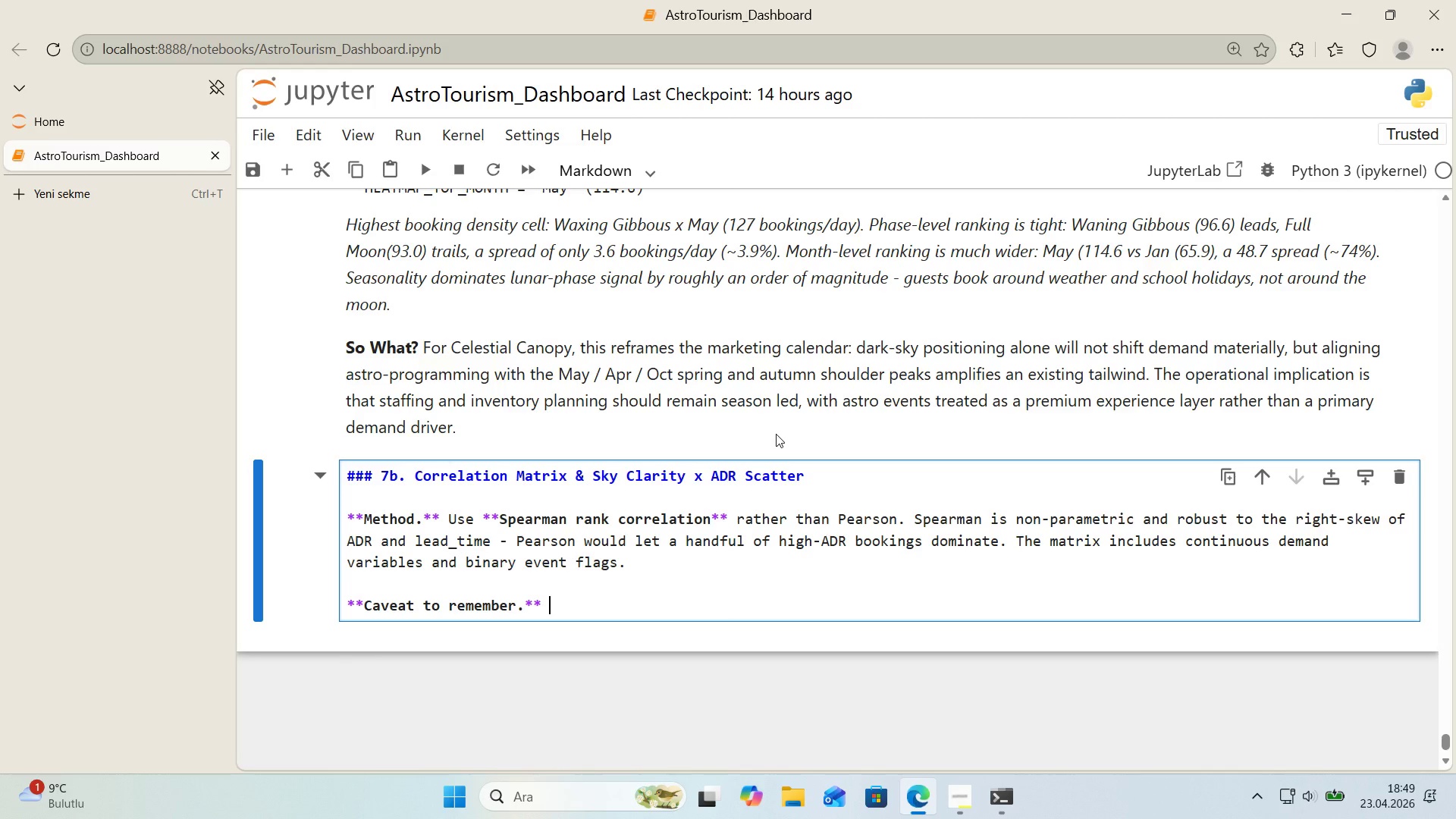 
type(Sky Clar'ty 's coll'near w'th the hotel archet)
 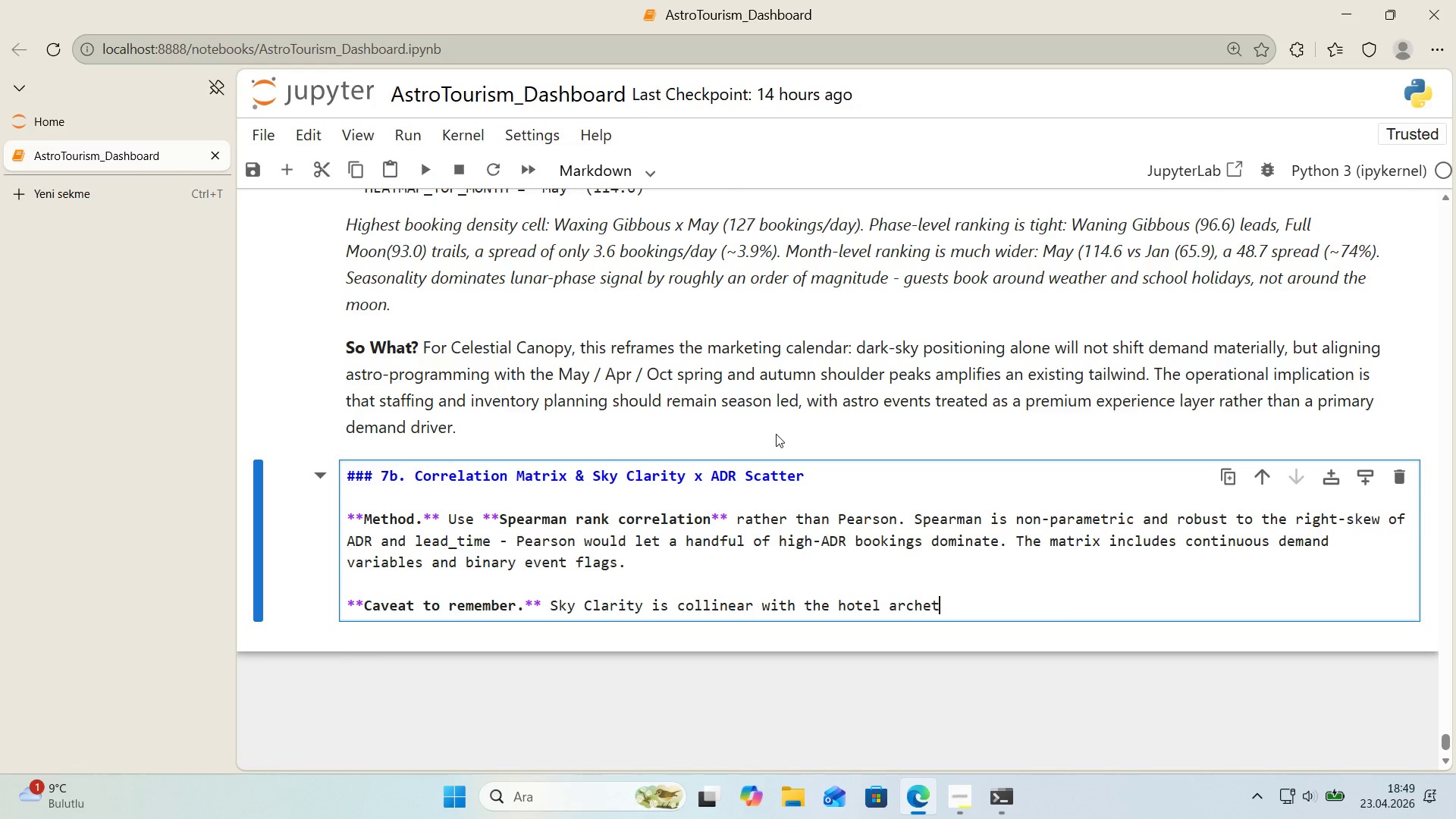 
type(ype )
 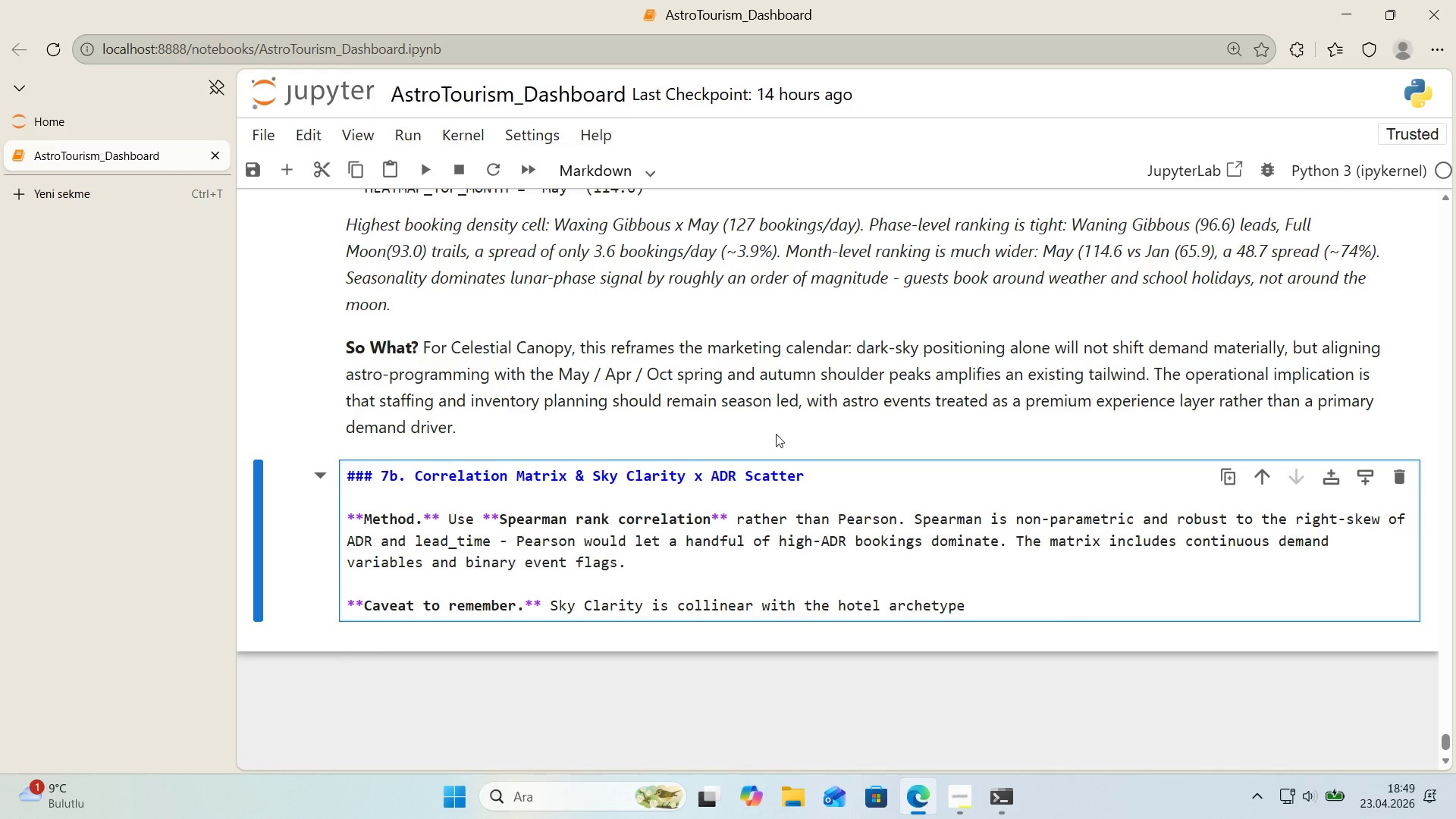 
key(ArrowLeft)
 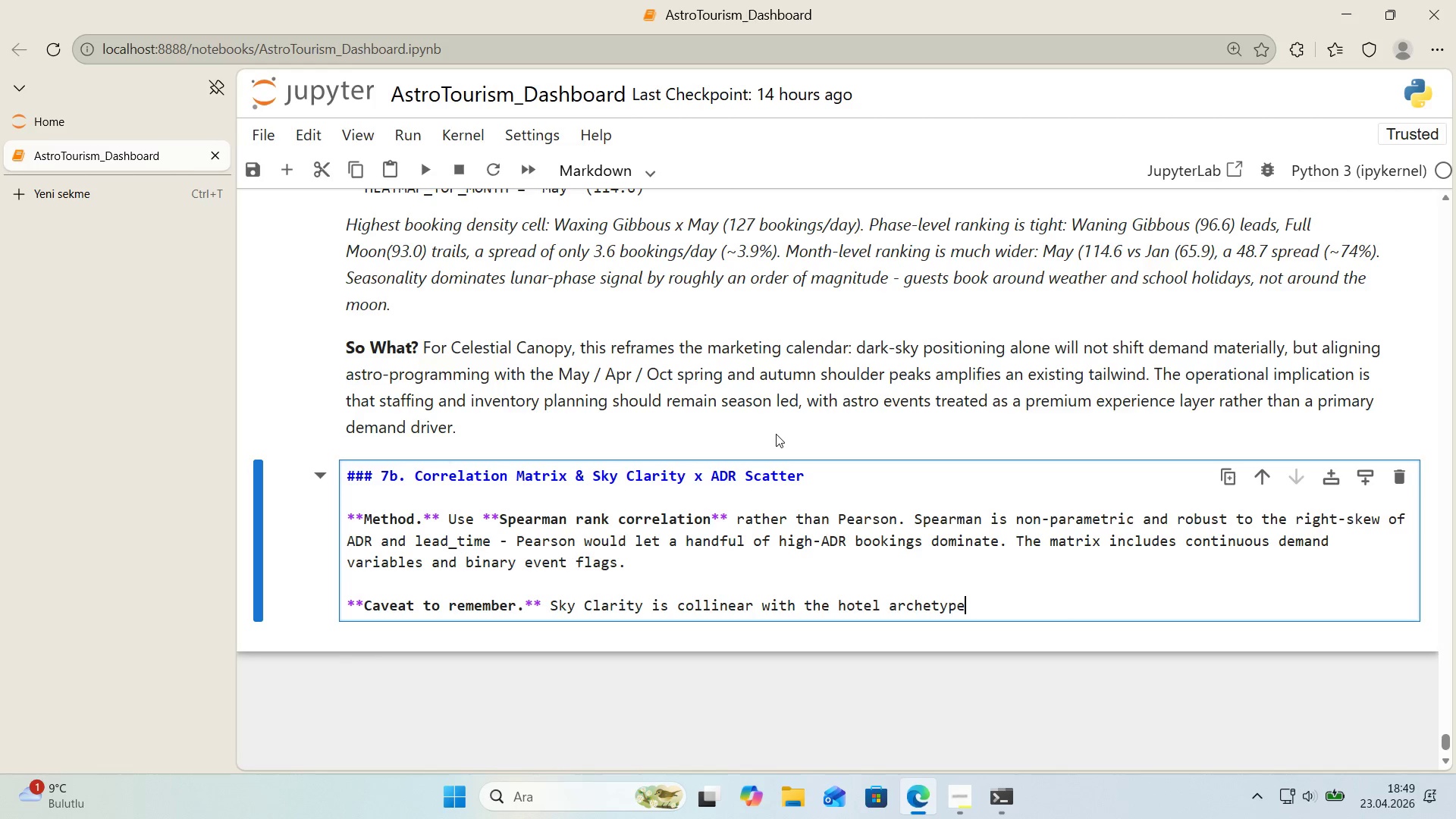 
type(*()
 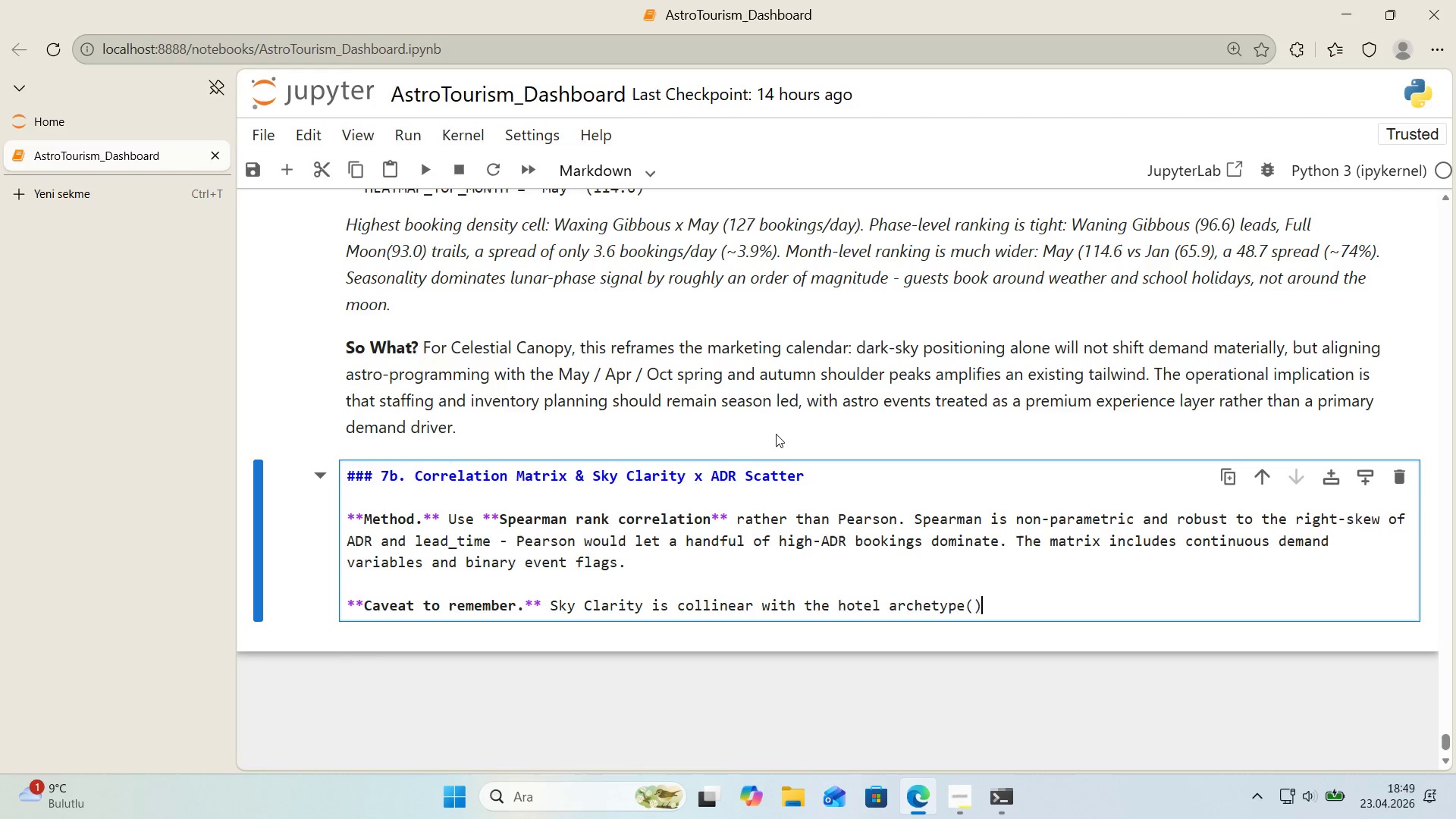 
key(ArrowLeft)
 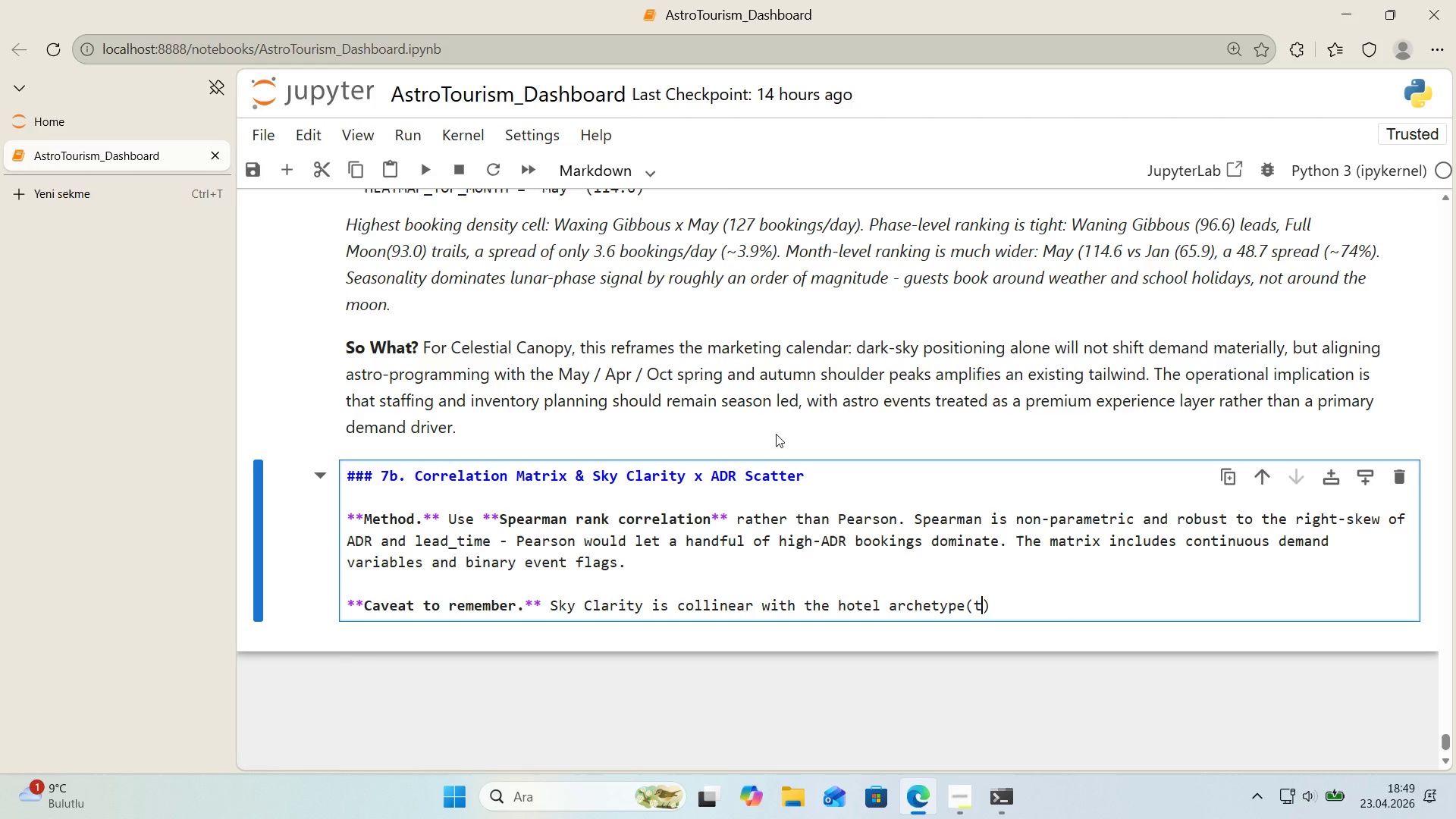 
type(two po'nt scale 'n th's dataset)
 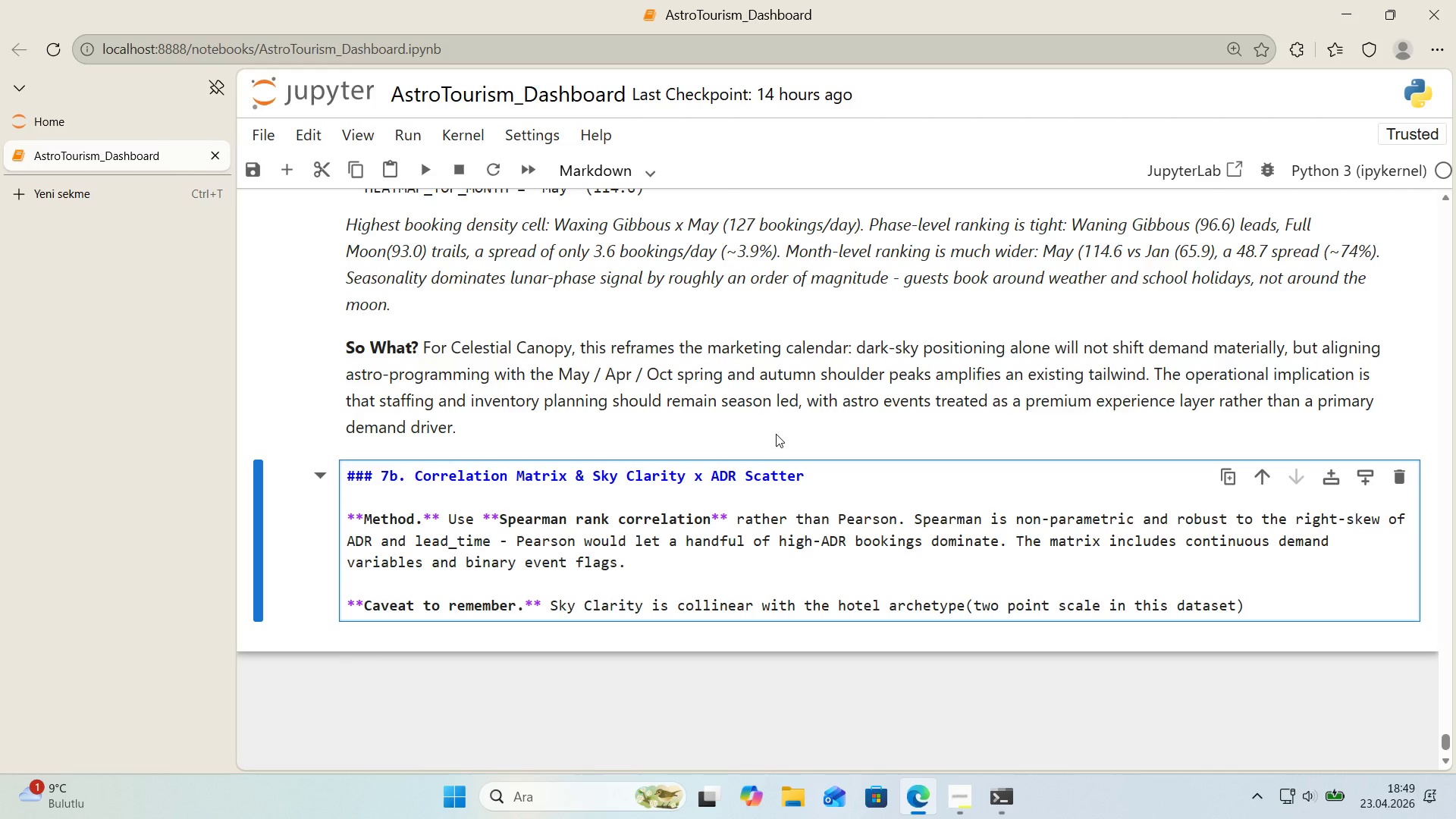 
key(ArrowRight)
 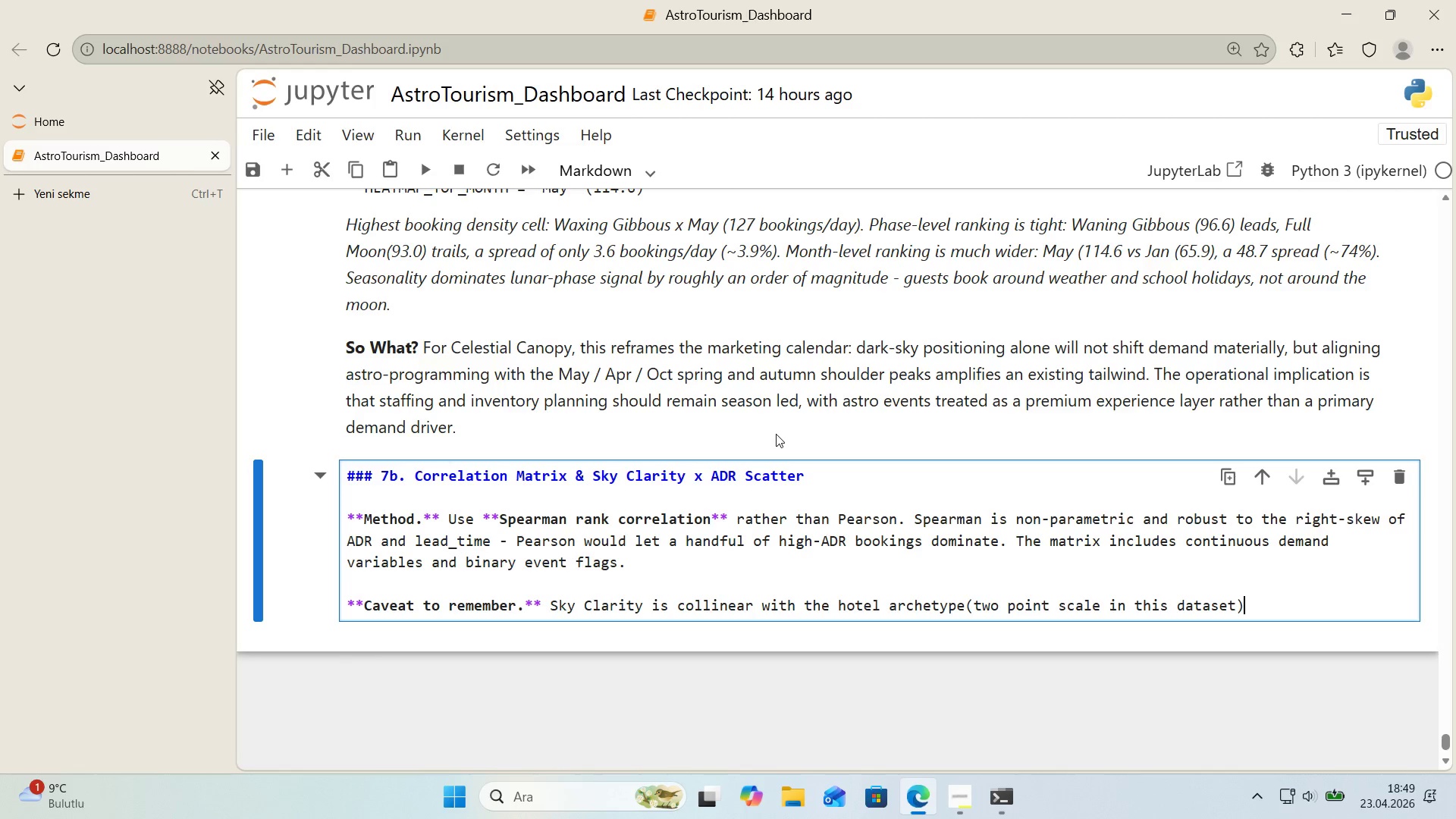 
type( The b'var'ate Sperman)
 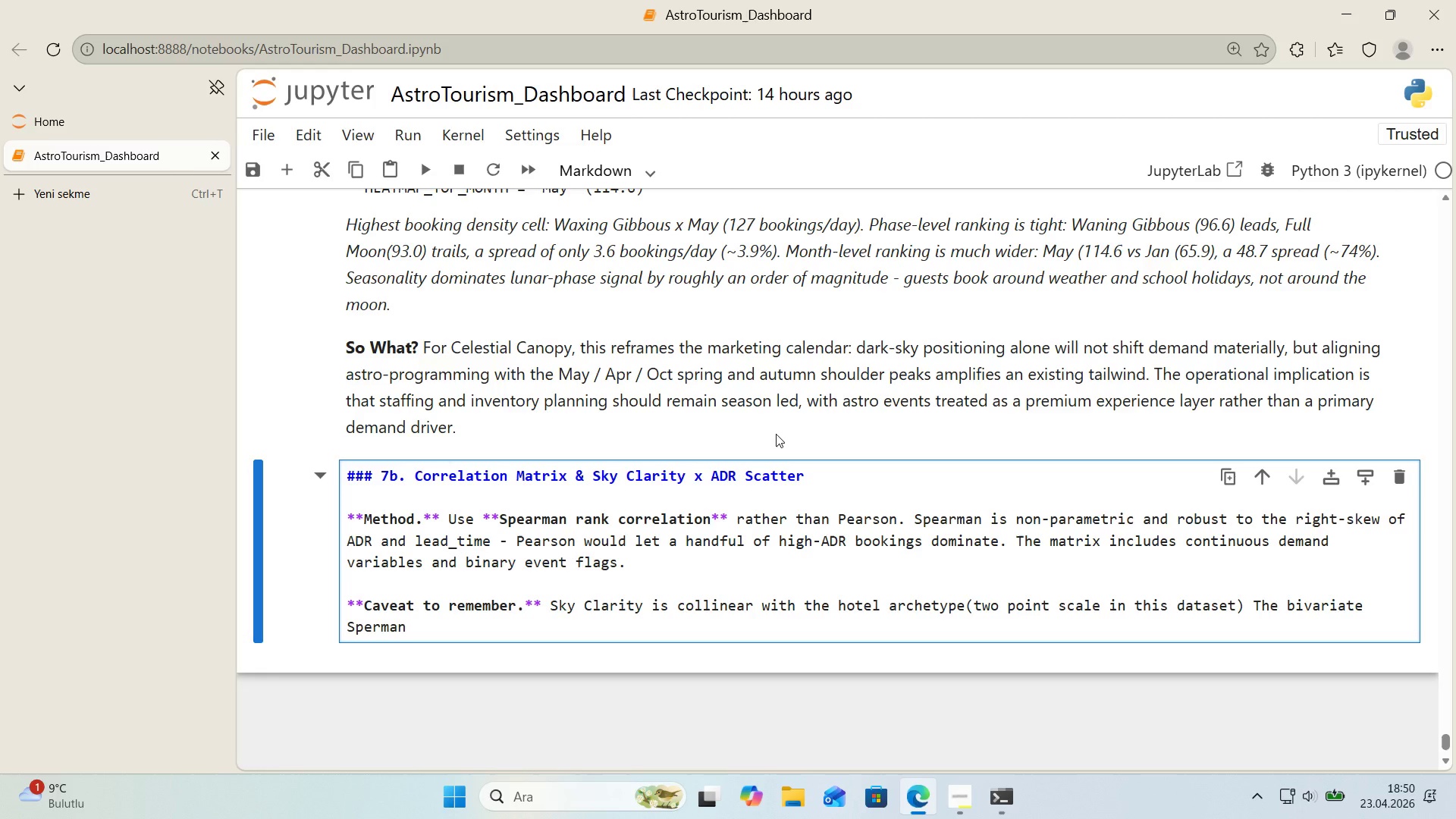 
wait(13.84)
 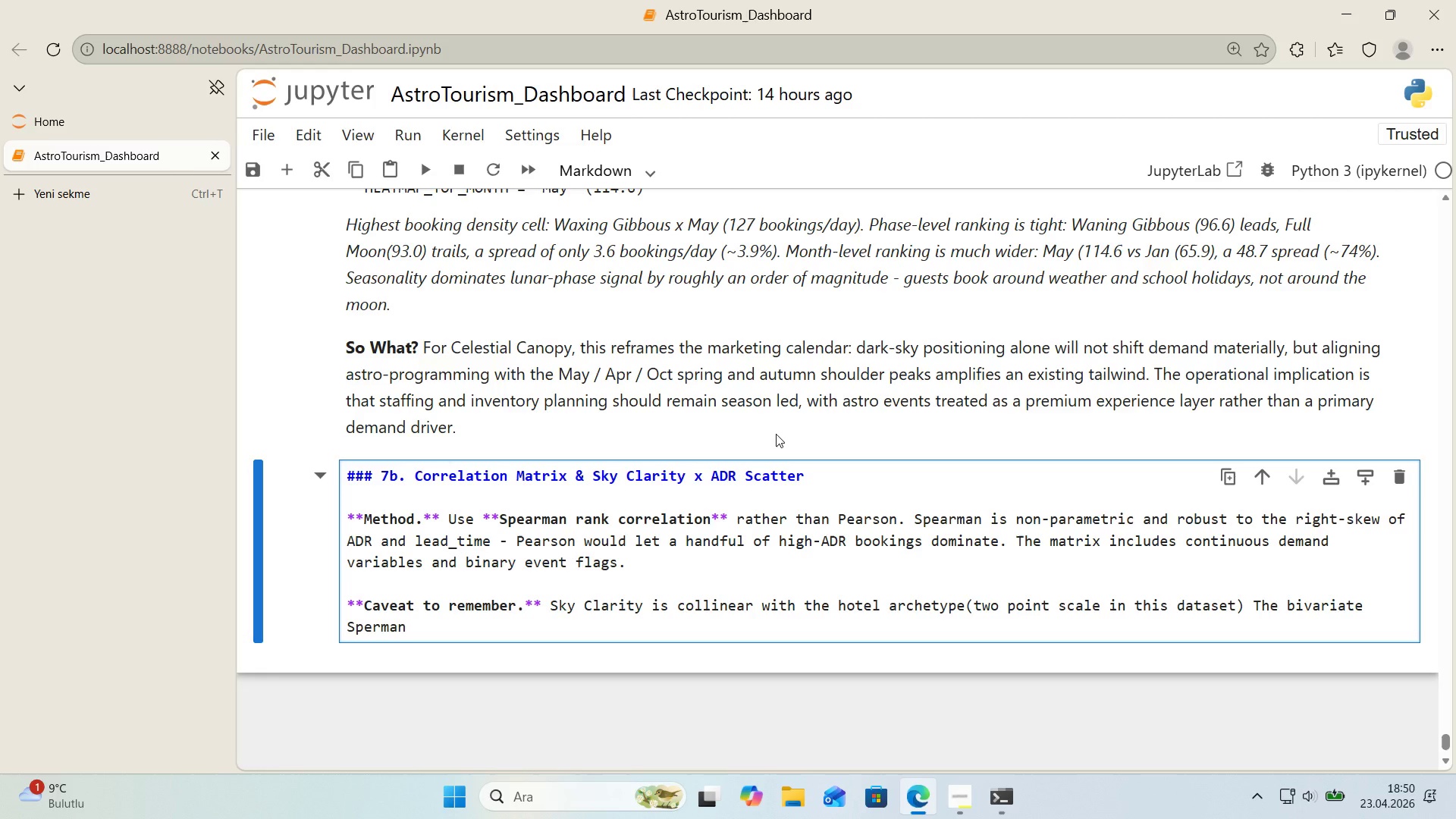 
type( p bry)
key(Backspace)
key(Backspace)
type(etwween)
key(Backspace)
key(Backspace)
key(Backspace)
key(Backspace)
type(een clar'ty and ADR therefore partly reflects the pr'ce gap between the two propo)
key(Backspace)
type(ert'es, not a pure ``)
 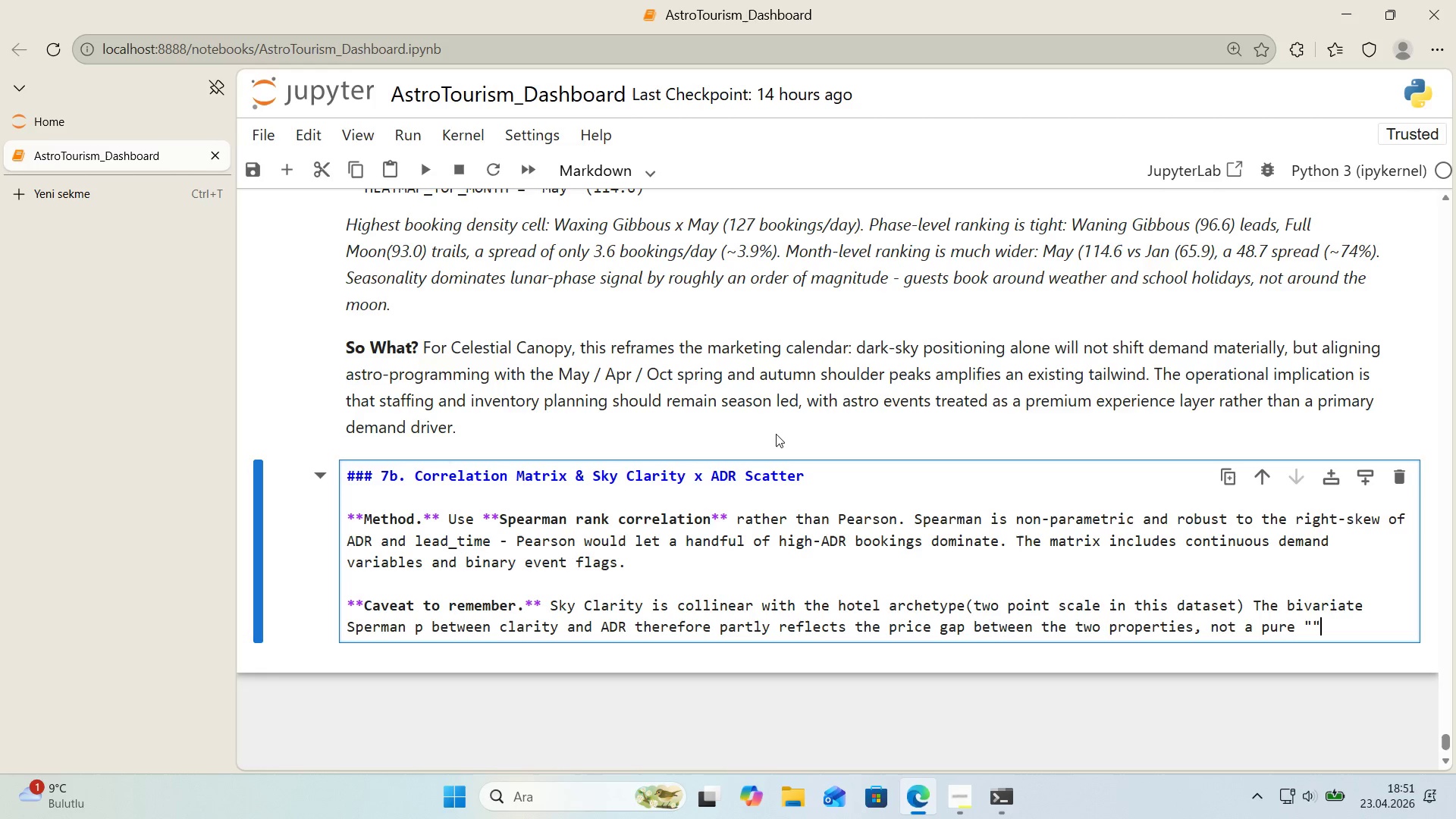 
key(ArrowLeft)
 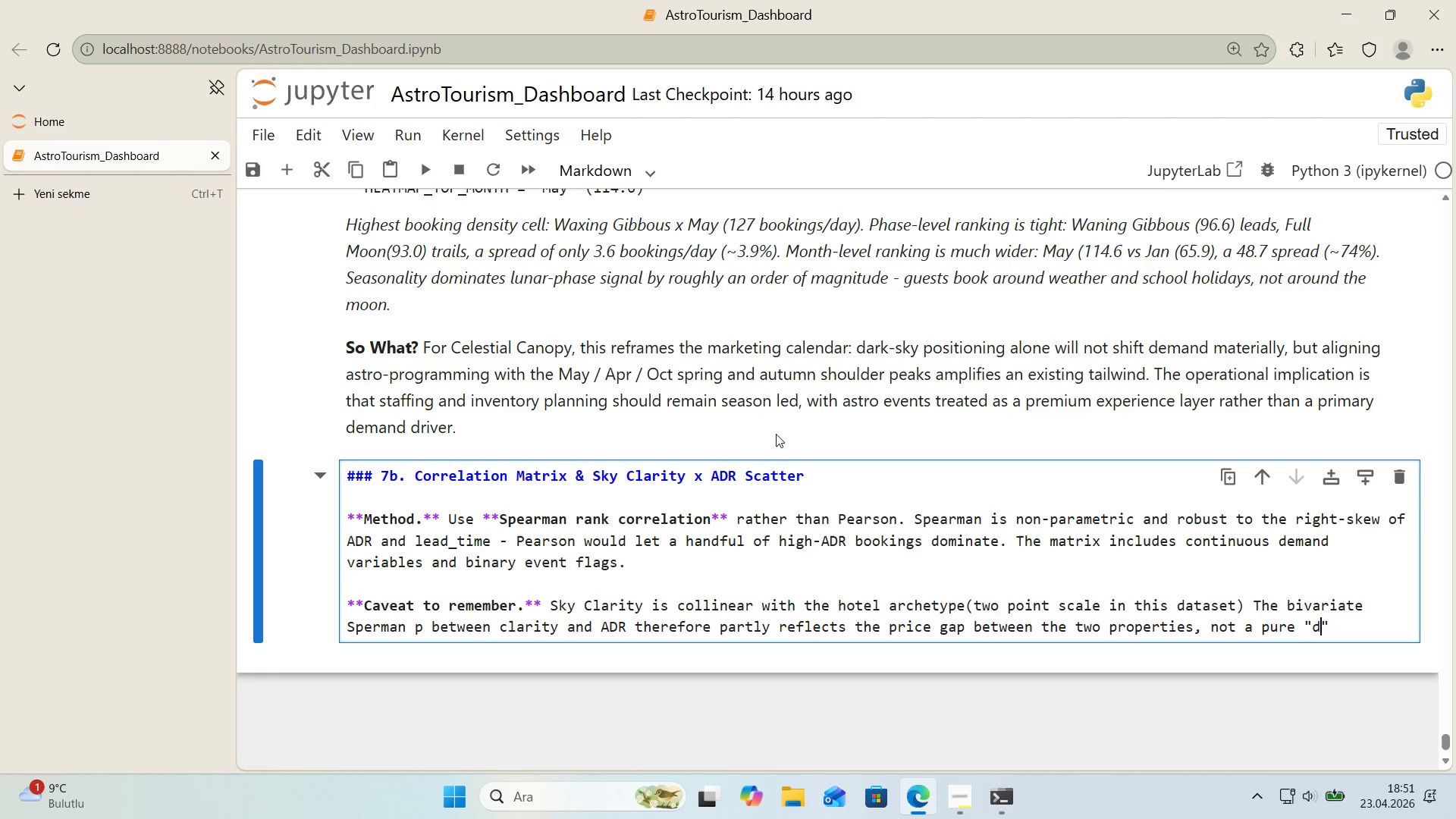 
type(dark-sky ) prem'um)
 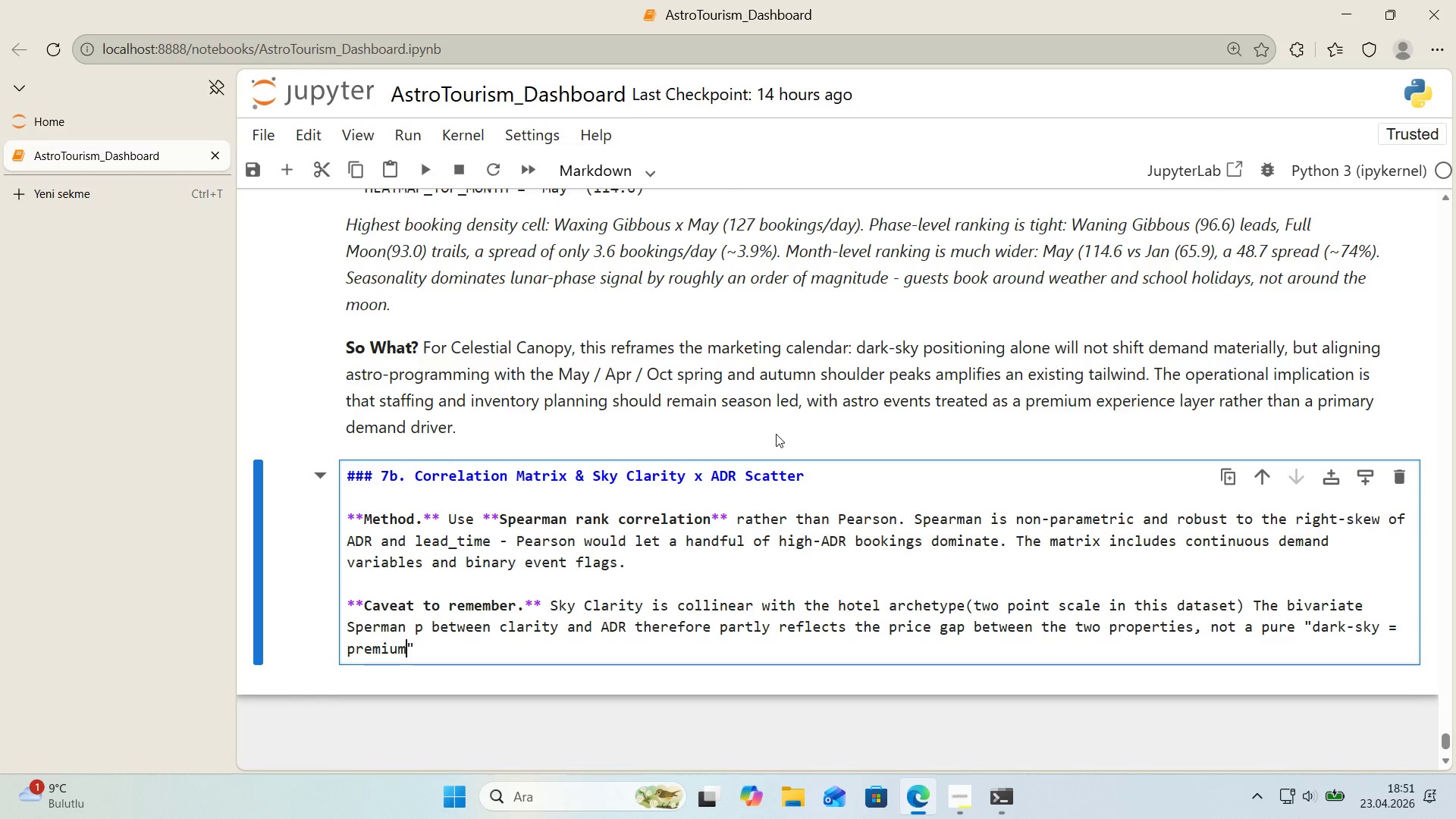 
key(ArrowRight)
 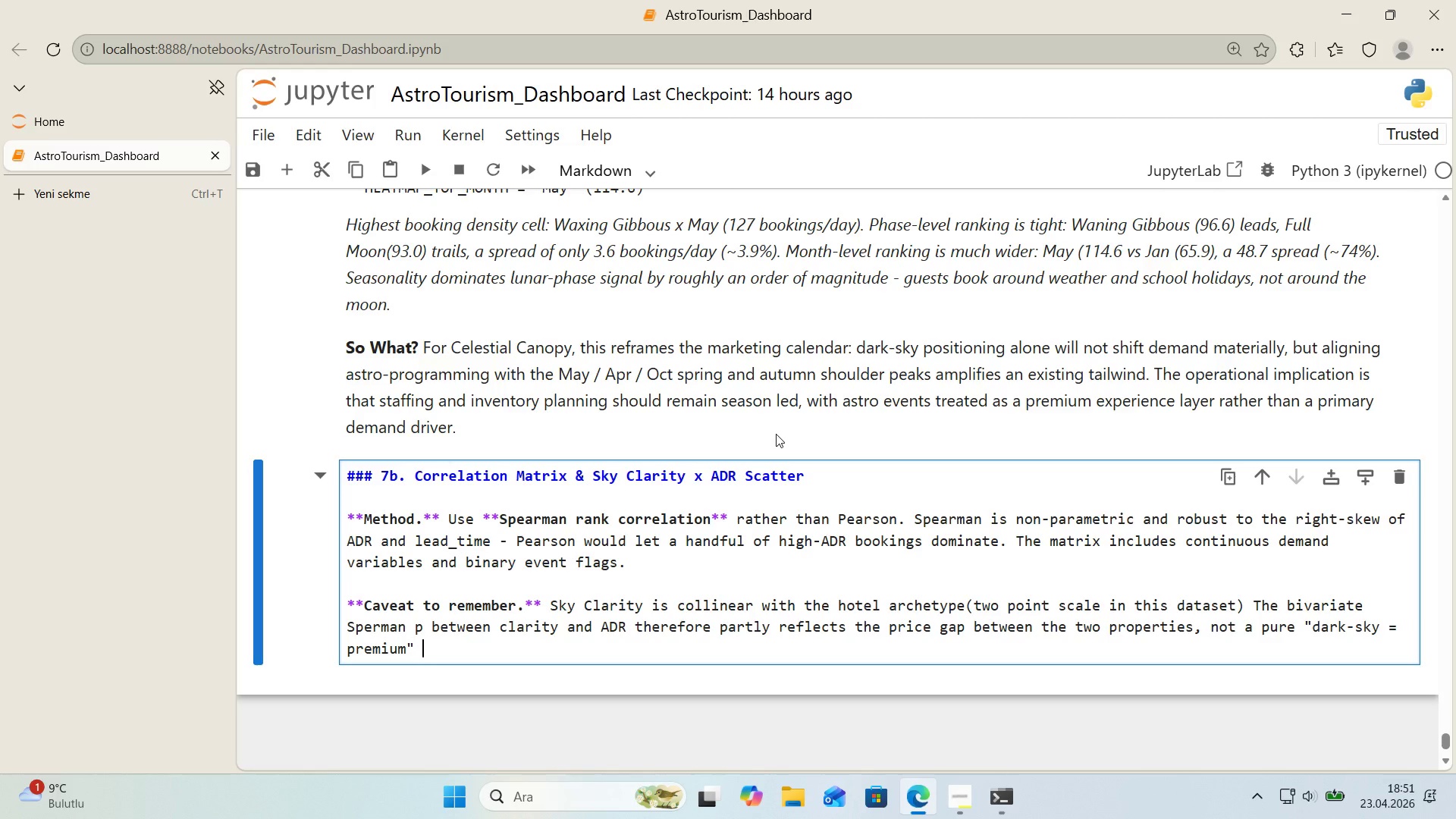 
type( effect. )
key(Backspace)
 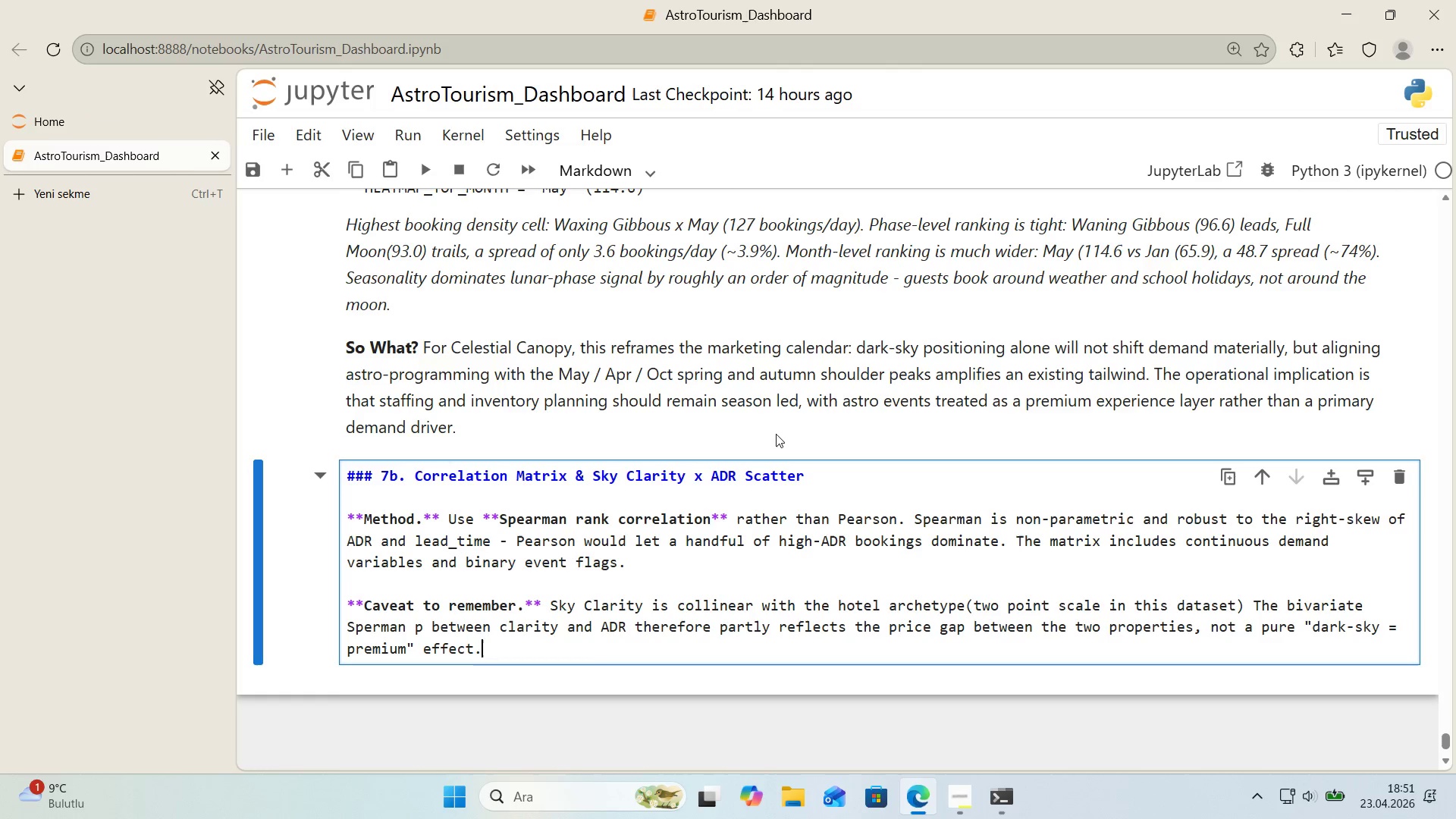 
hold_key(key=ShiftLeft, duration=0.41)
 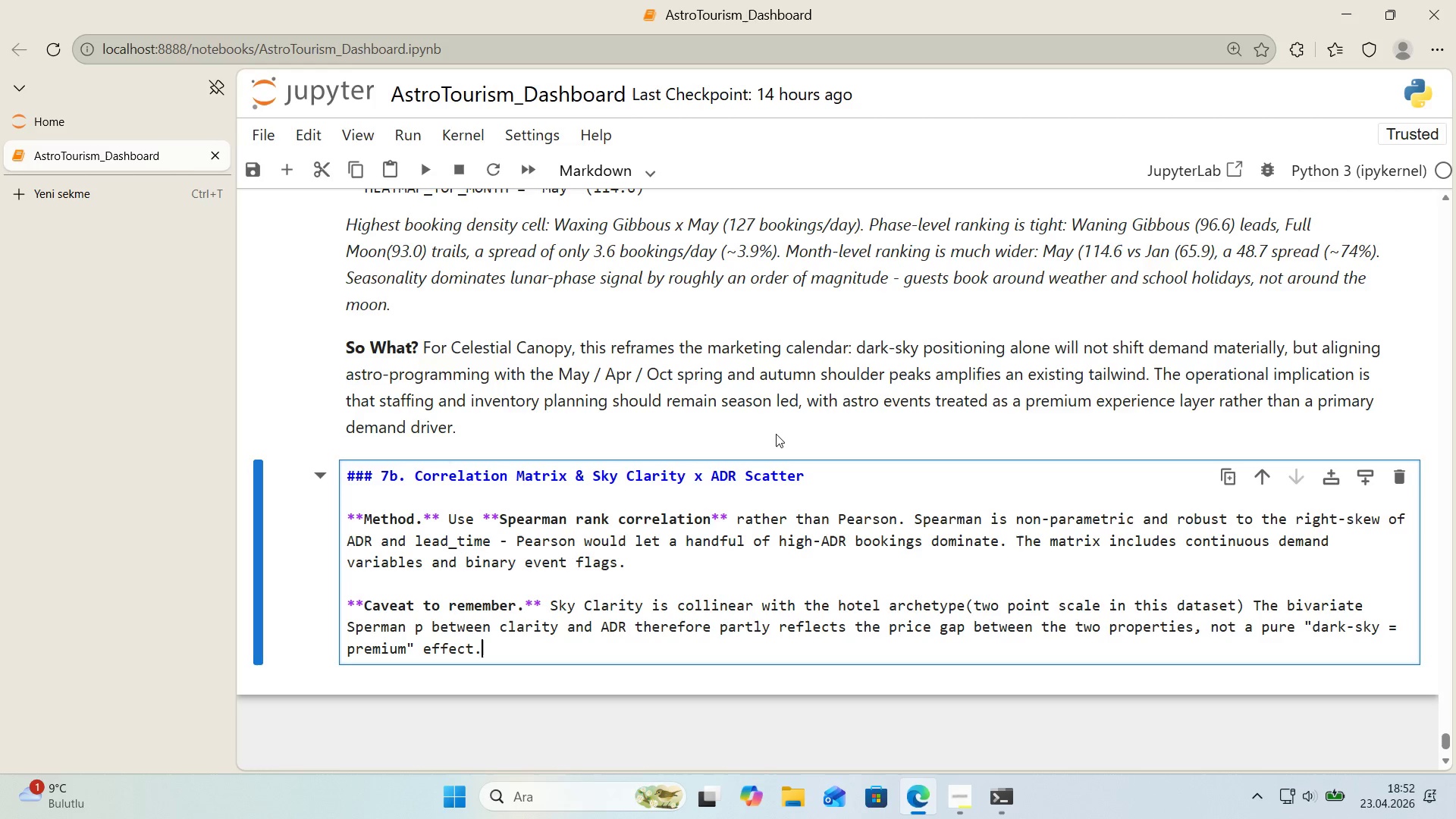 
wait(52.86)
 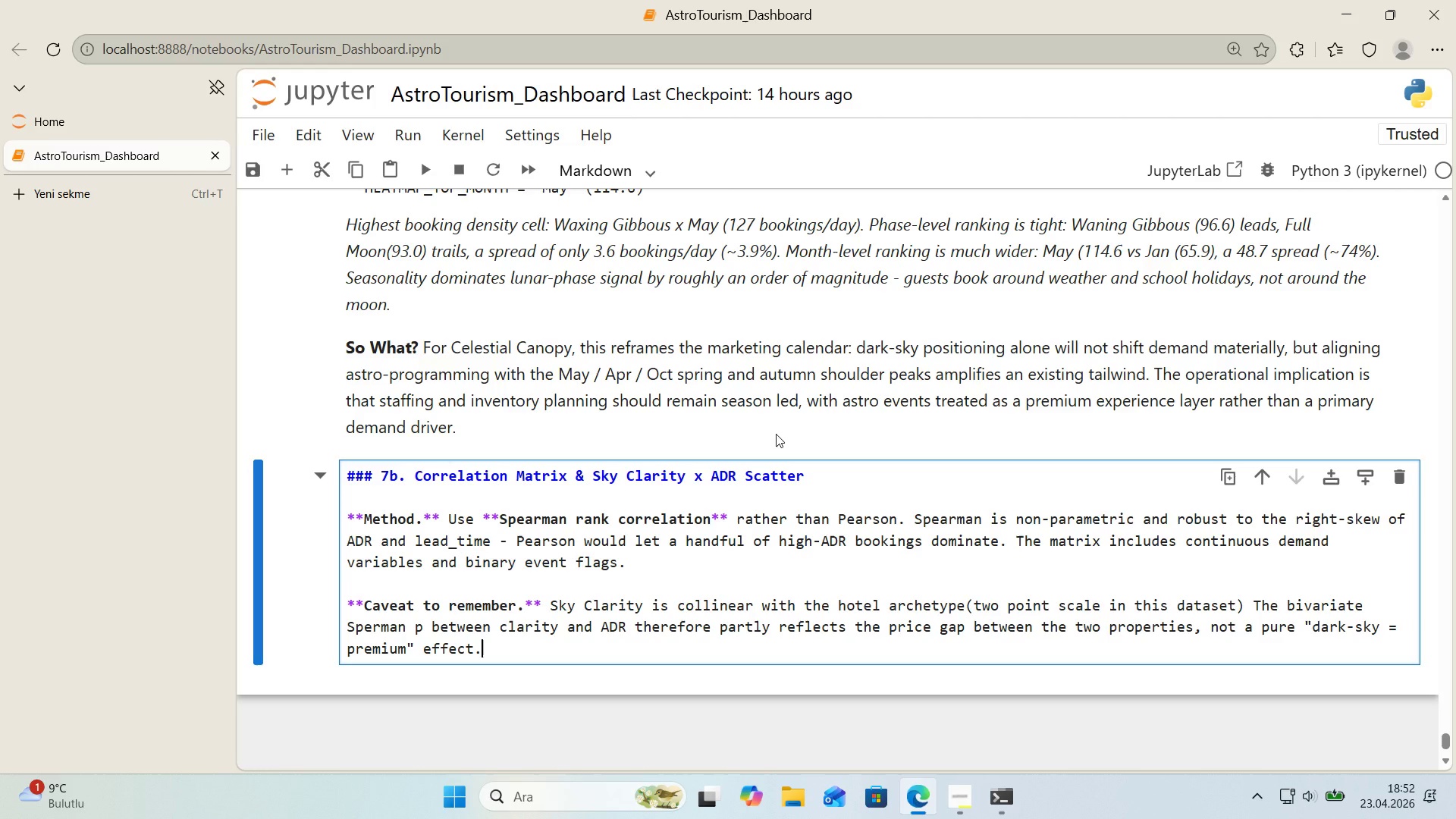 
key(Shift+Enter)
 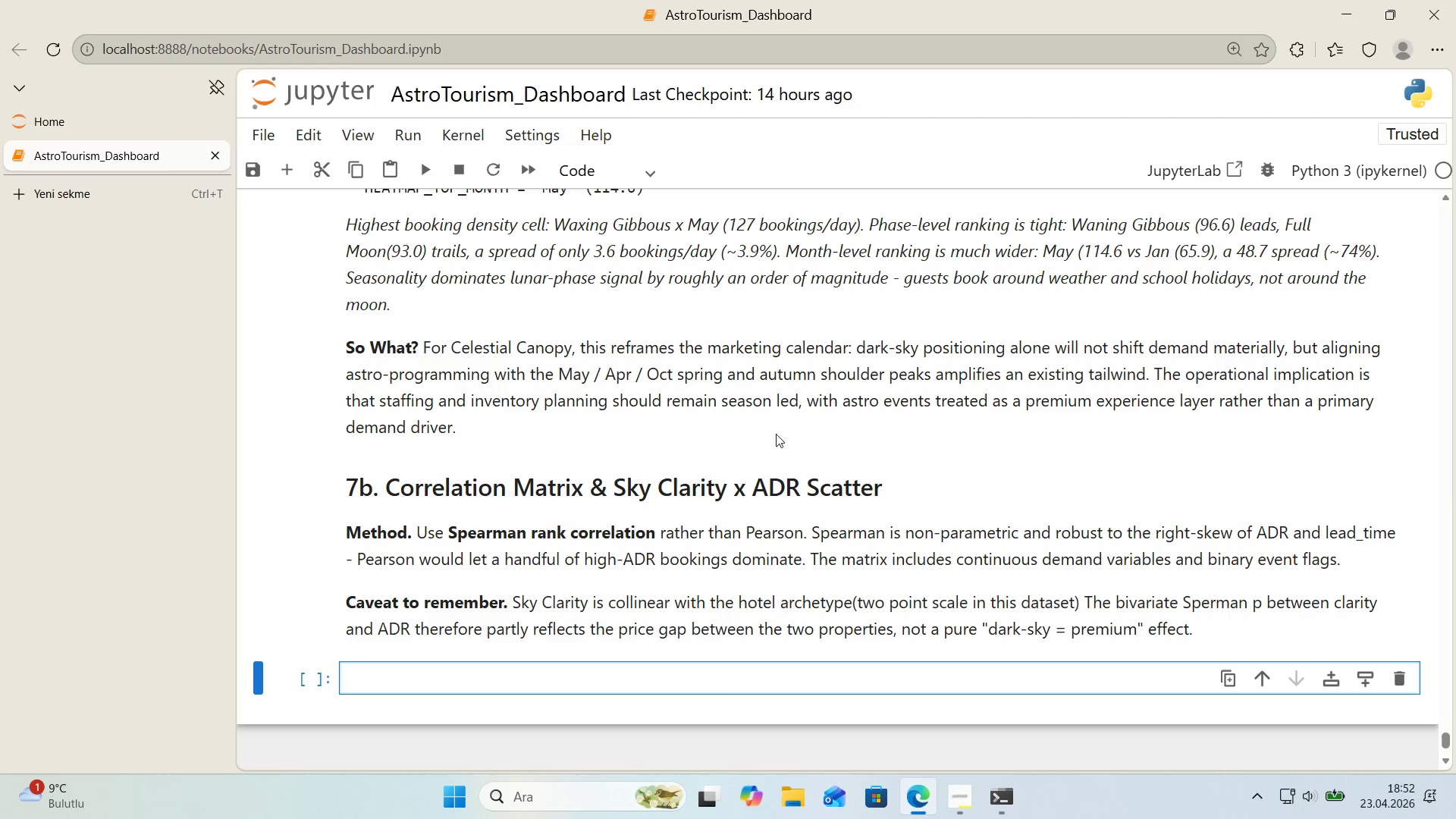 
wait(31.02)
 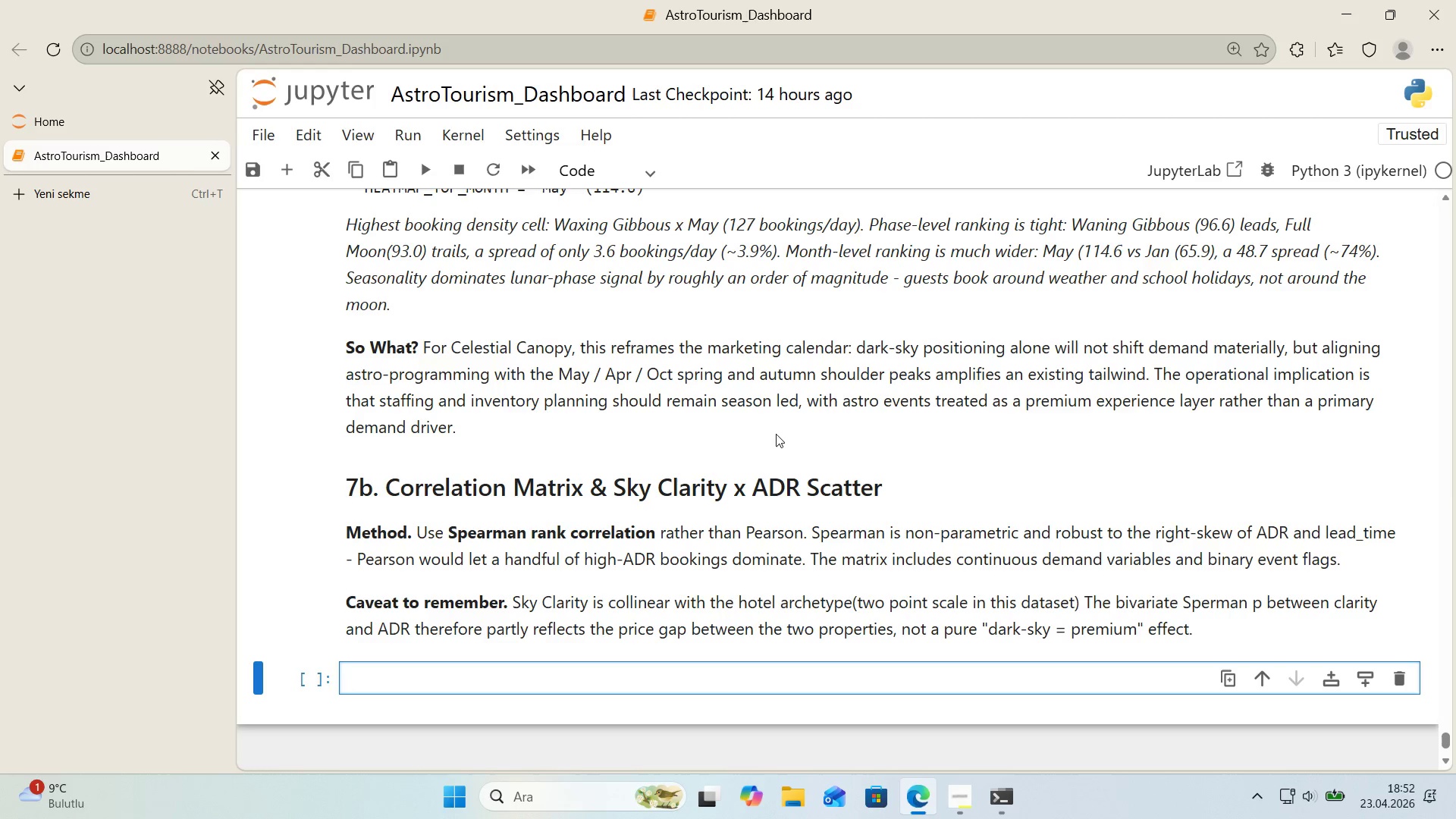 
double_click([1201, 591])
 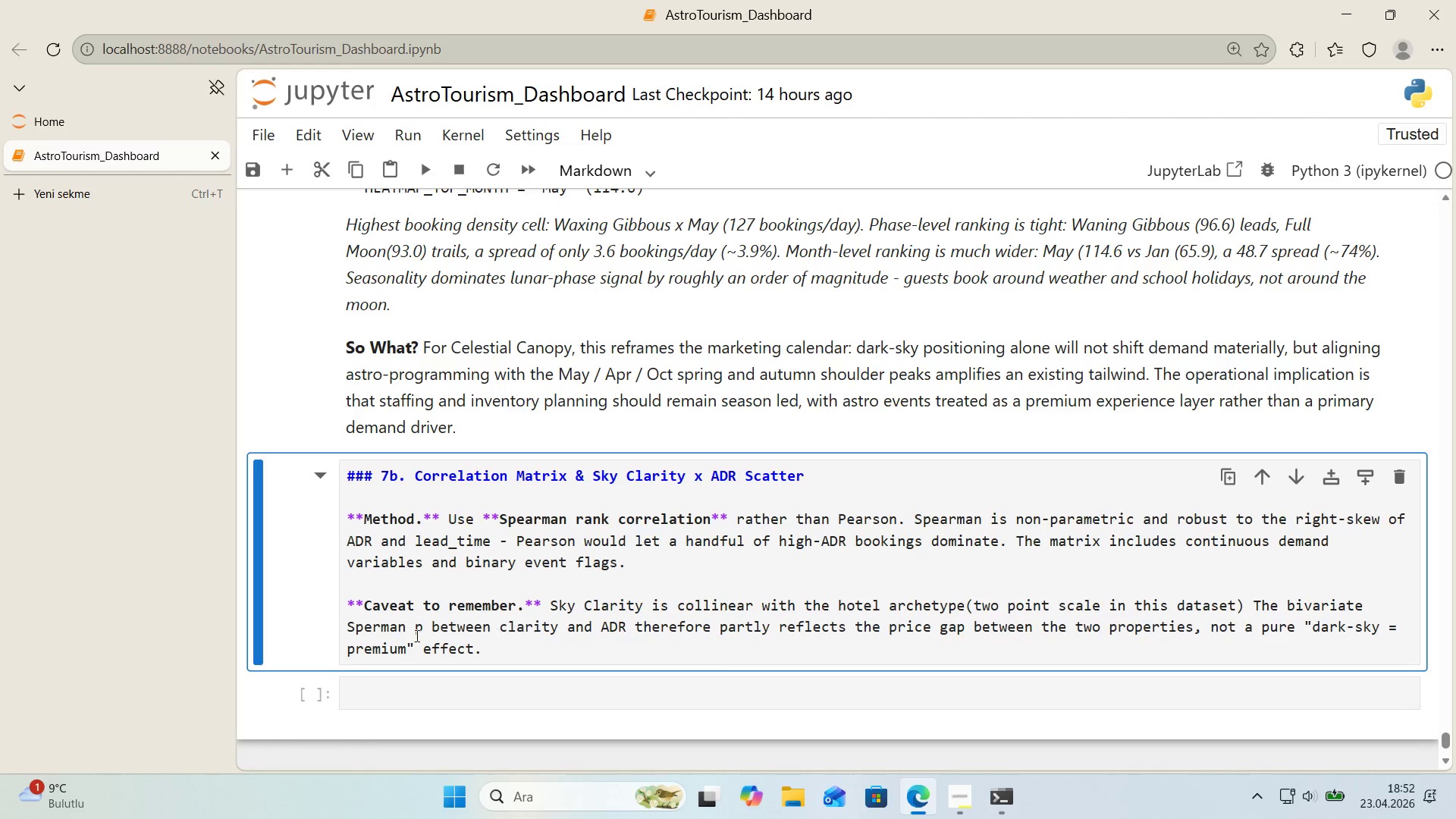 
left_click([374, 632])
 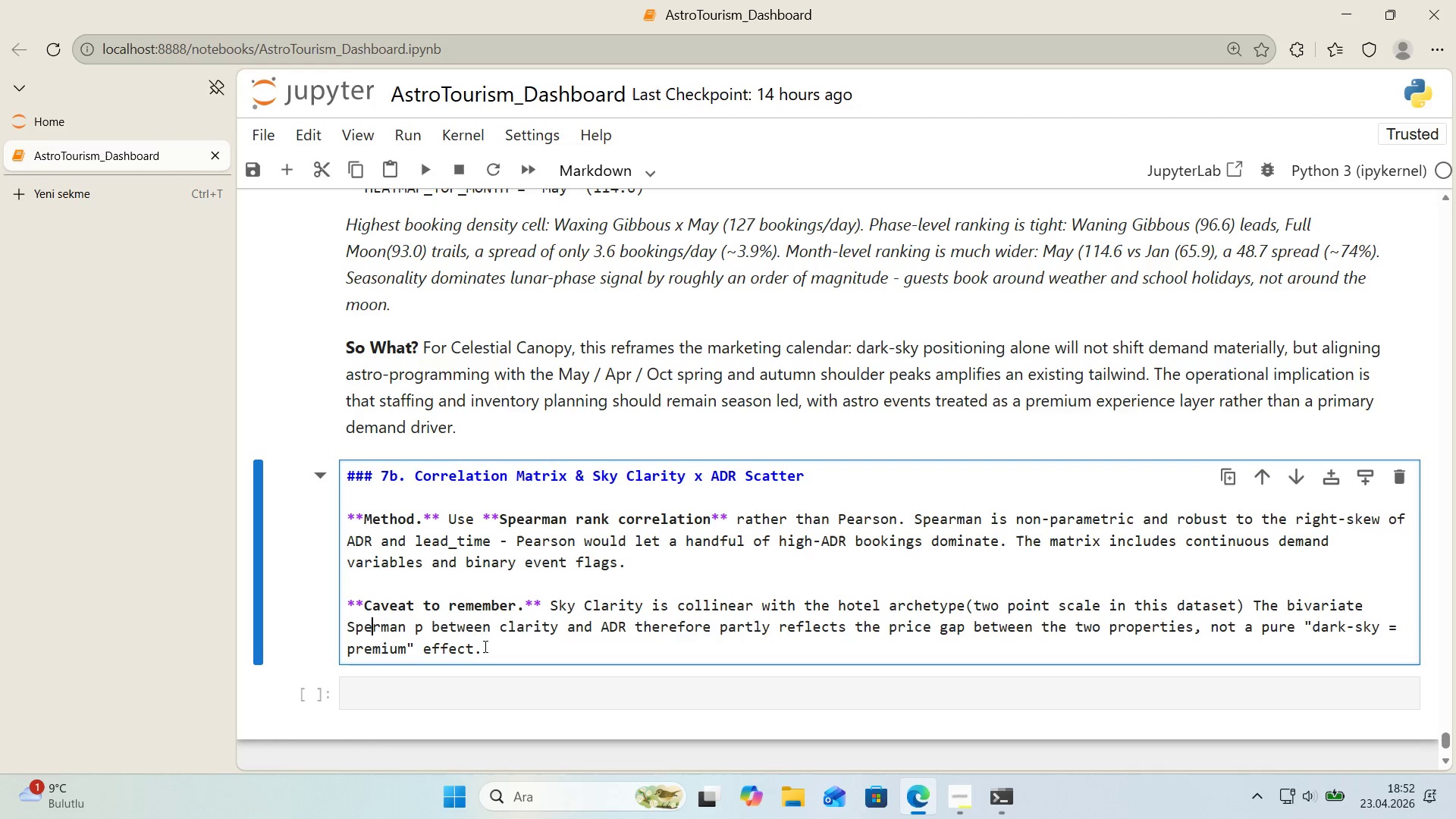 
key(A)
 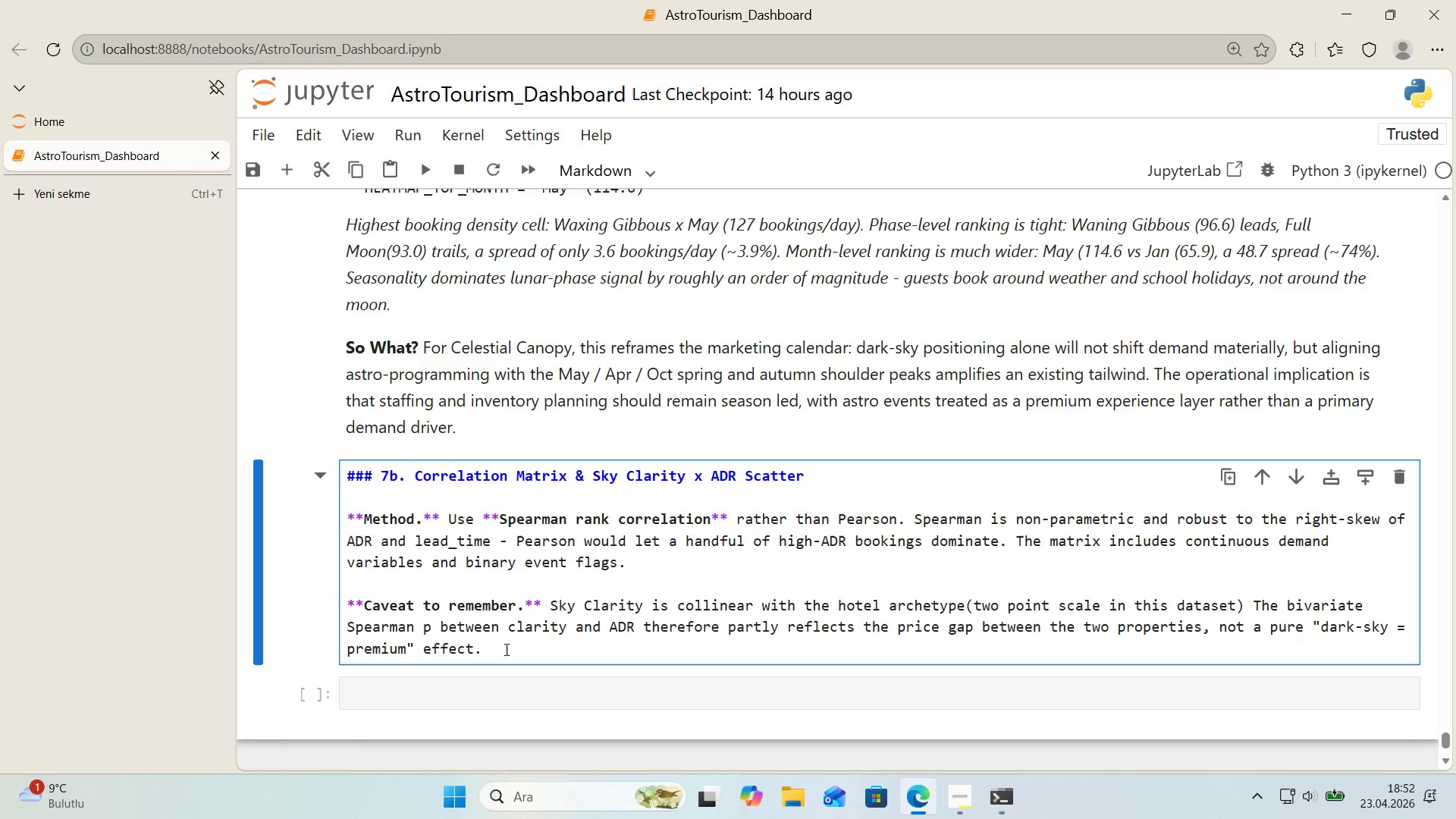 
key(Shift+Enter)
 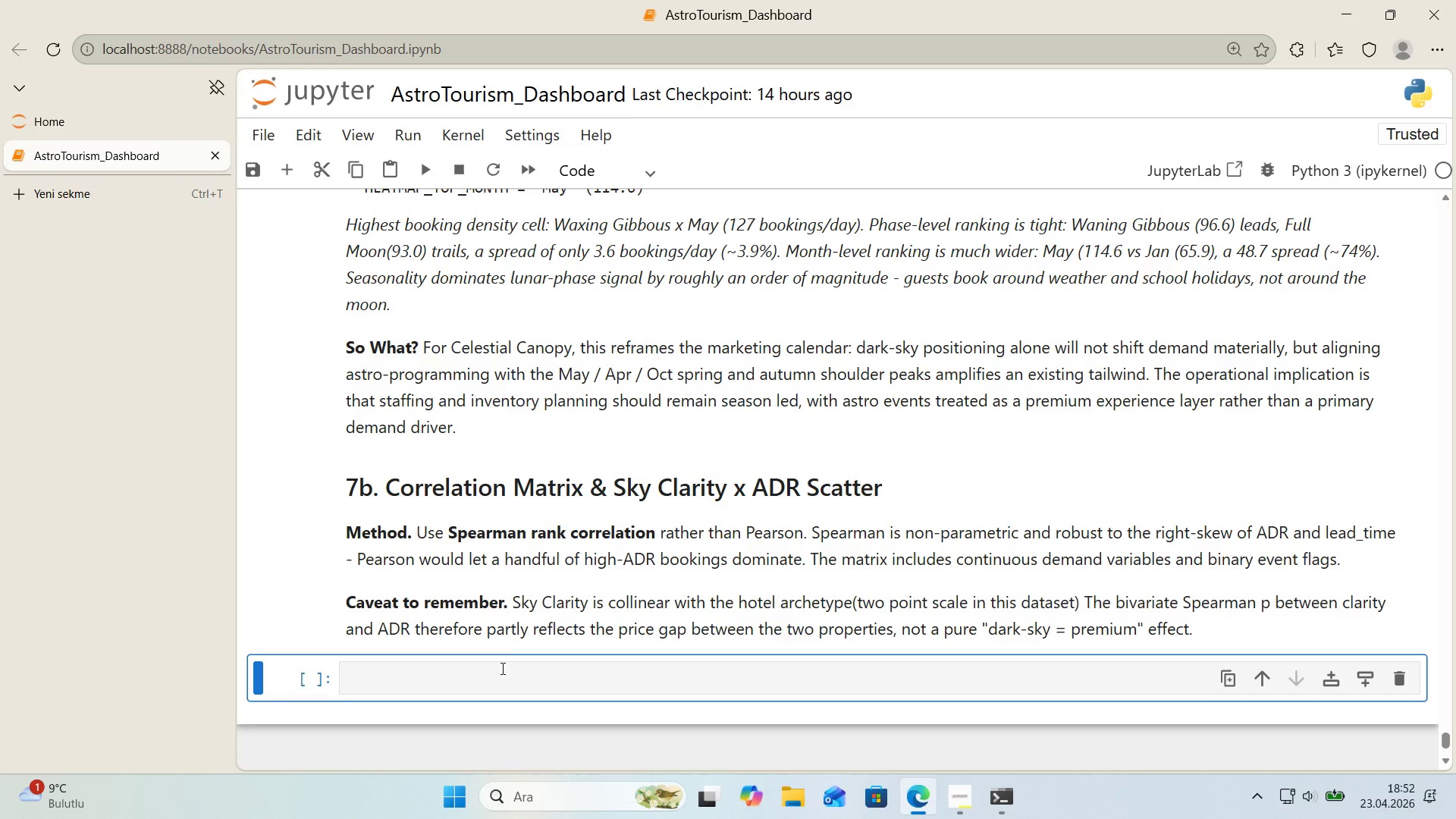 
left_click([500, 670])
 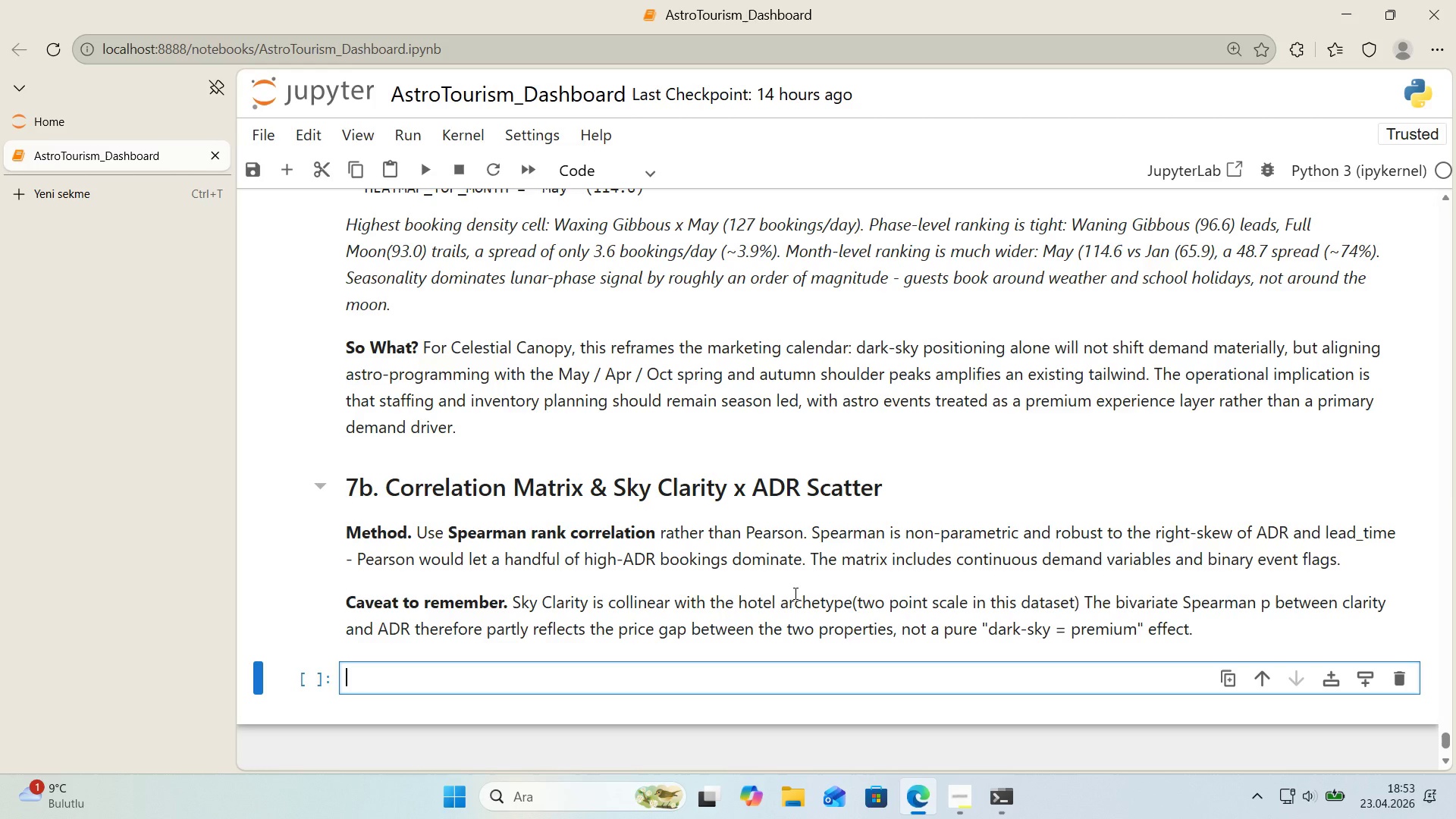 
wait(19.62)
 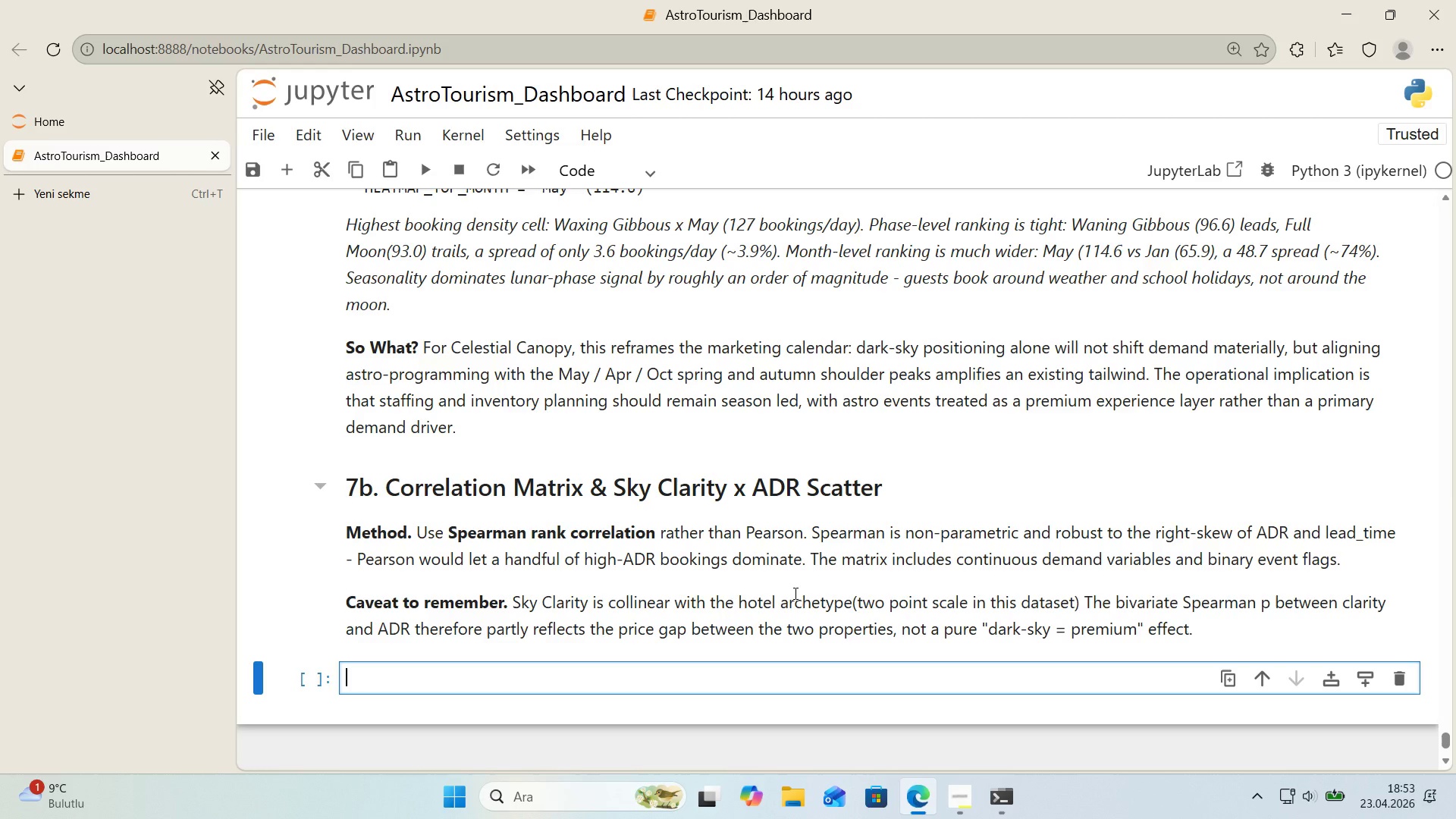 
left_click([82, 197])
 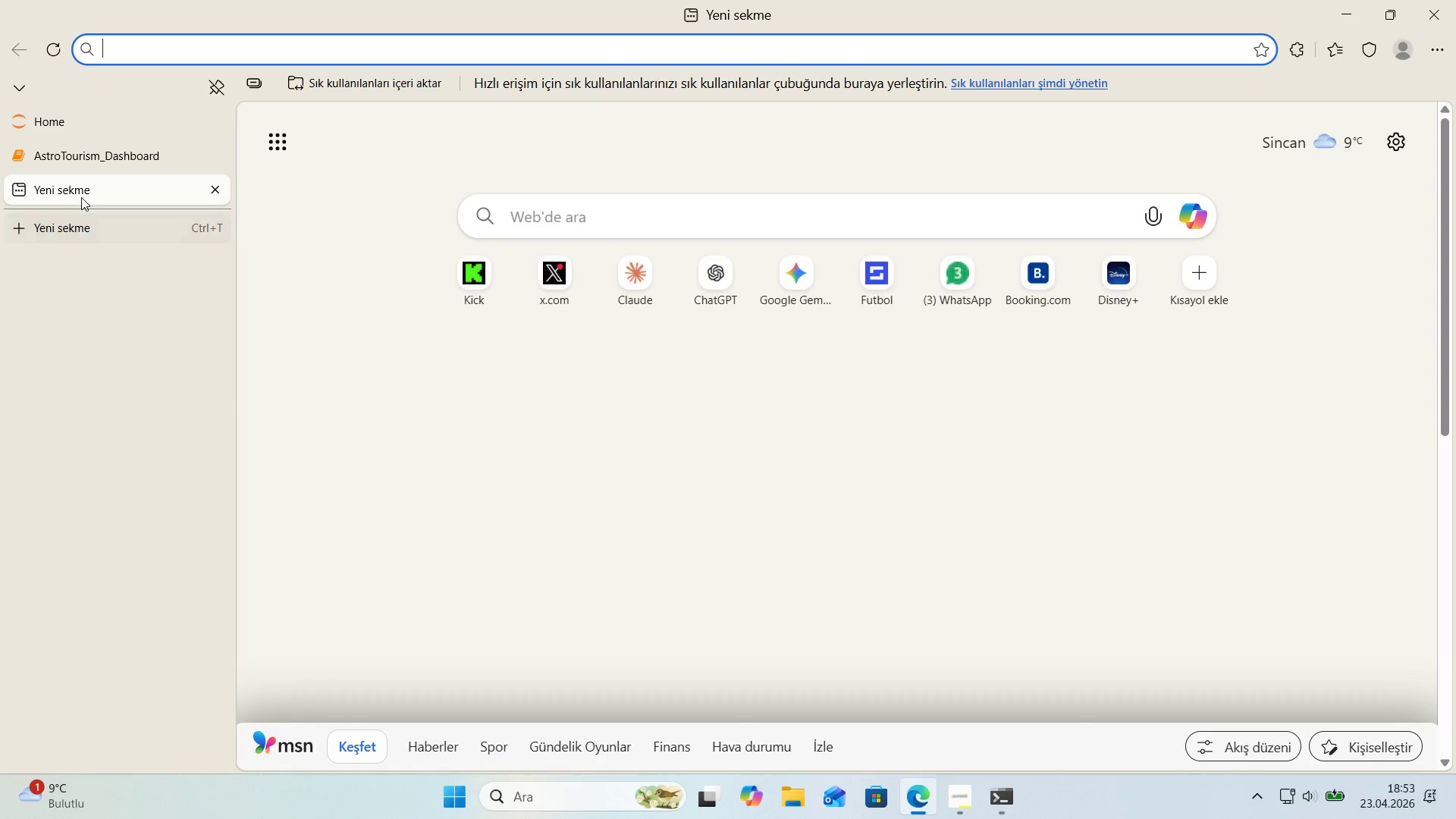 
type(sparman w'k'pd'a)
 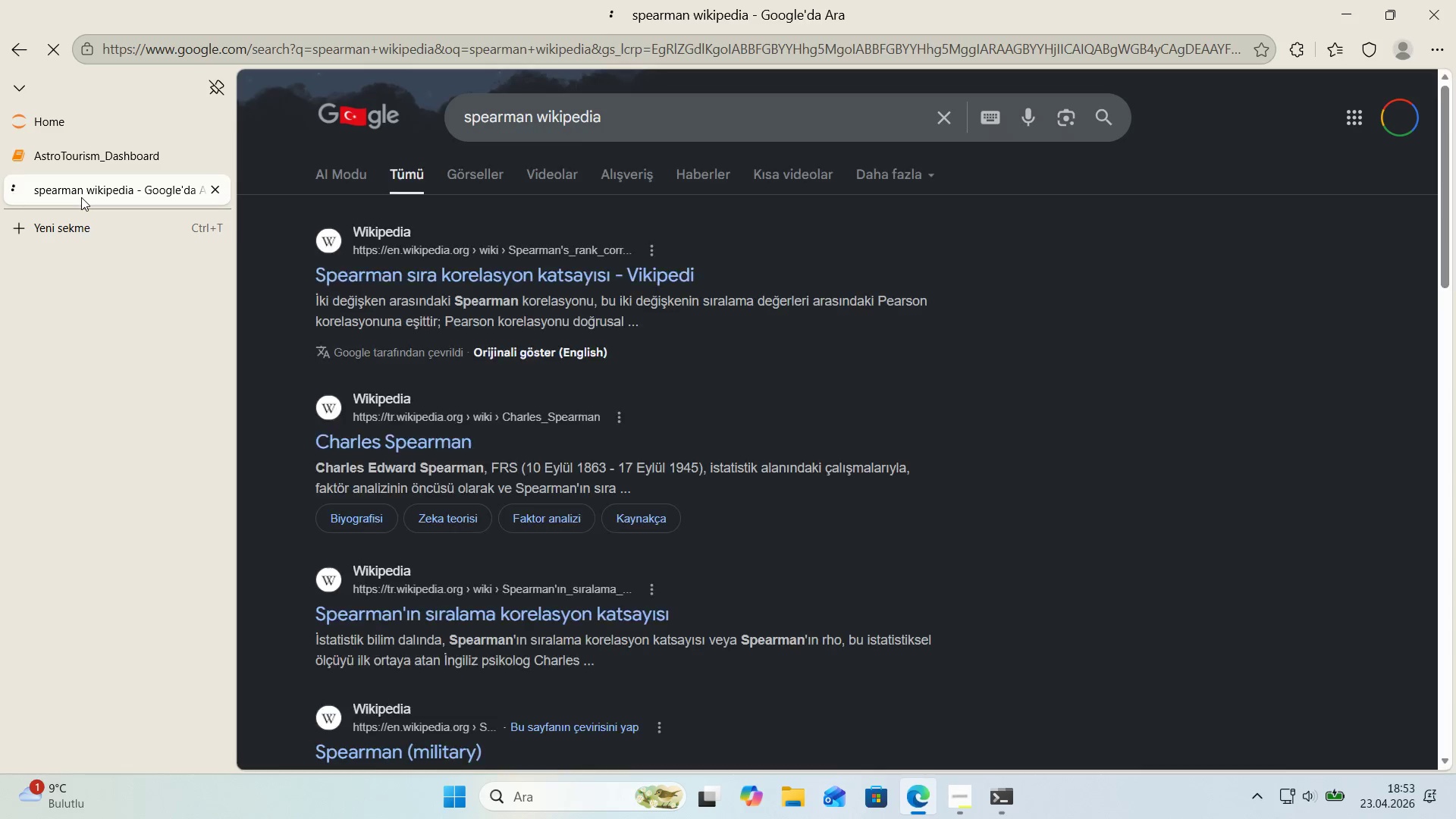 
hold_key(key=E, duration=2.02)
 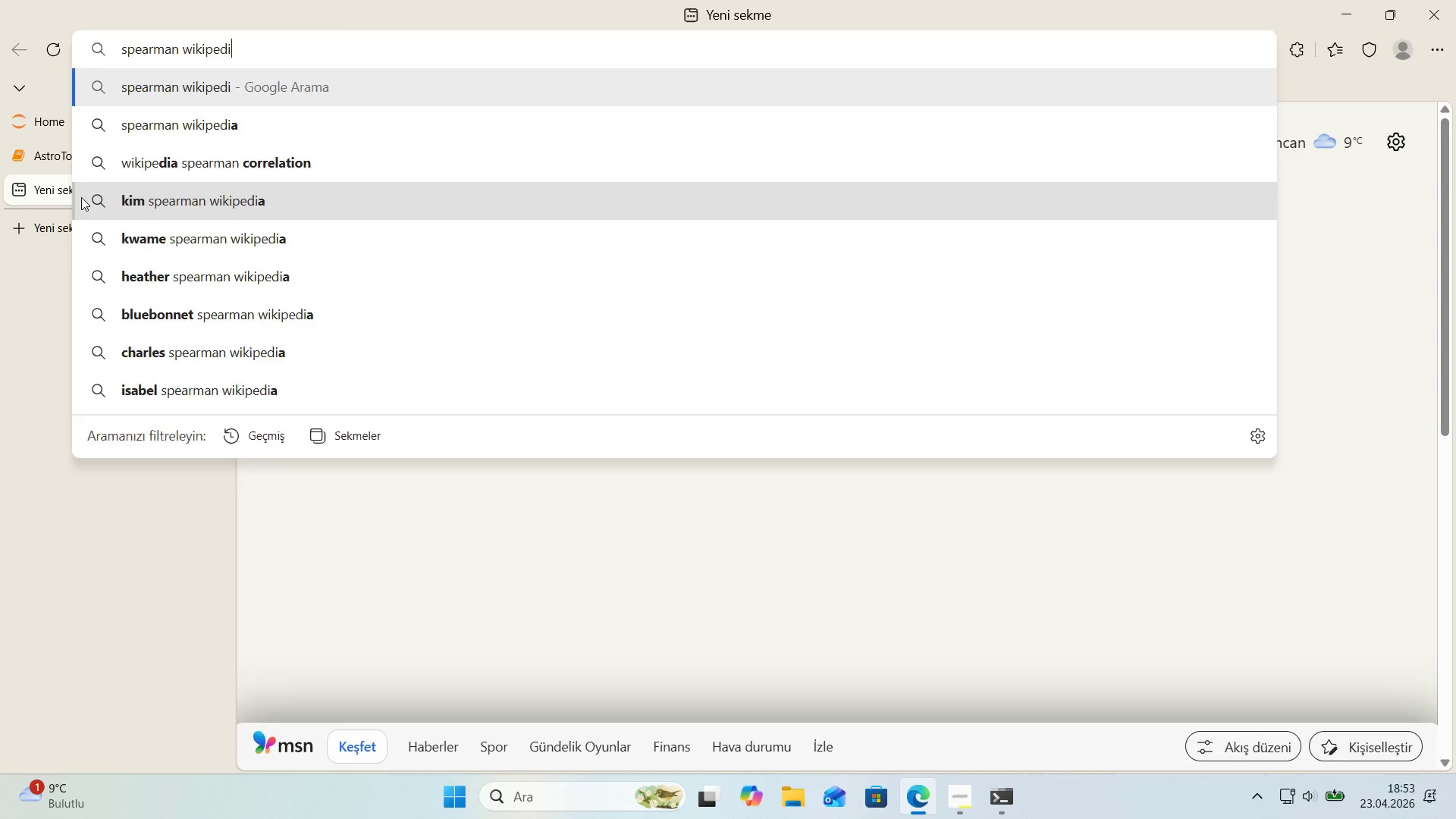 
key(Enter)
 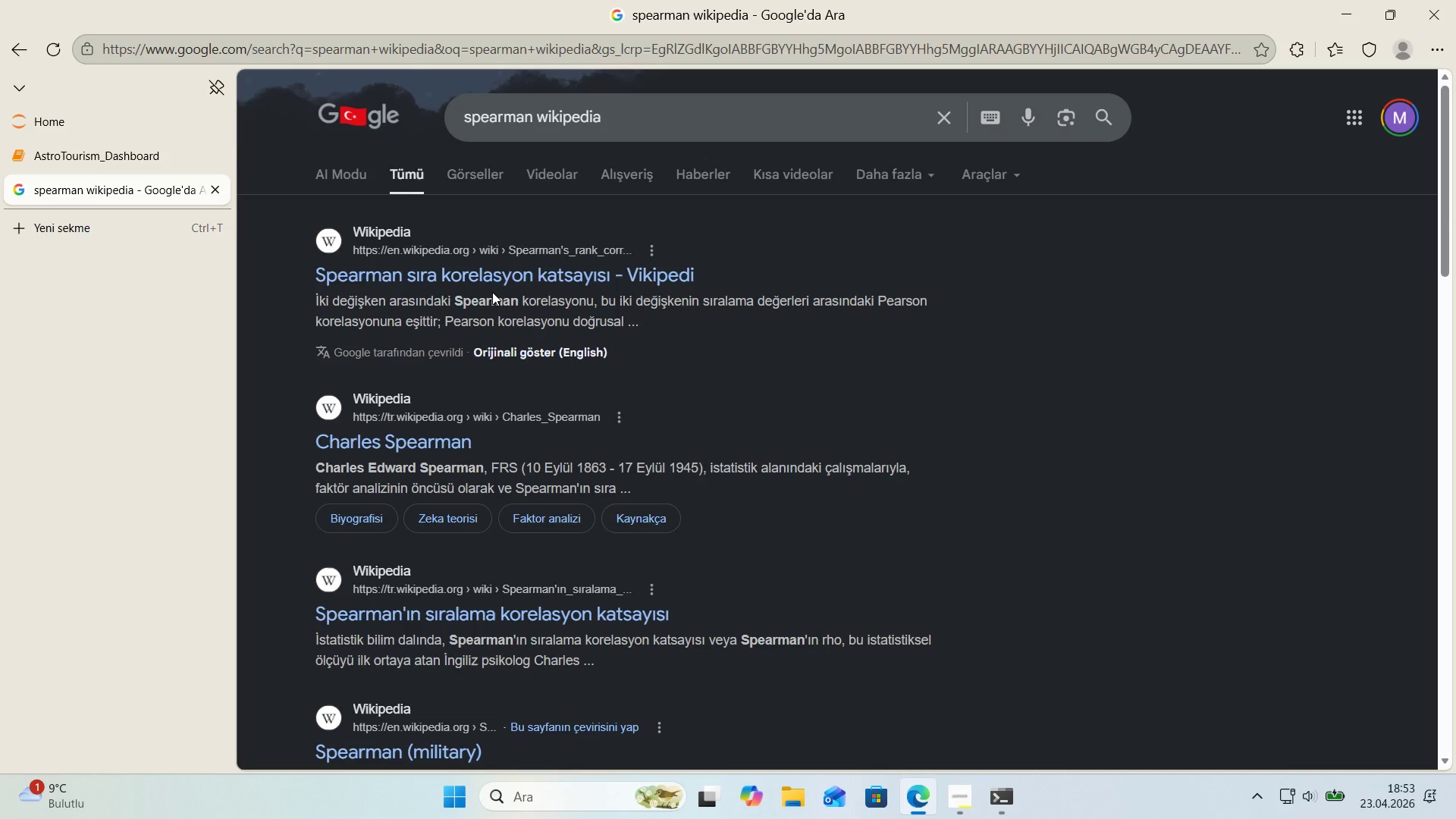 
left_click([500, 284])
 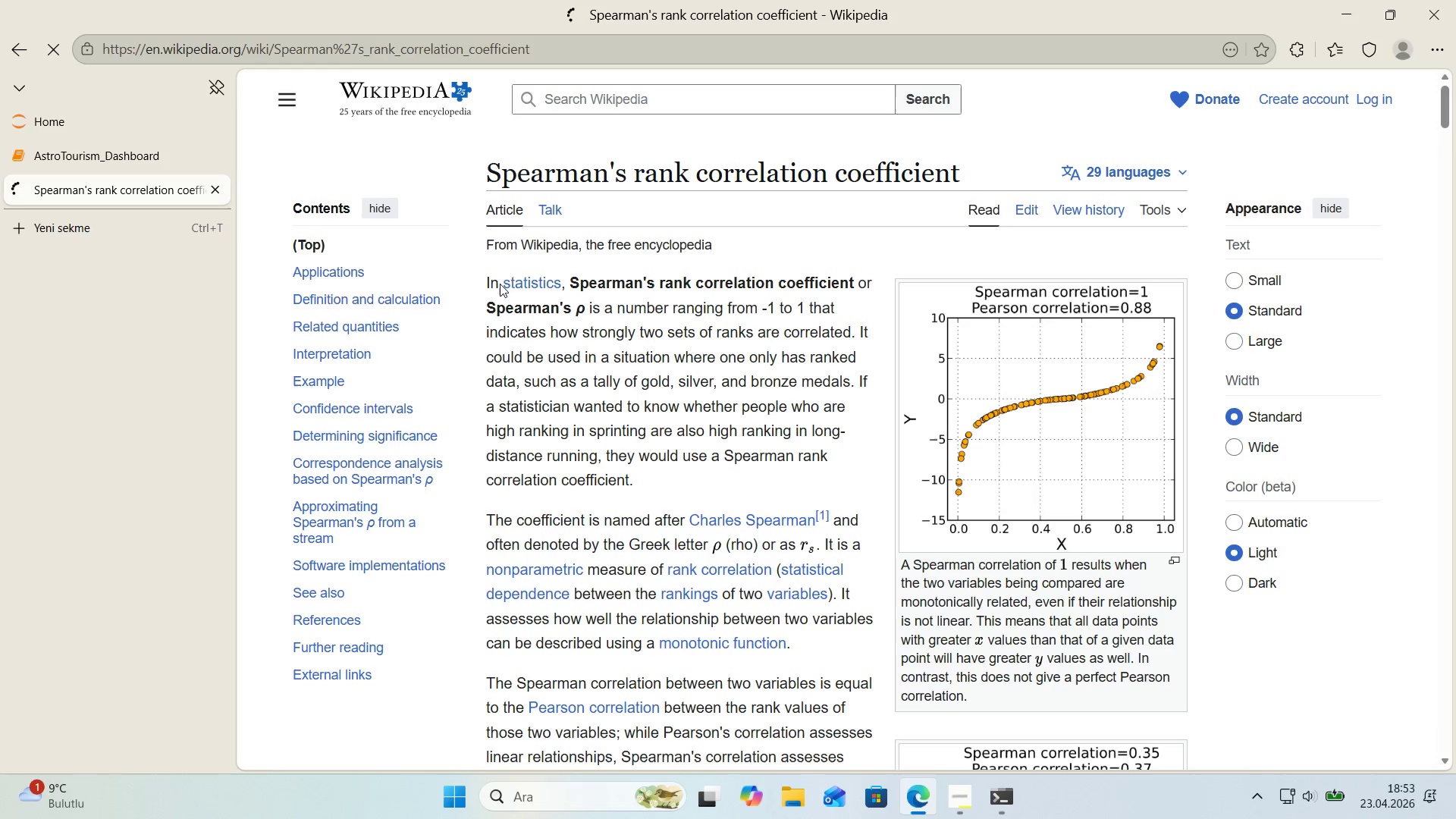 
scroll: coordinate [500, 284], scroll_direction: down, amount: 1.0
 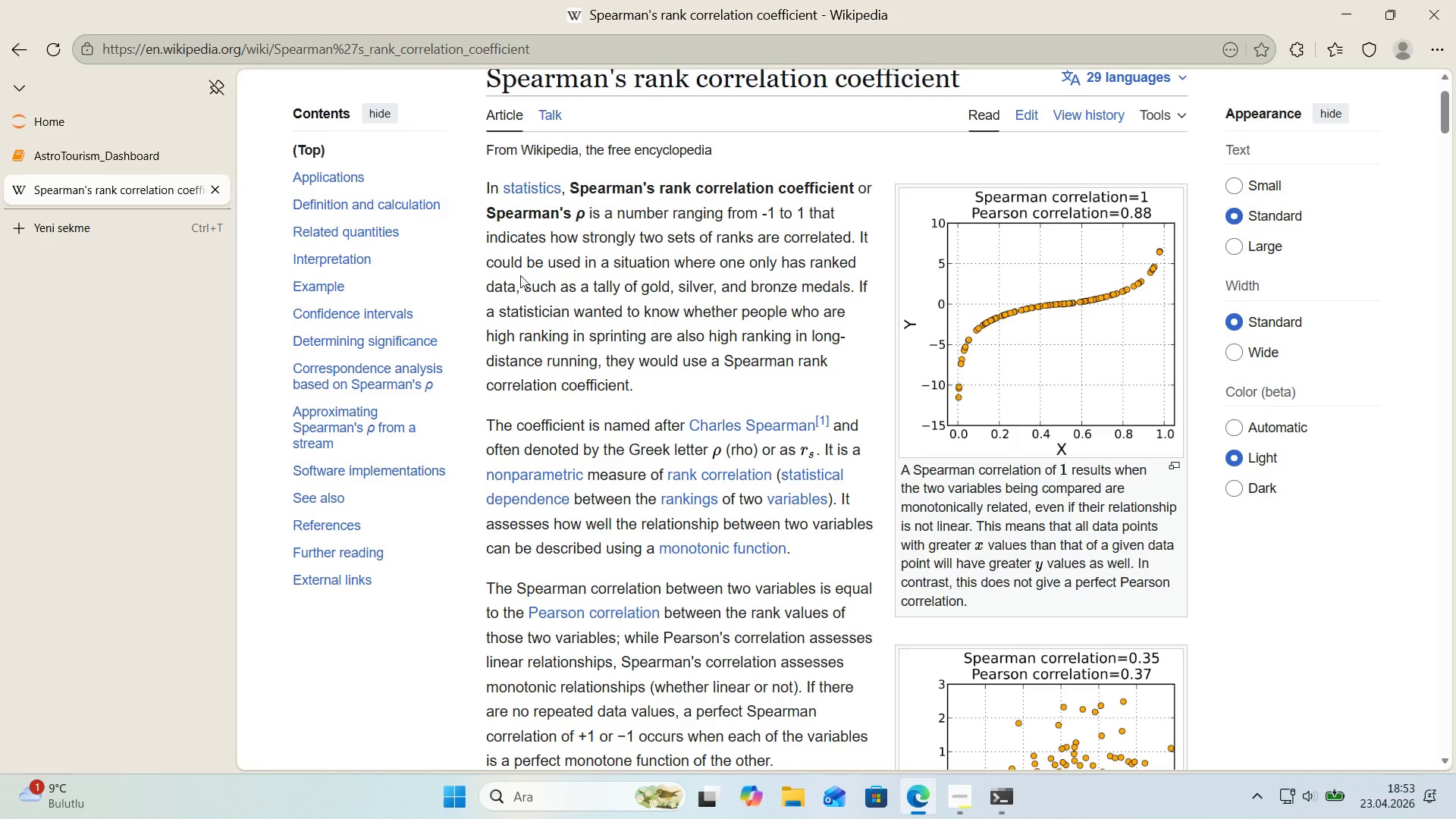 
wait(7.41)
 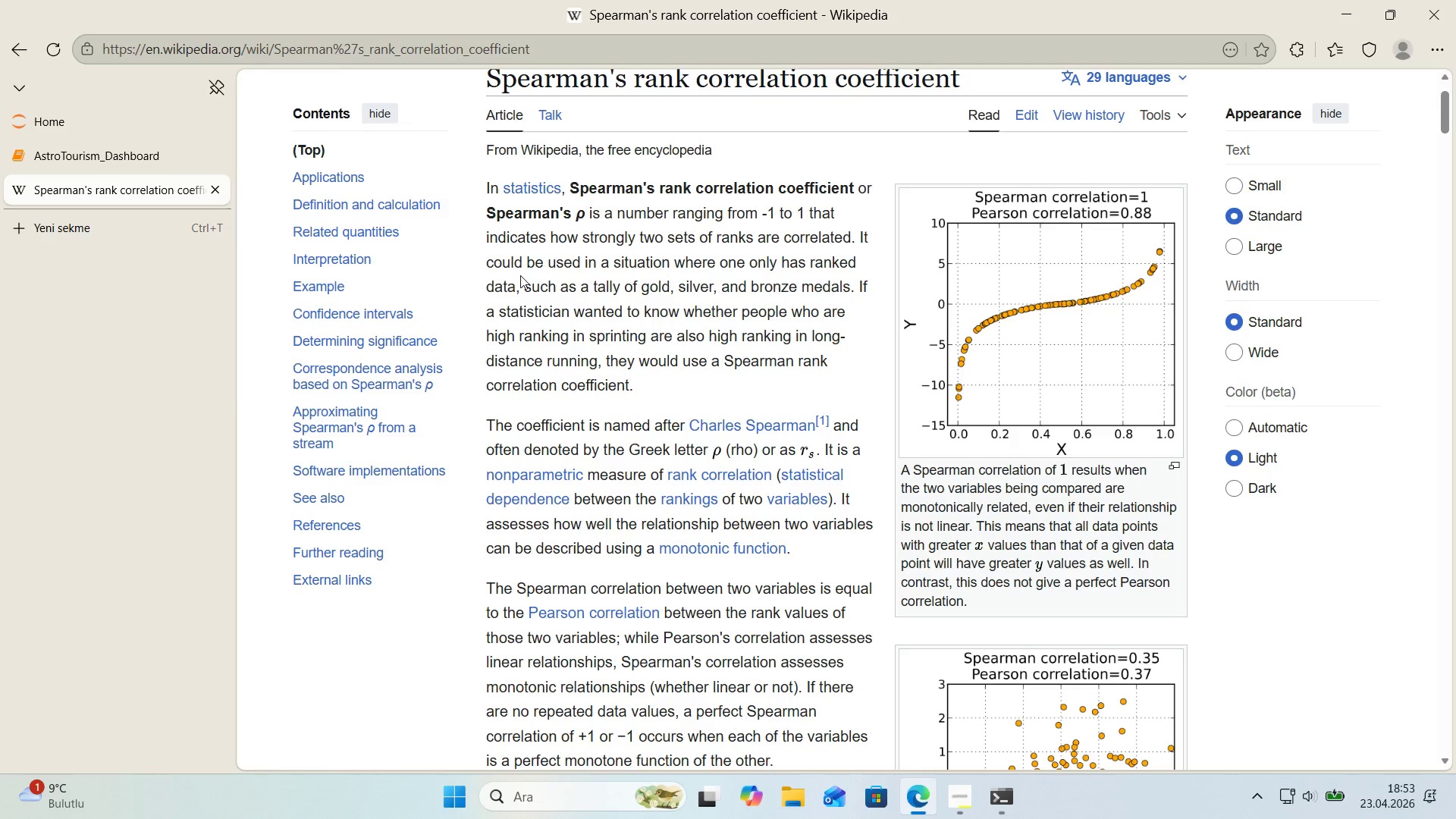 
scroll: coordinate [520, 276], scroll_direction: down, amount: 5.0
 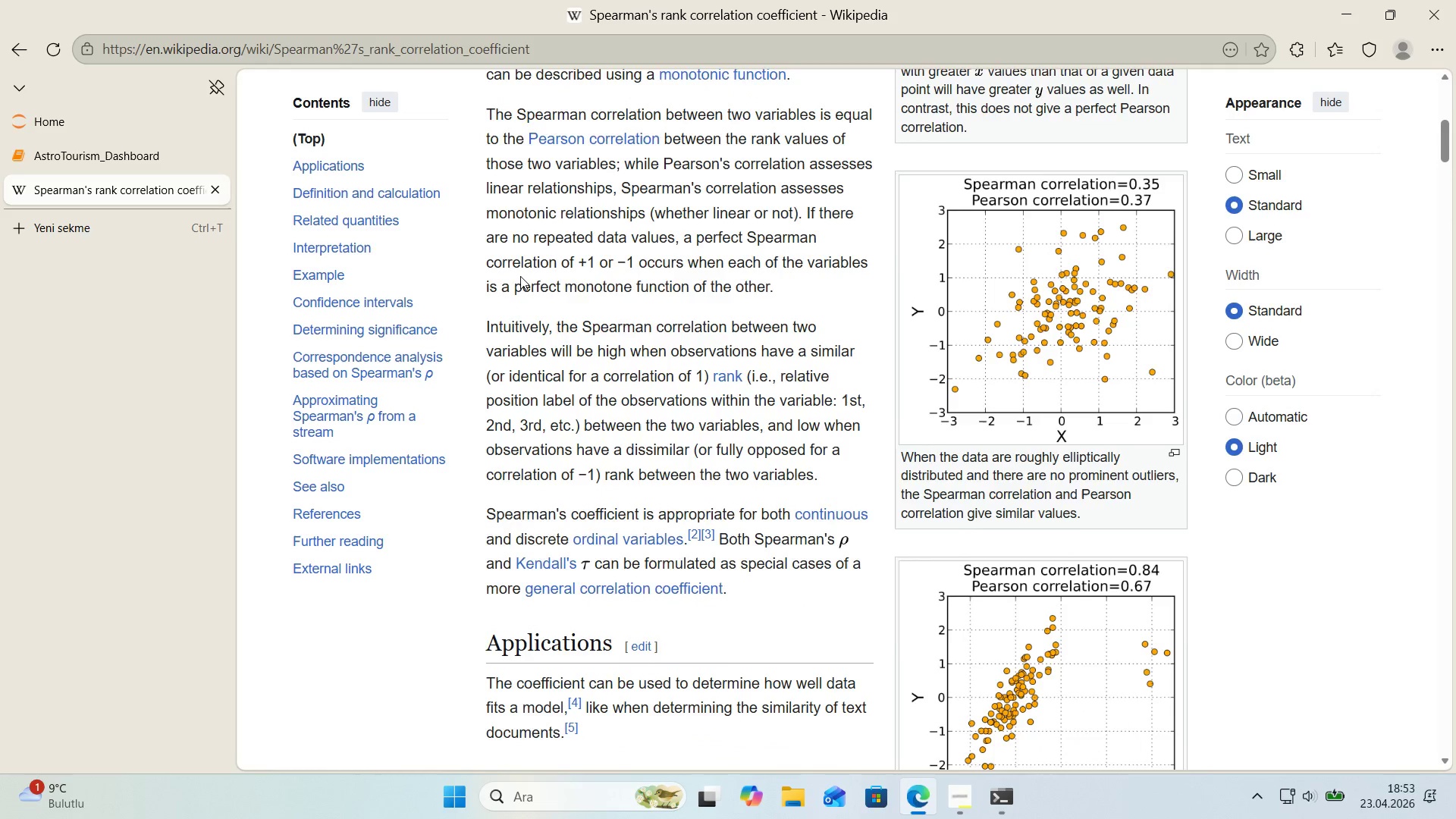 
scroll: coordinate [520, 276], scroll_direction: up, amount: 4.0
 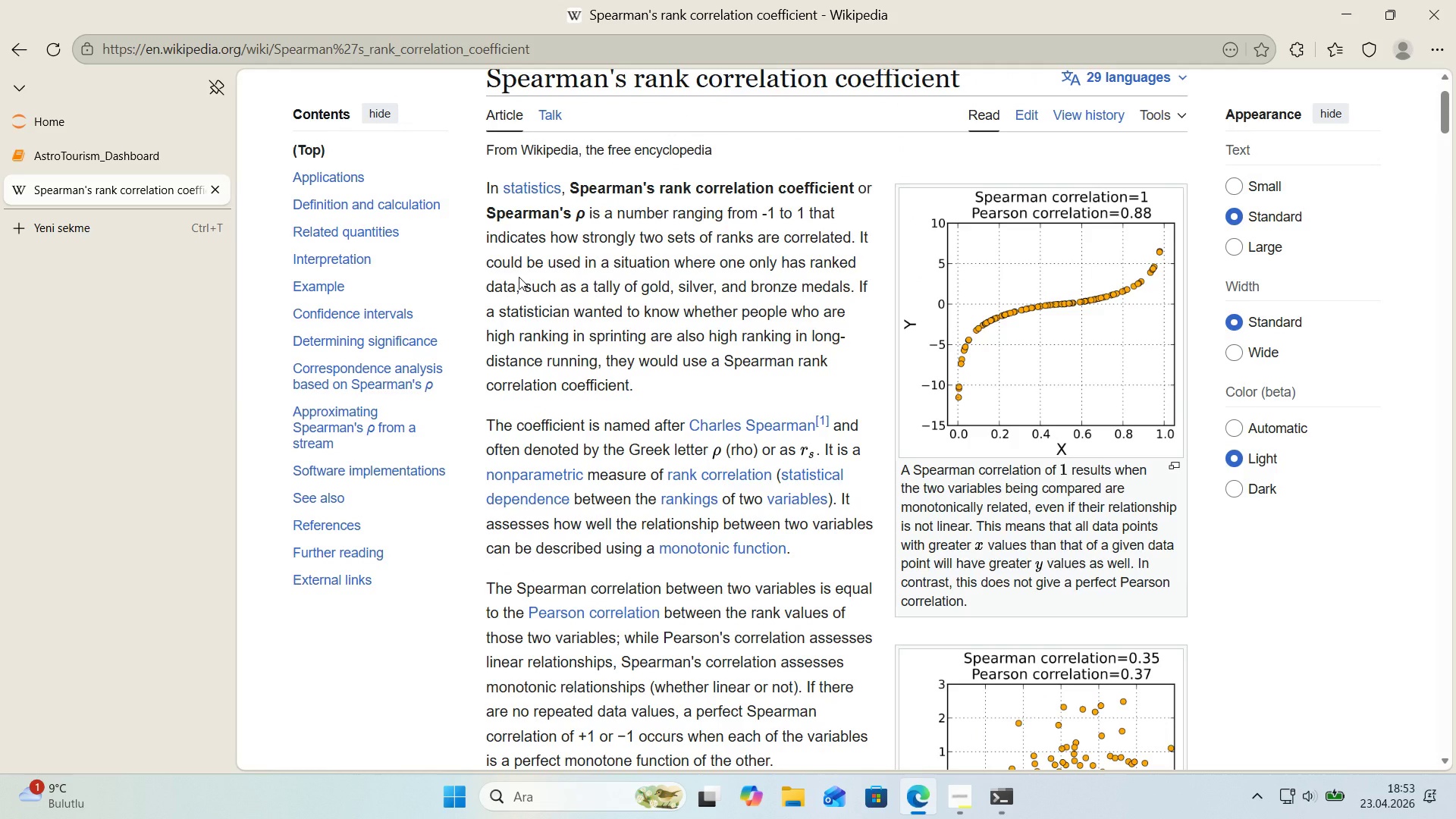 
wait(5.2)
 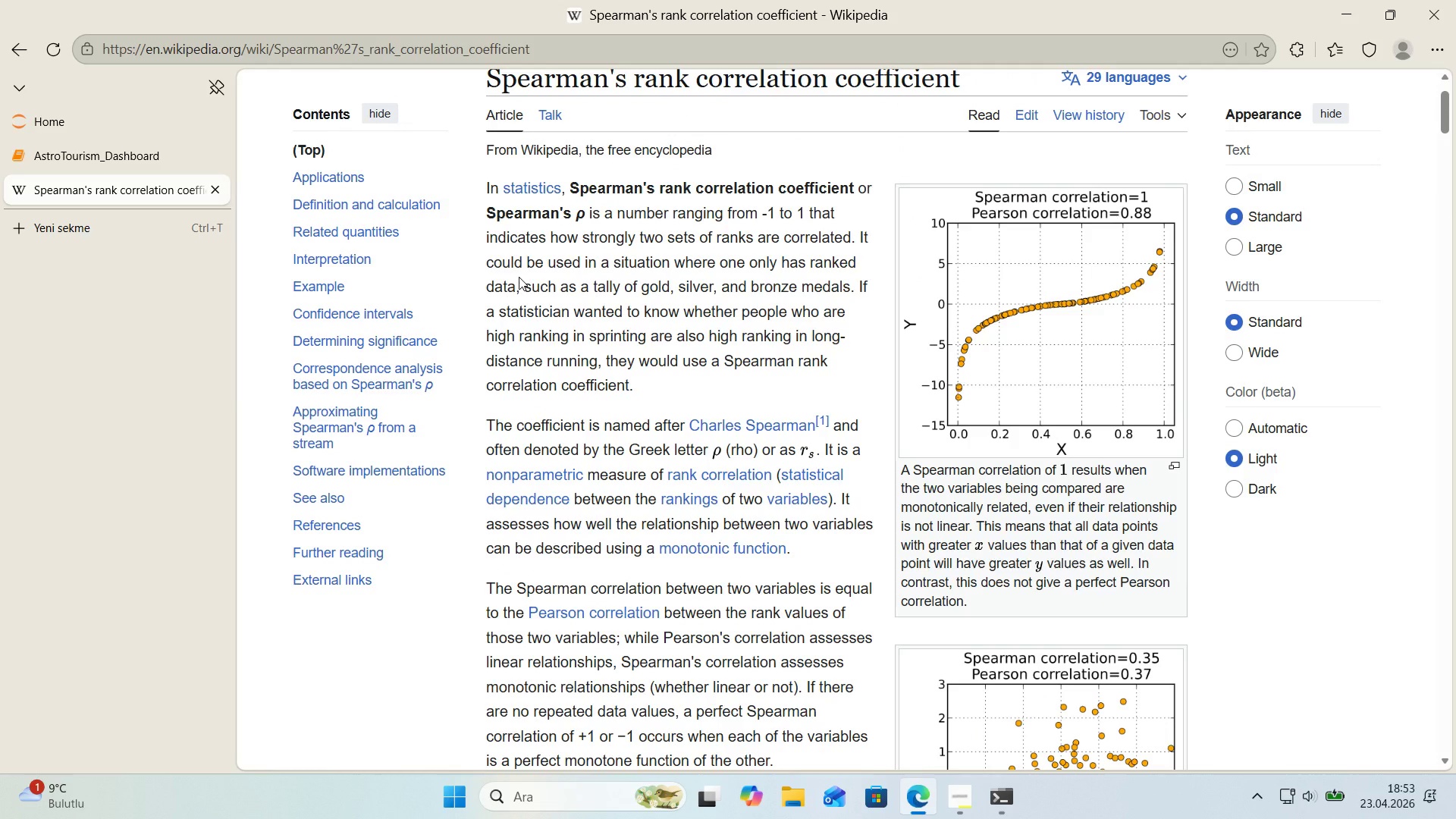 
scroll: coordinate [529, 294], scroll_direction: down, amount: 18.0
 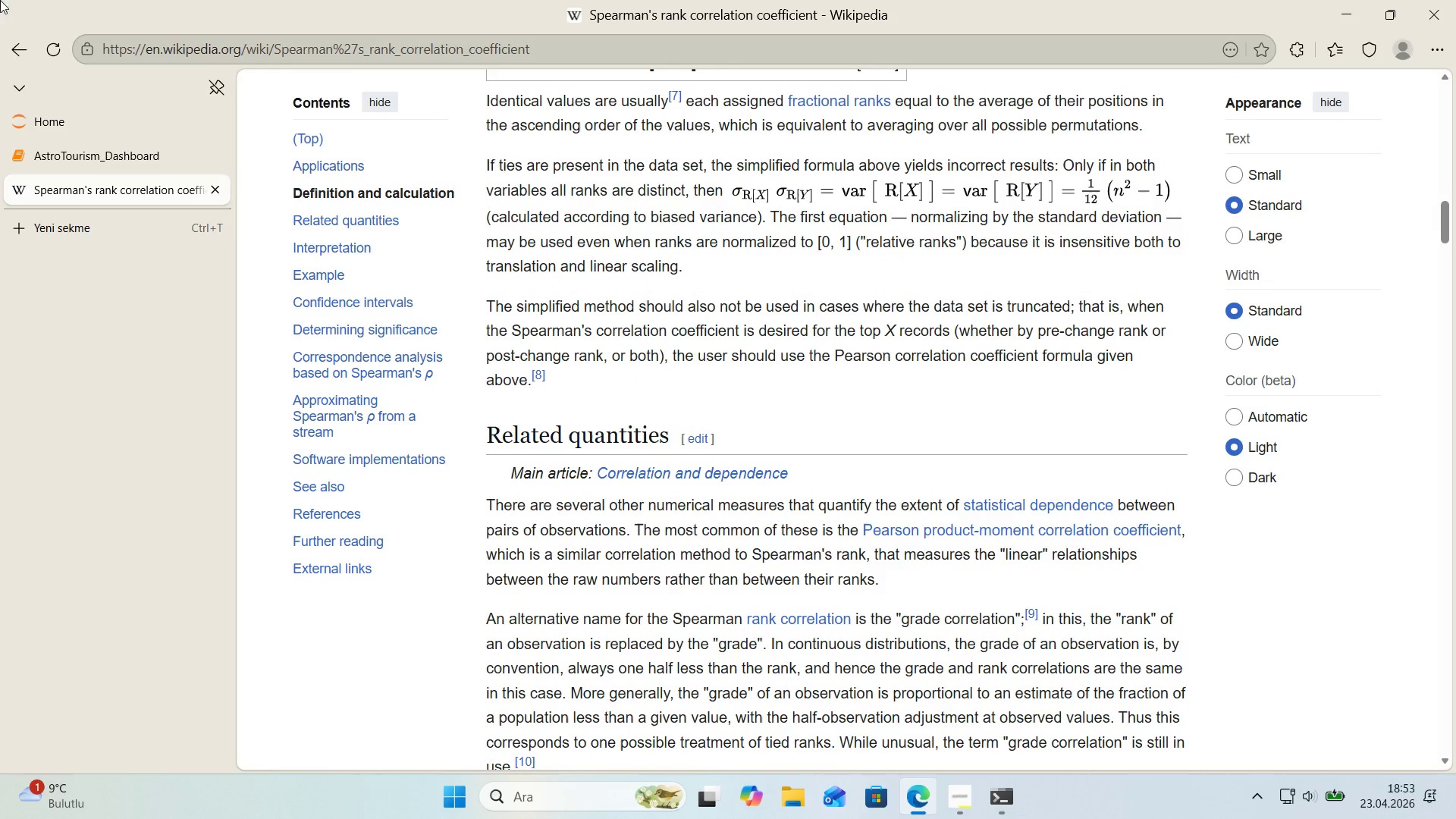 
left_click([33, 55])
 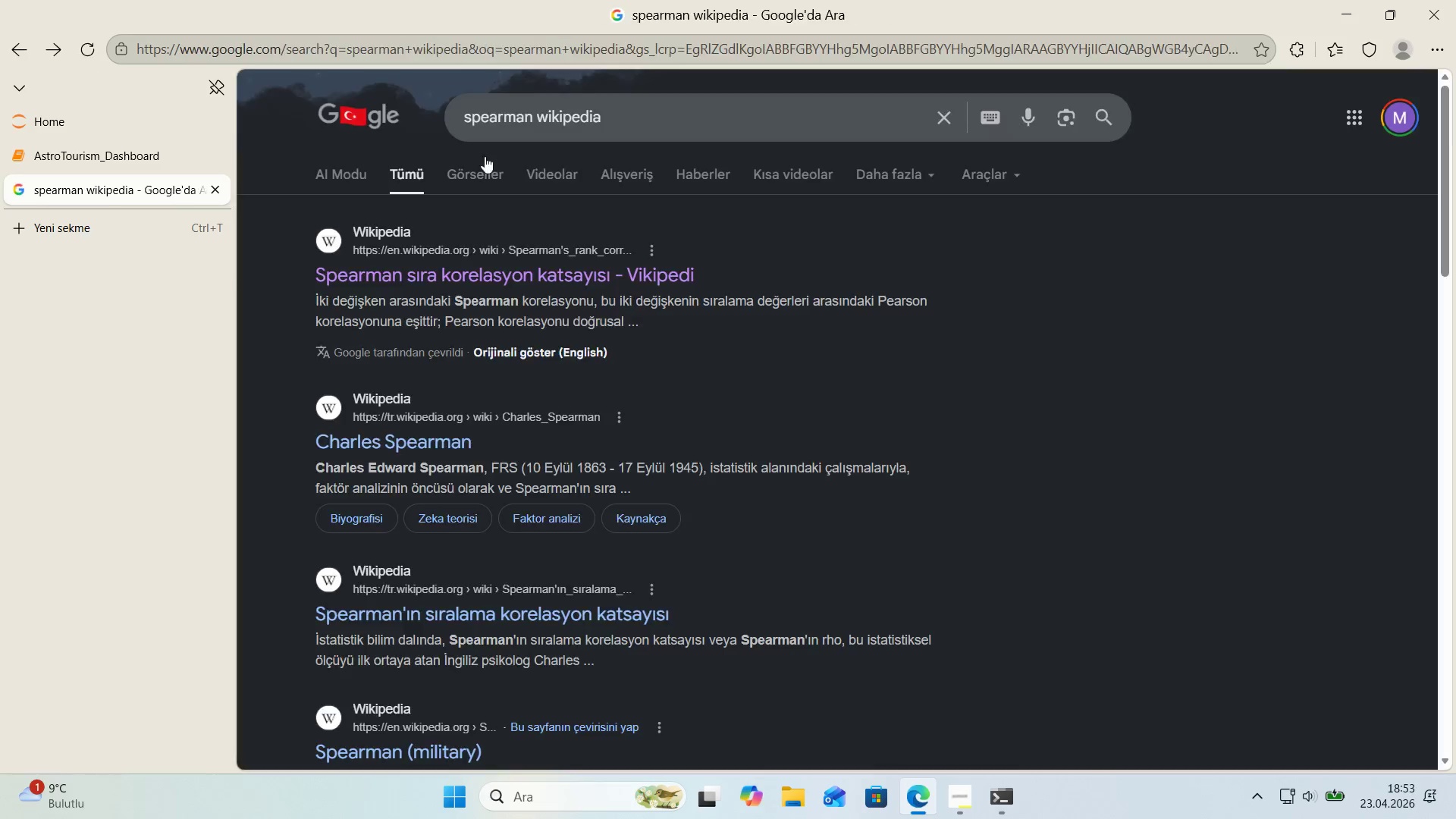 
left_click_drag(start_coordinate=[632, 129], to_coordinate=[415, 130])
 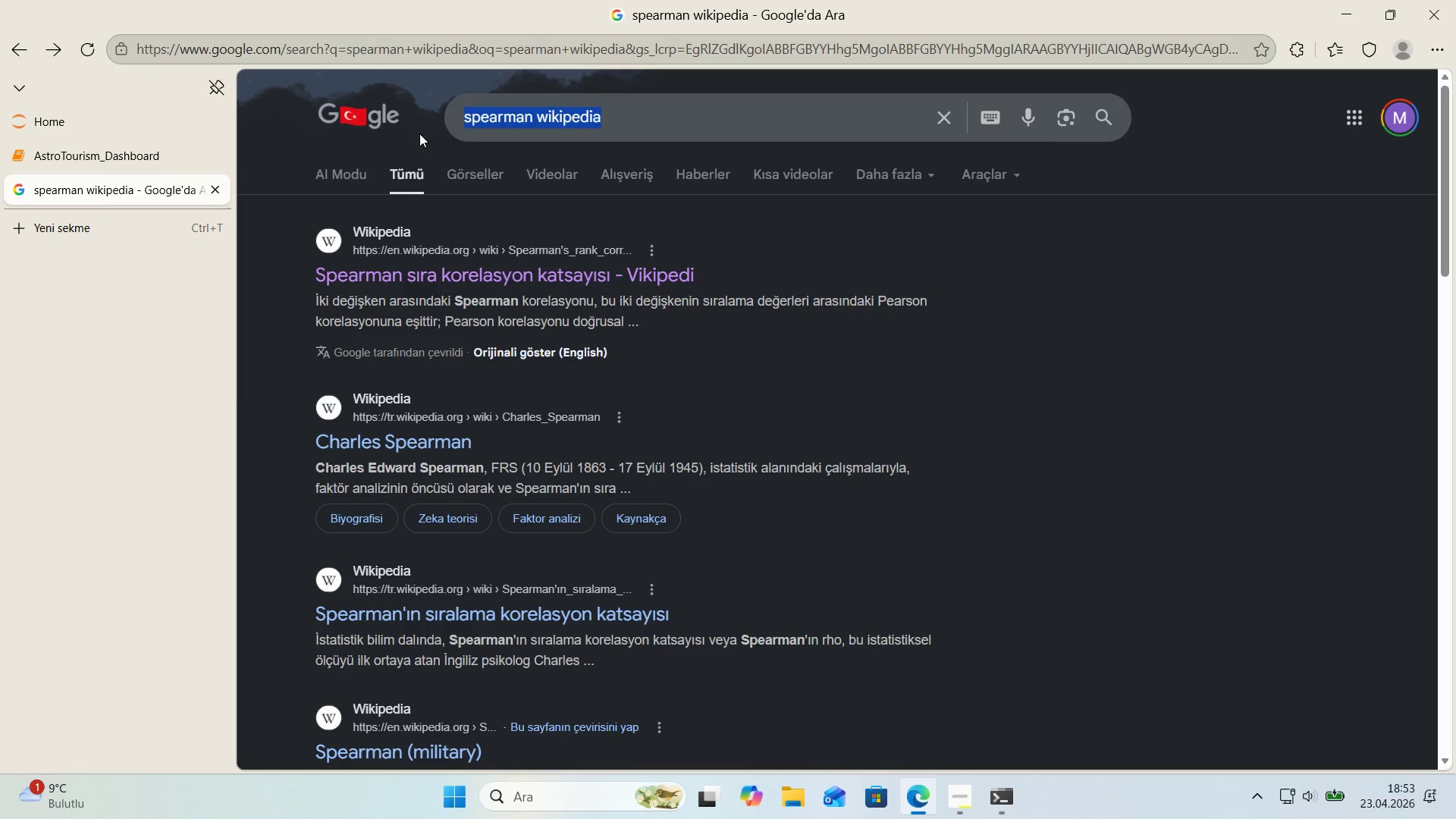 
scroll: coordinate [535, 166], scroll_direction: up, amount: 5.0
 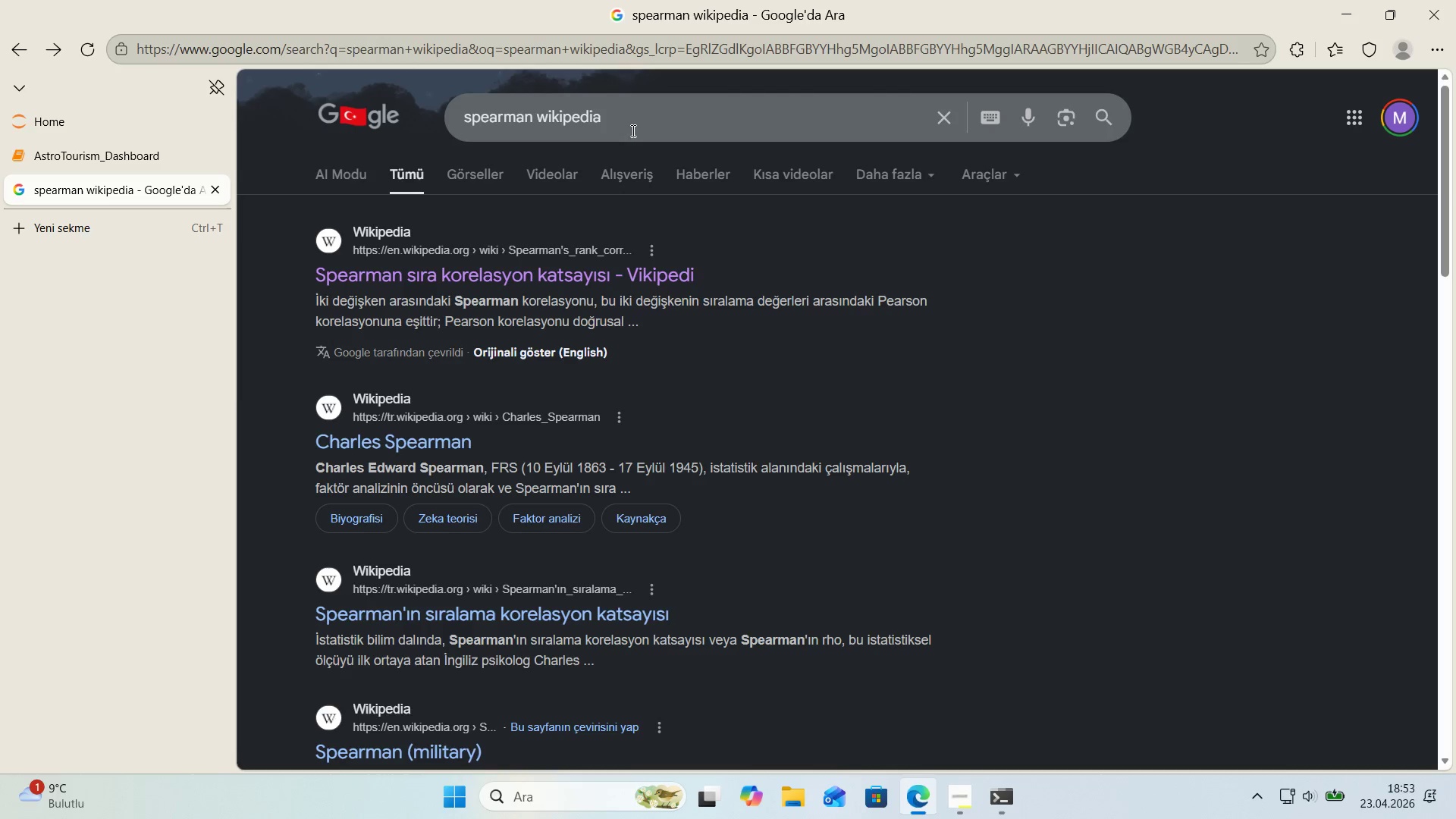 
type(spearman correlat'on r'ght skewed data)
 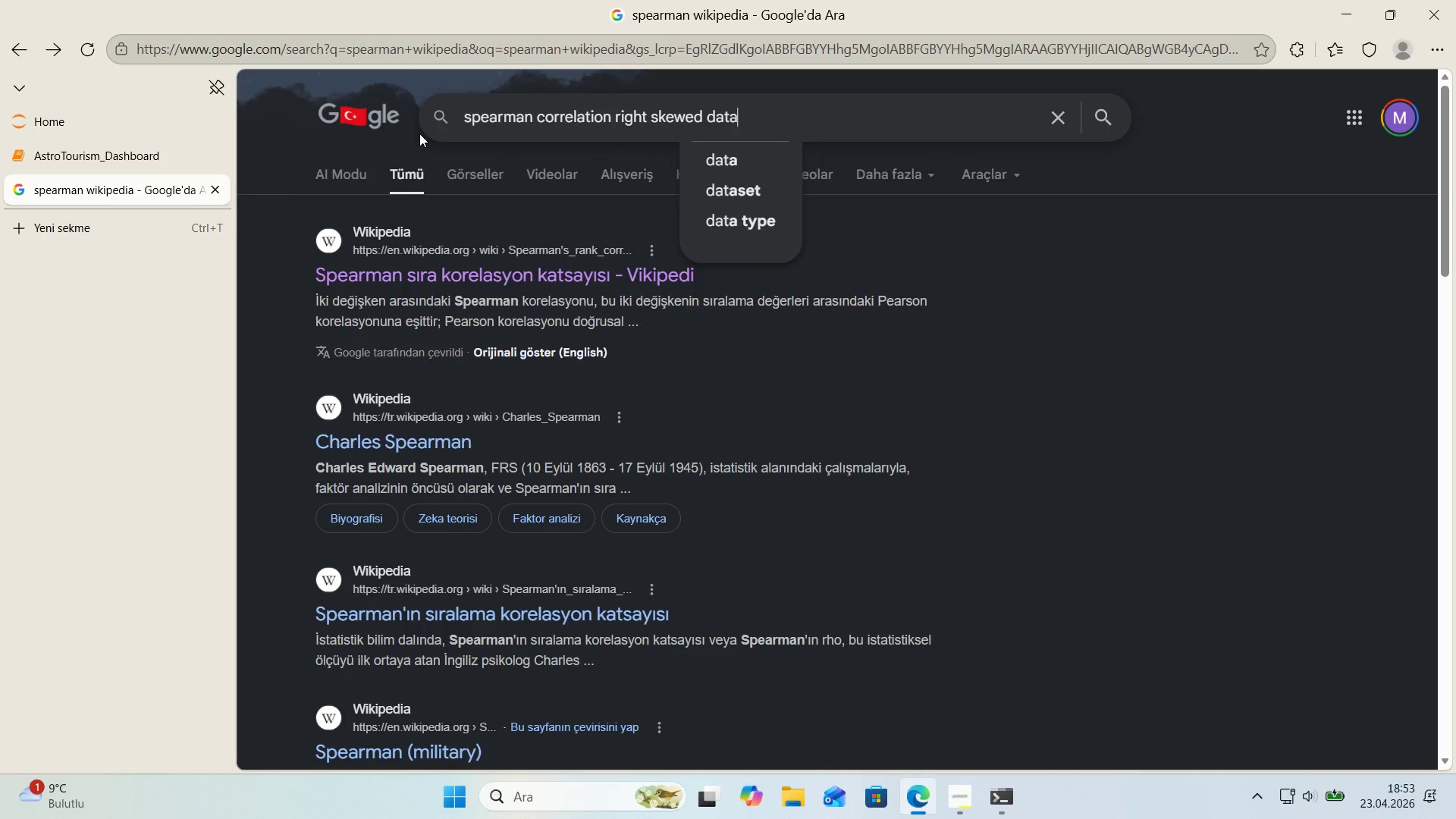 
key(Enter)
 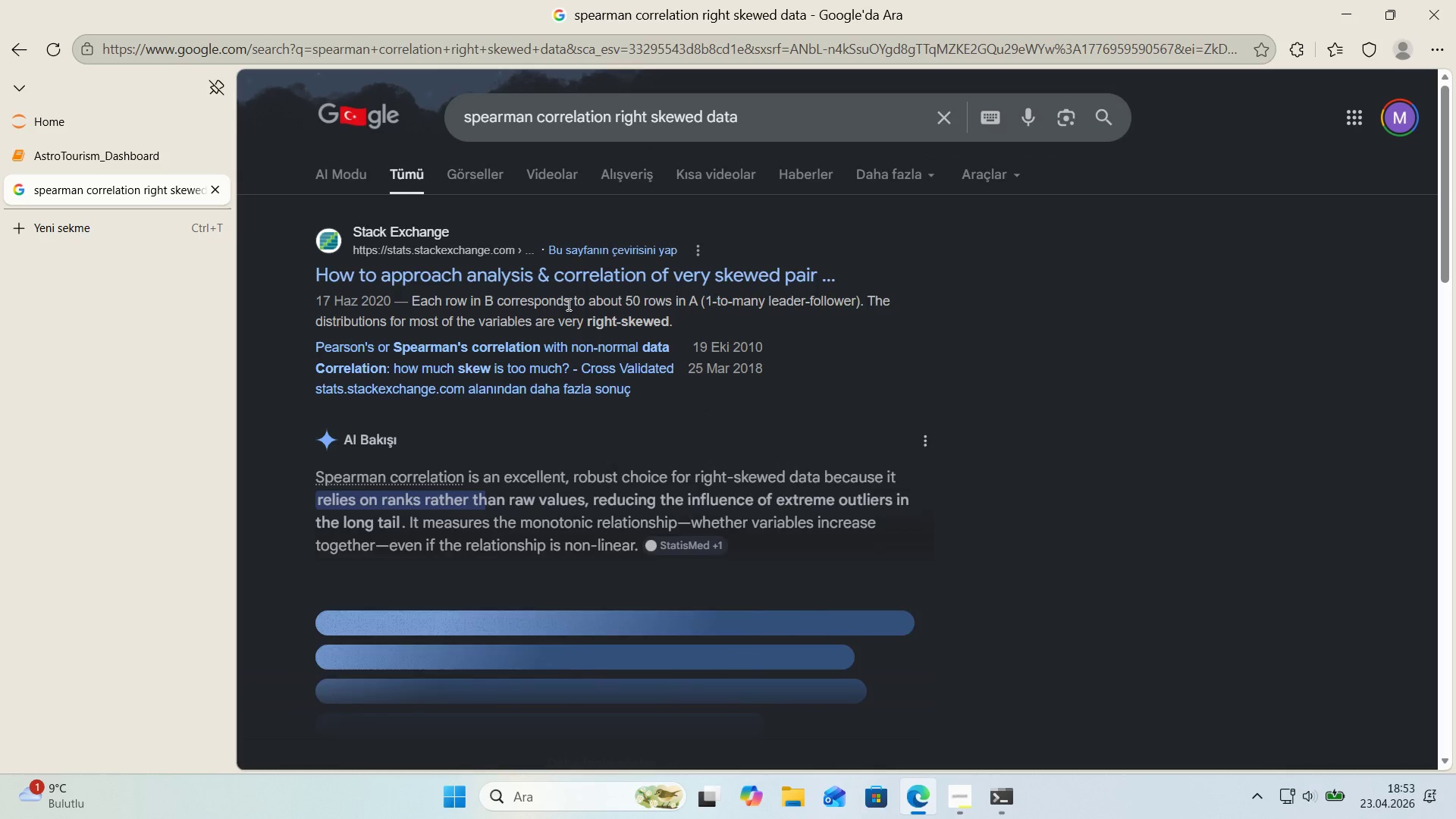 
scroll: coordinate [601, 402], scroll_direction: down, amount: 3.0
 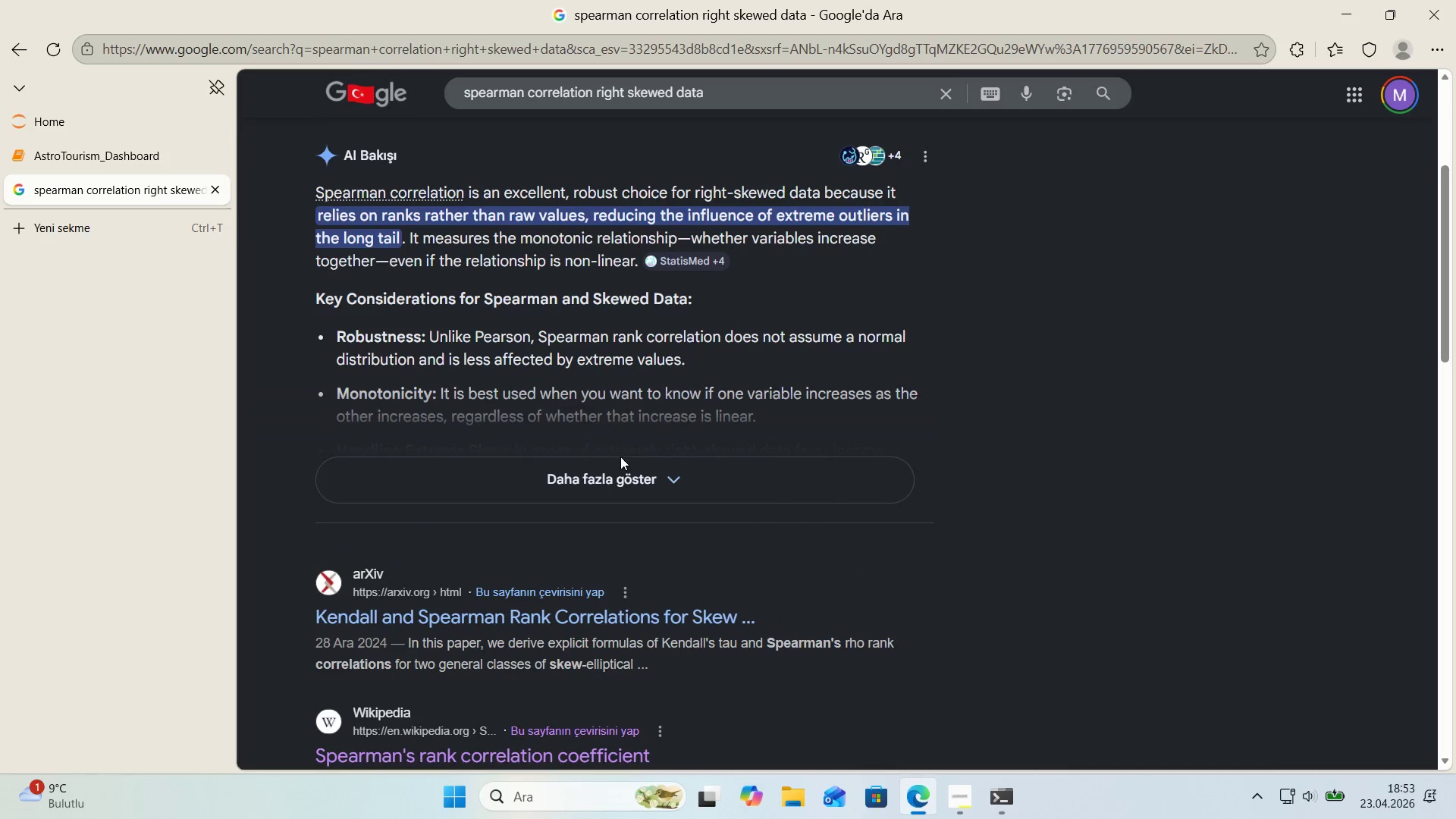 
left_click([620, 475])
 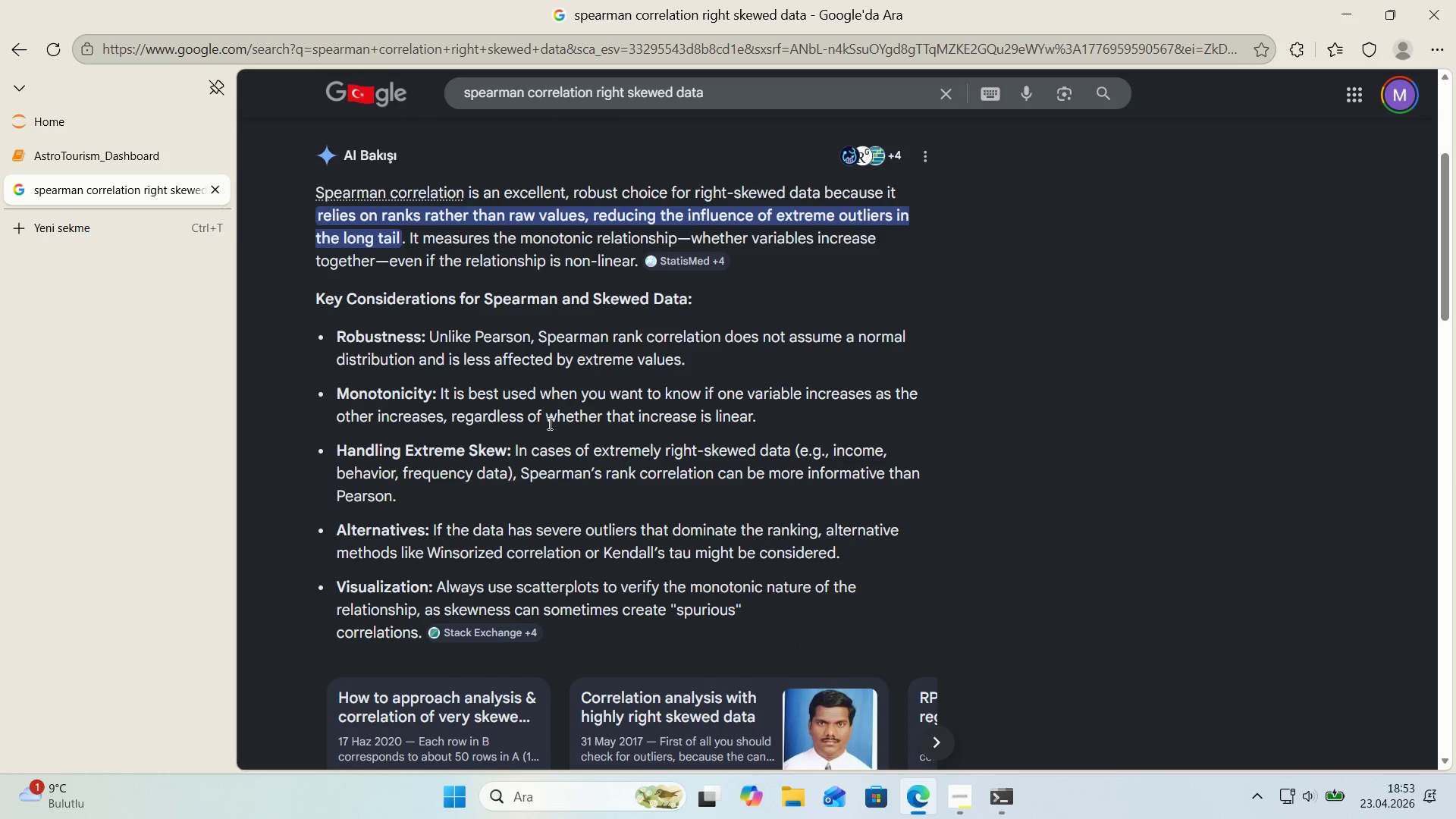 
scroll: coordinate [548, 423], scroll_direction: none, amount: 0.0
 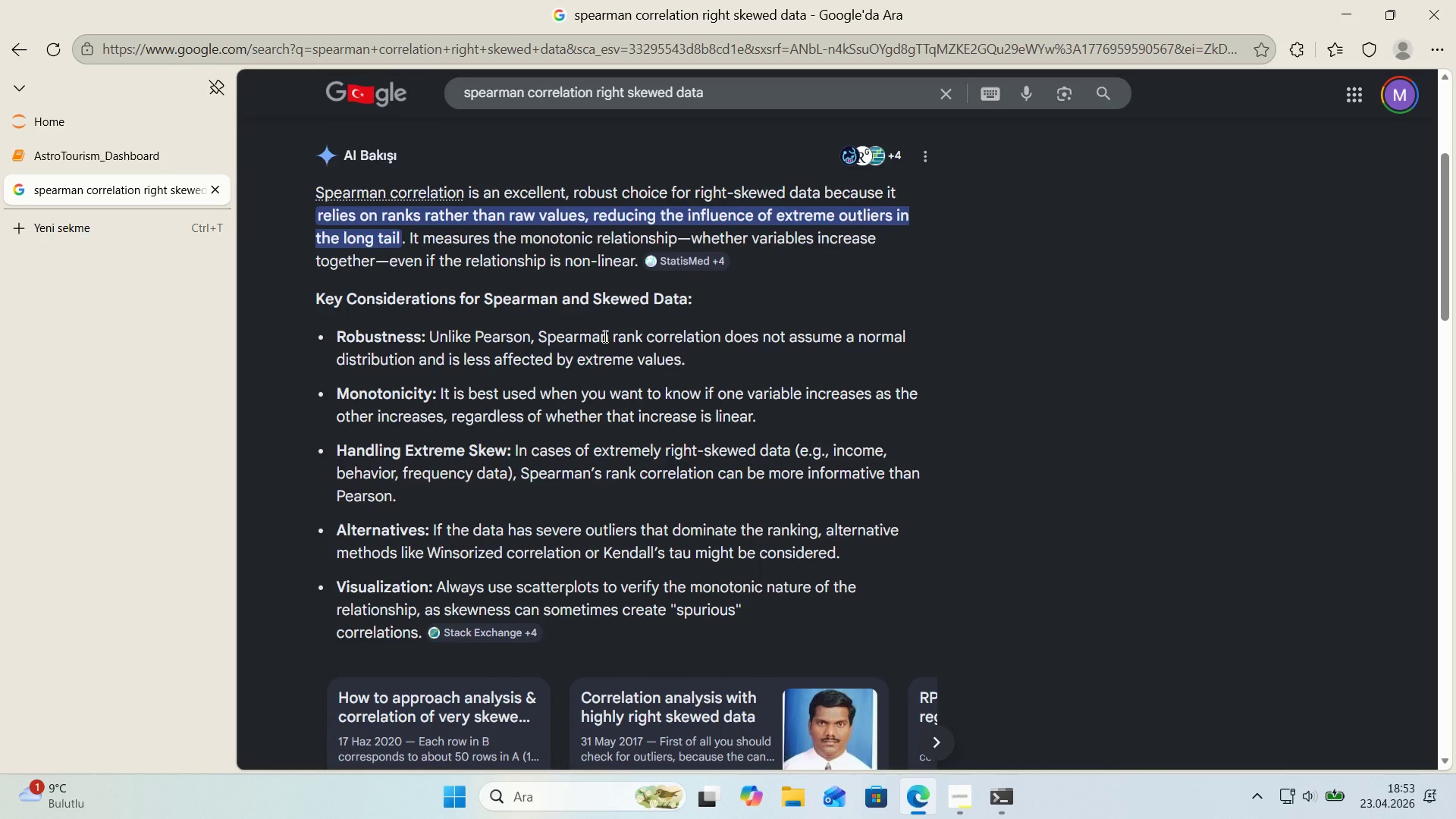 
scroll: coordinate [604, 336], scroll_direction: down, amount: 3.0
 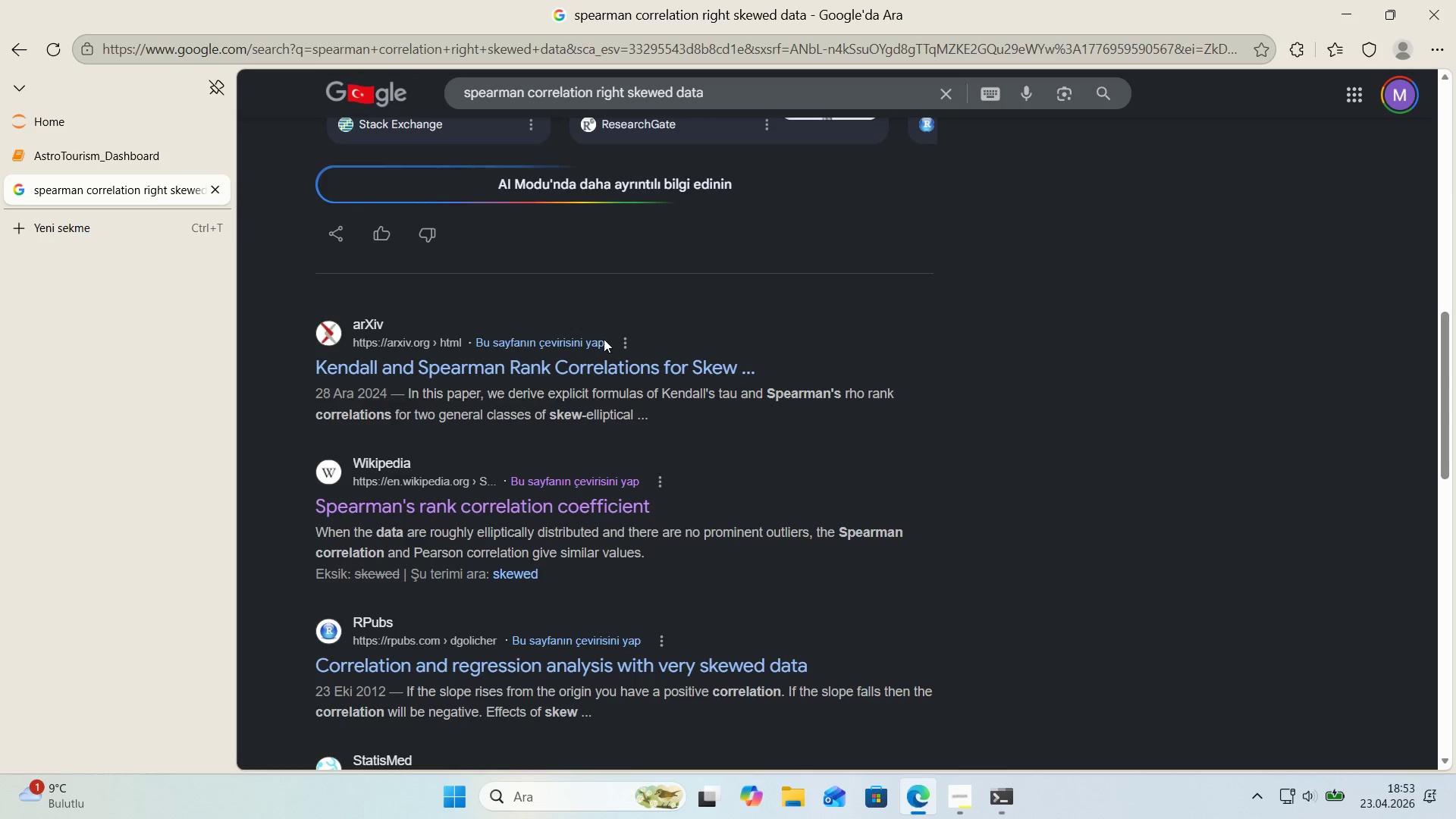 
left_click([579, 504])
 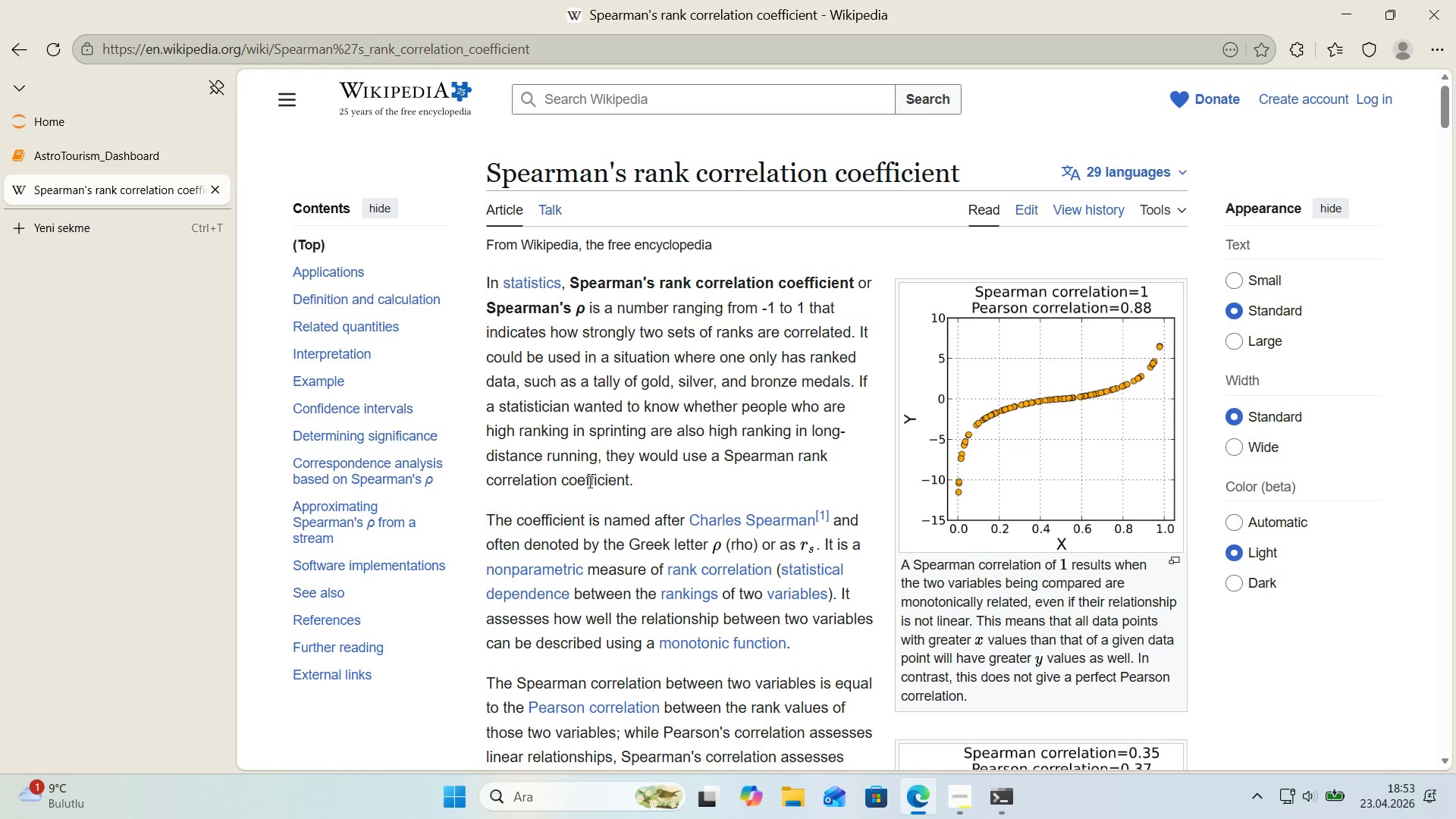 
wait(5.2)
 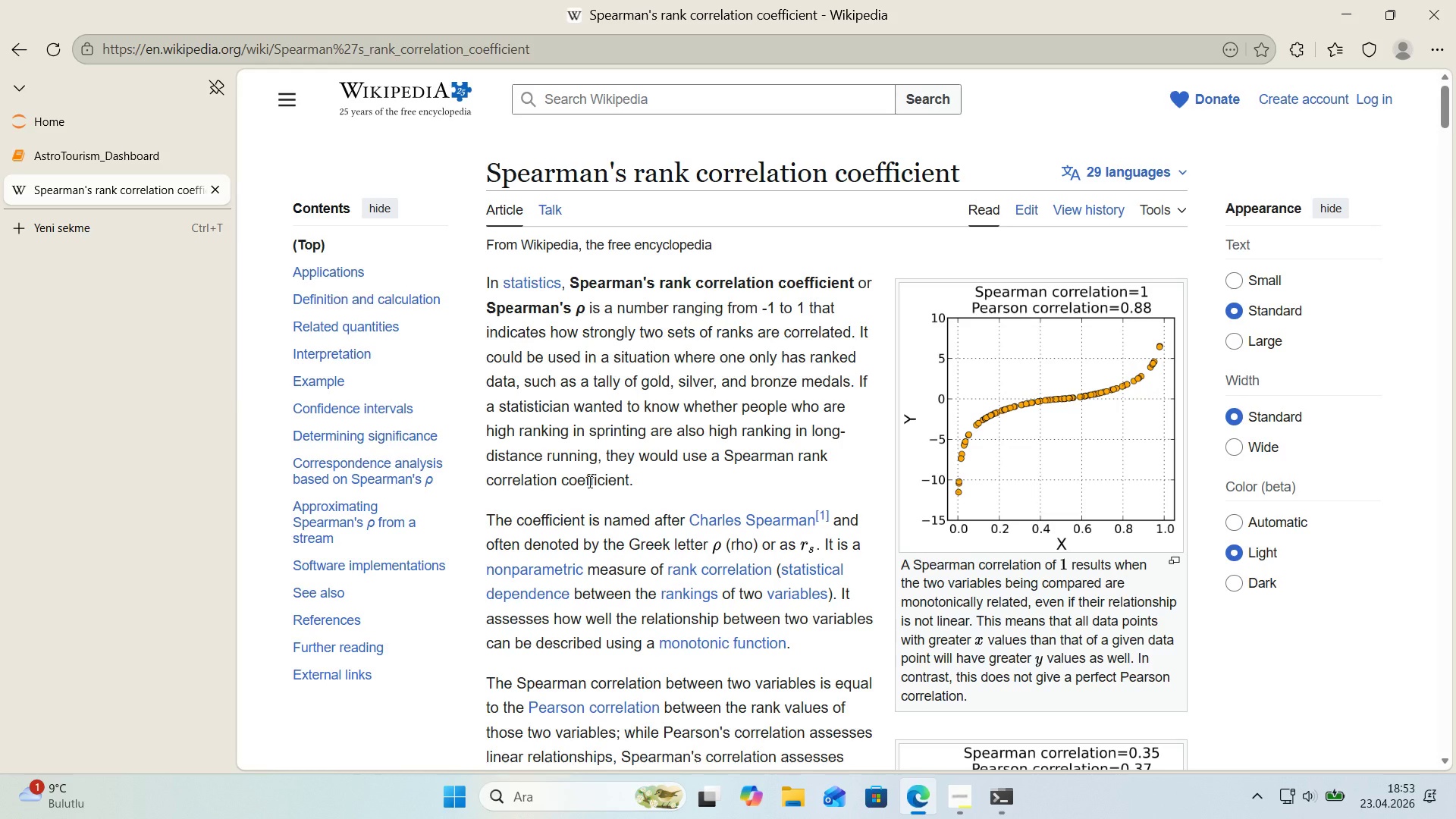 
scroll: coordinate [588, 482], scroll_direction: down, amount: 1.0
 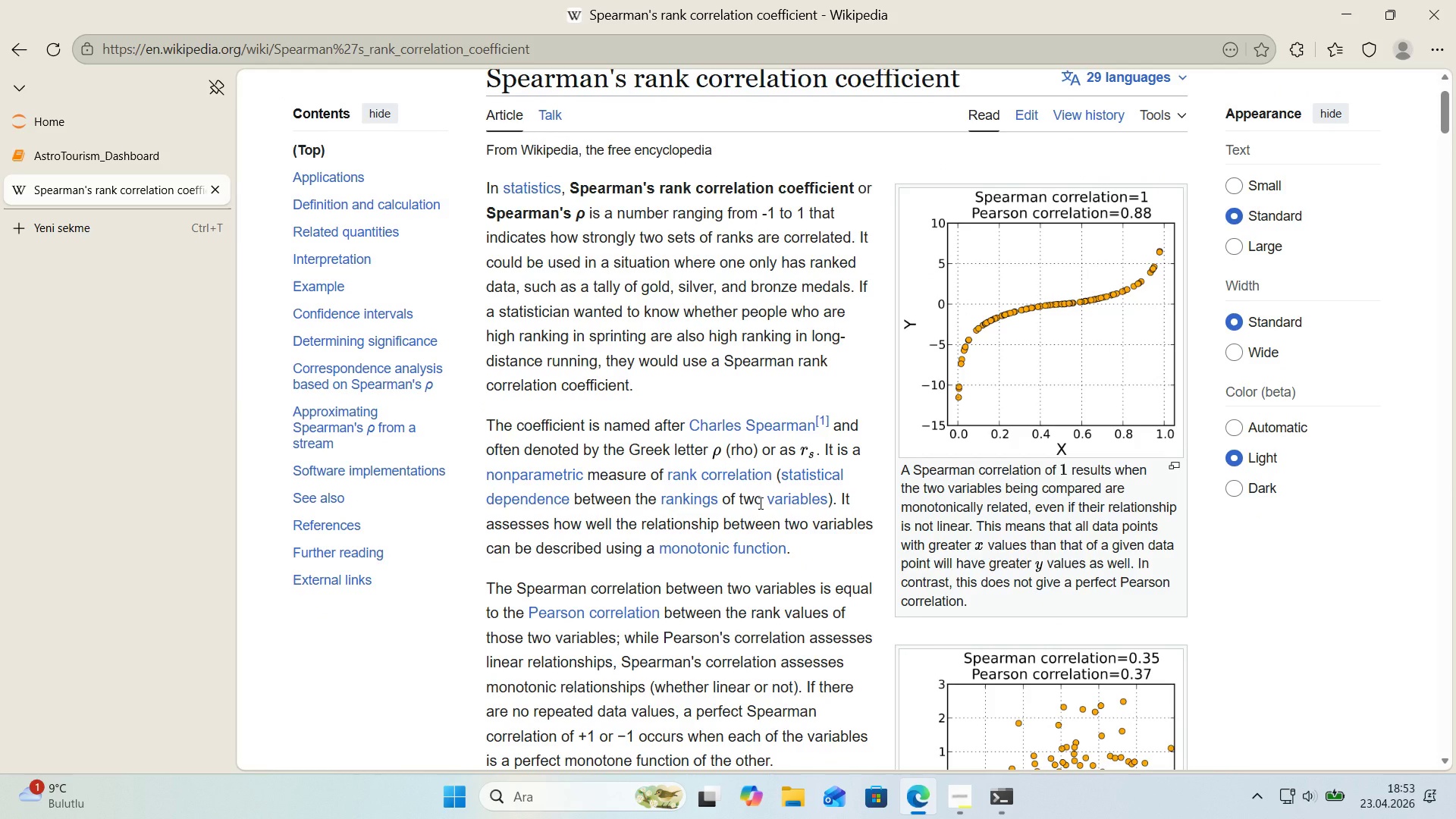 
wait(10.41)
 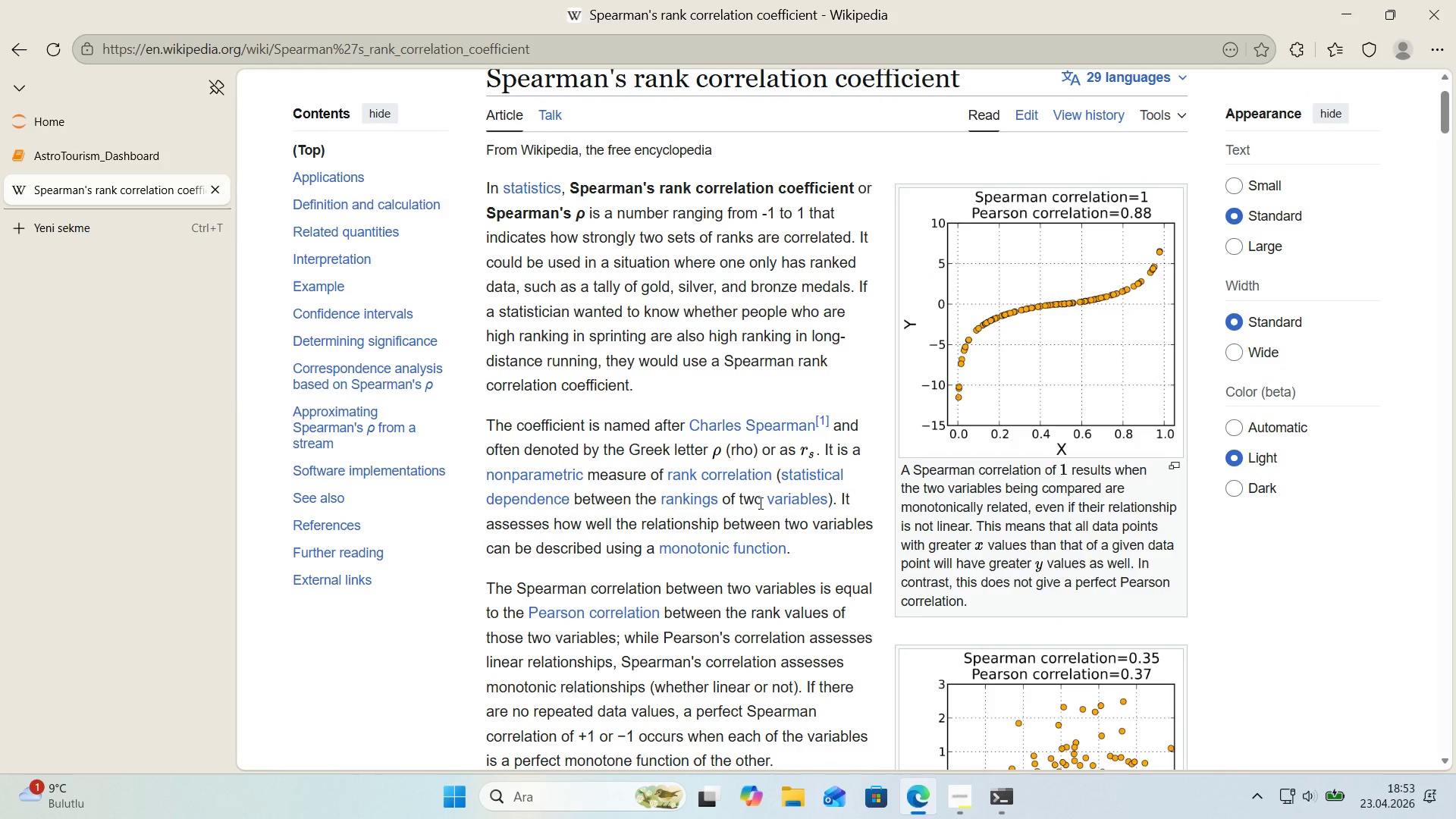 
scroll: coordinate [760, 238], scroll_direction: down, amount: 1.0
 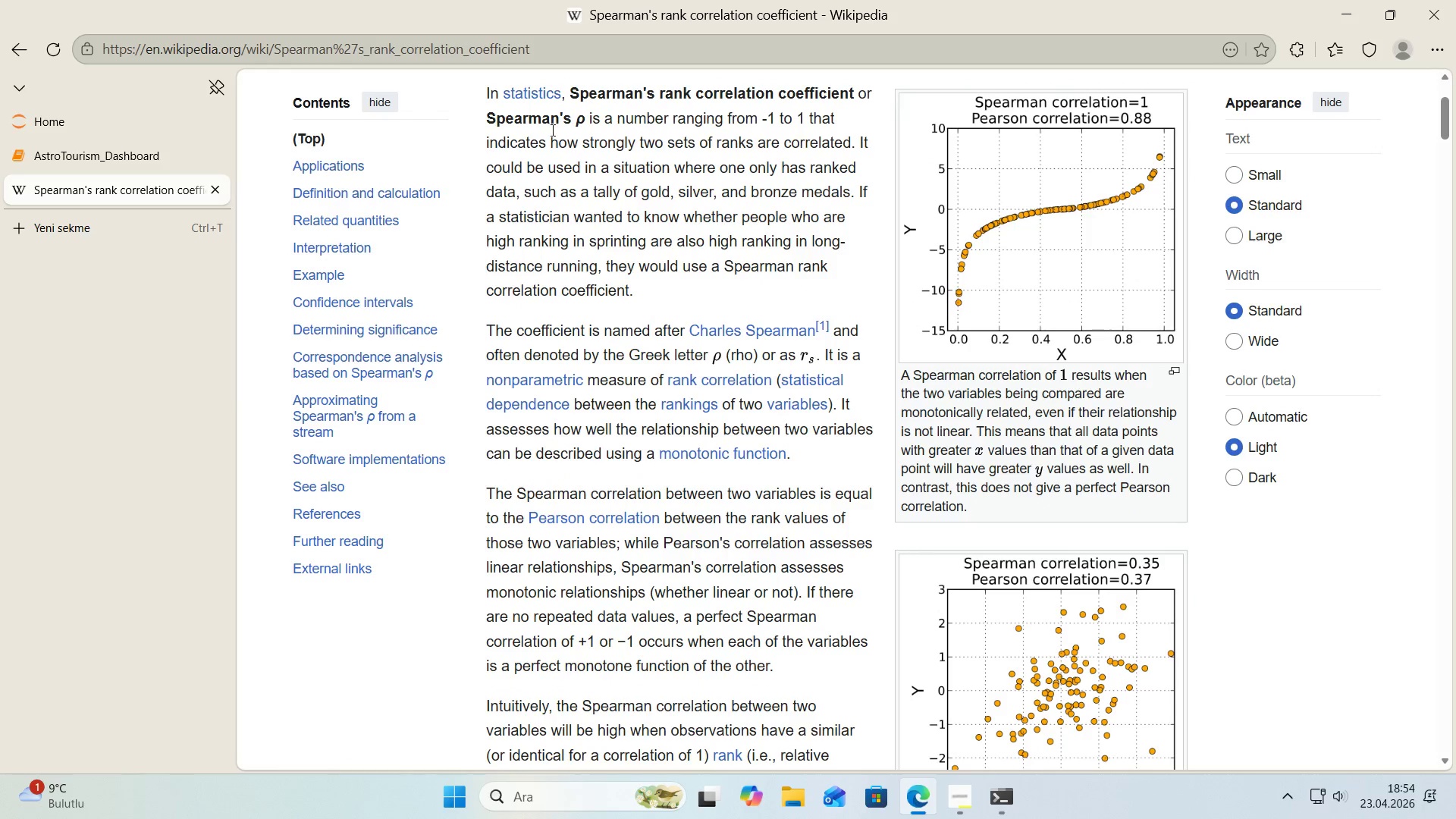 
mouse_move([529, 100])
 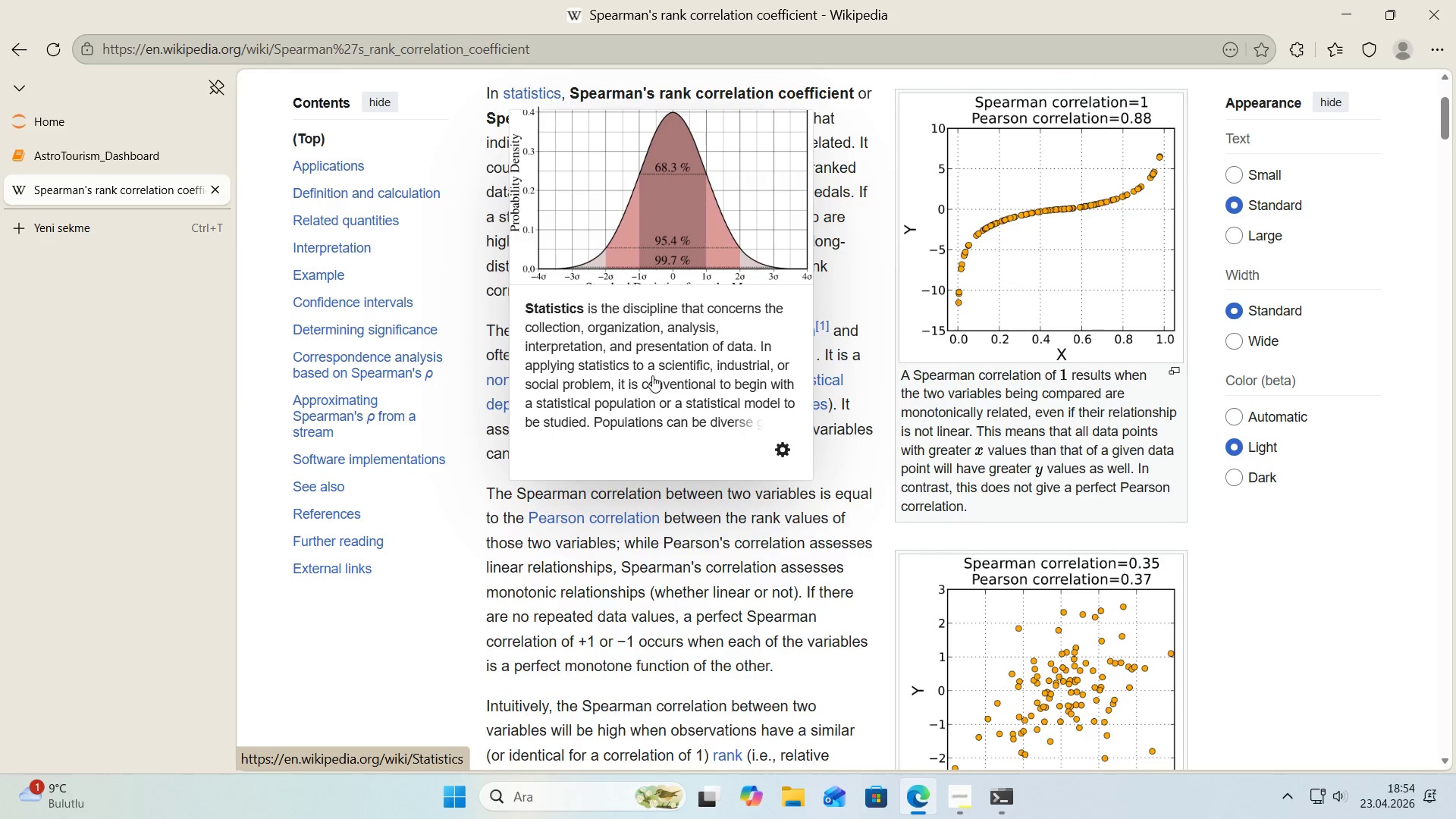 
scroll: coordinate [867, 539], scroll_direction: down, amount: 7.0
 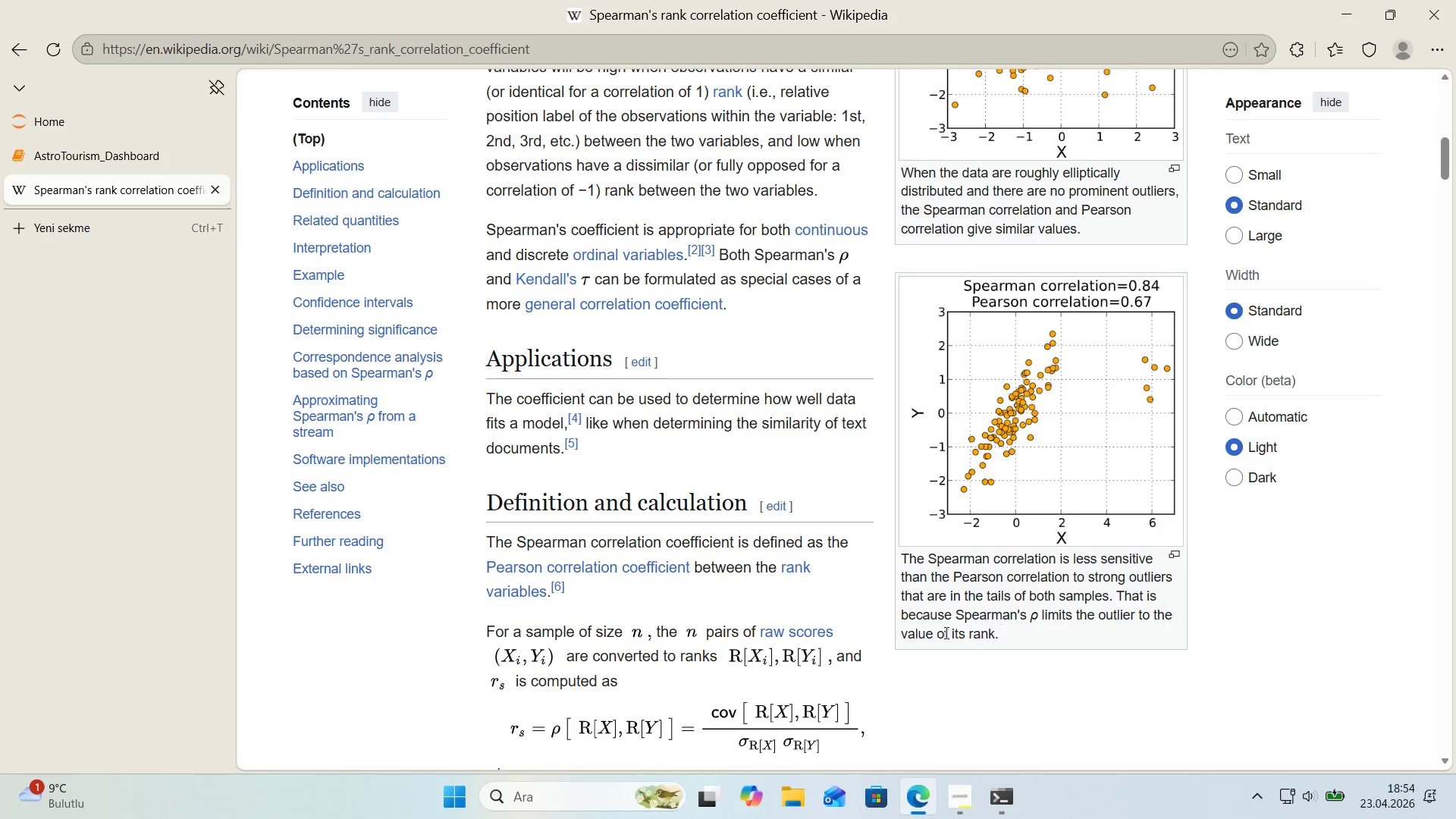 
scroll: coordinate [542, 359], scroll_direction: down, amount: 5.0
 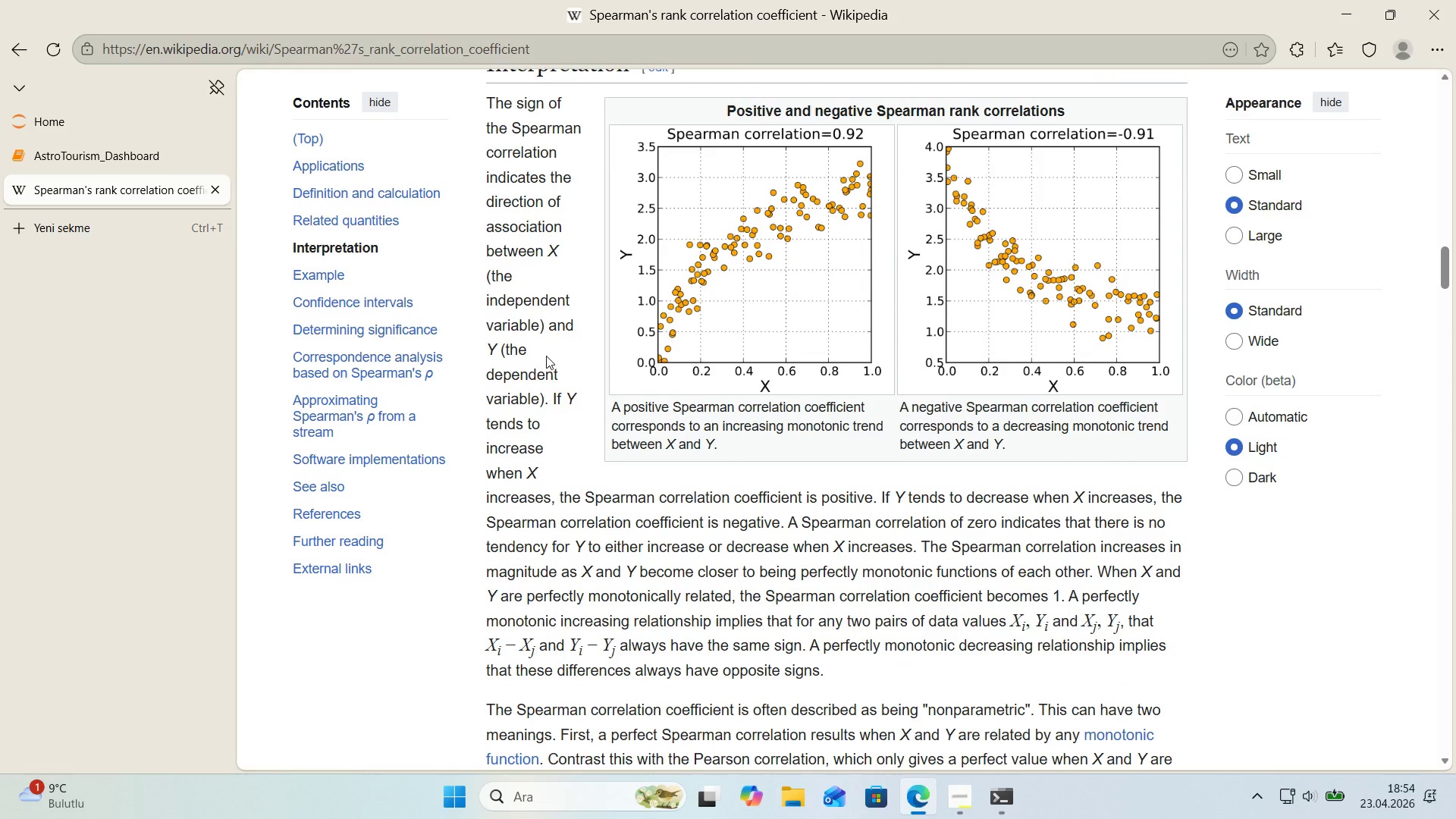 
wait(5.28)
 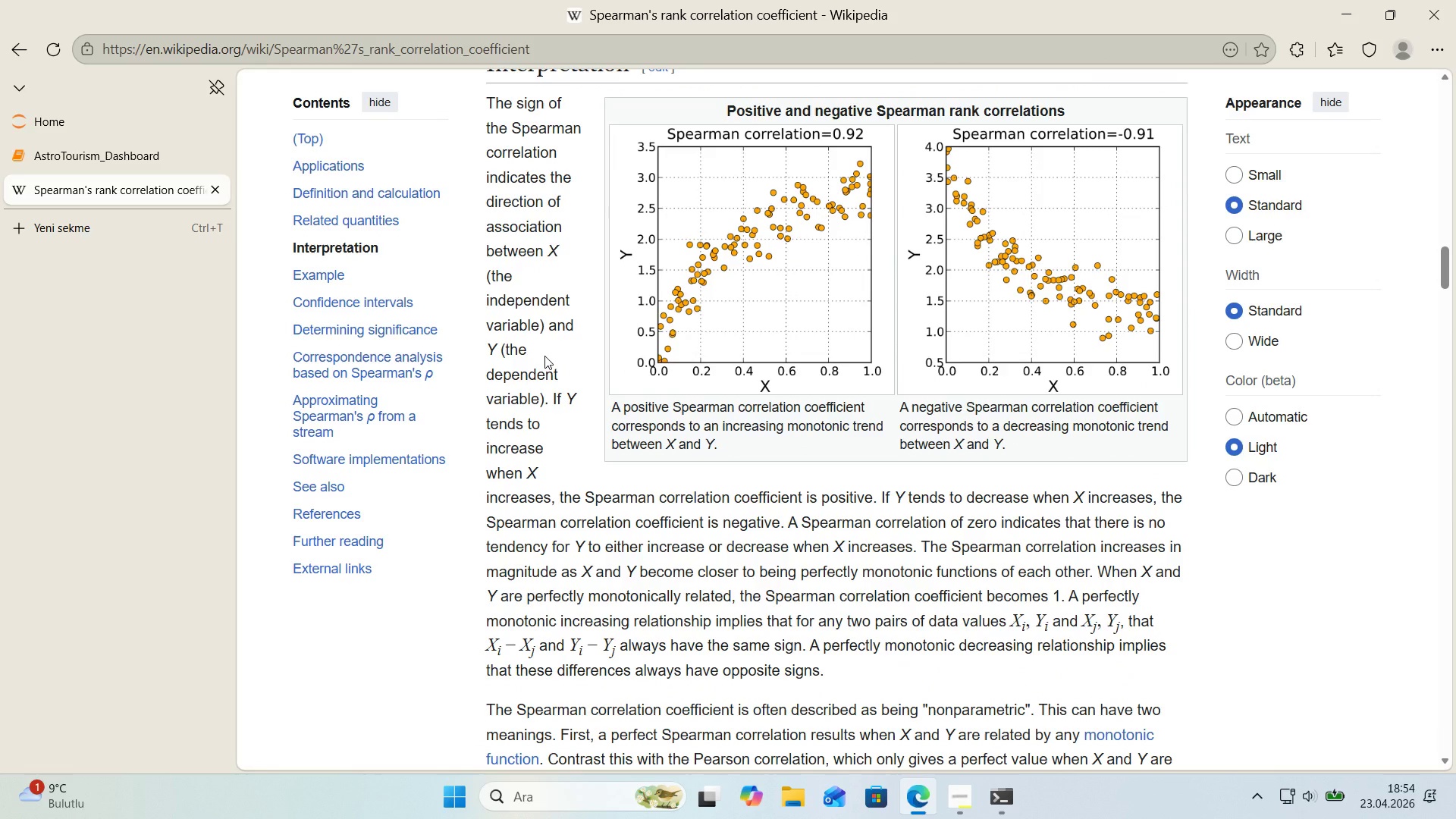 
scroll: coordinate [548, 347], scroll_direction: down, amount: 17.0
 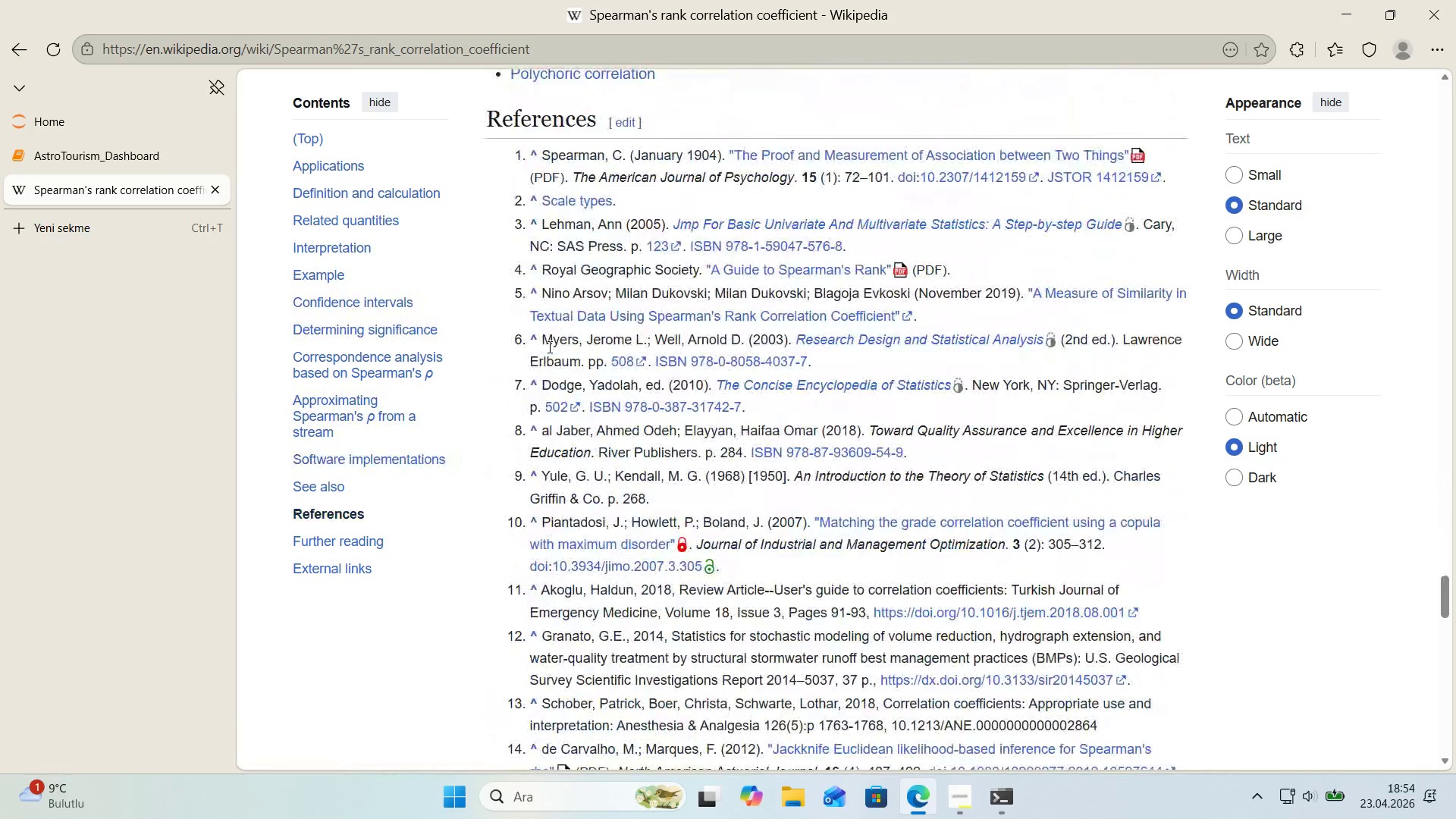 
left_click([21, 51])
 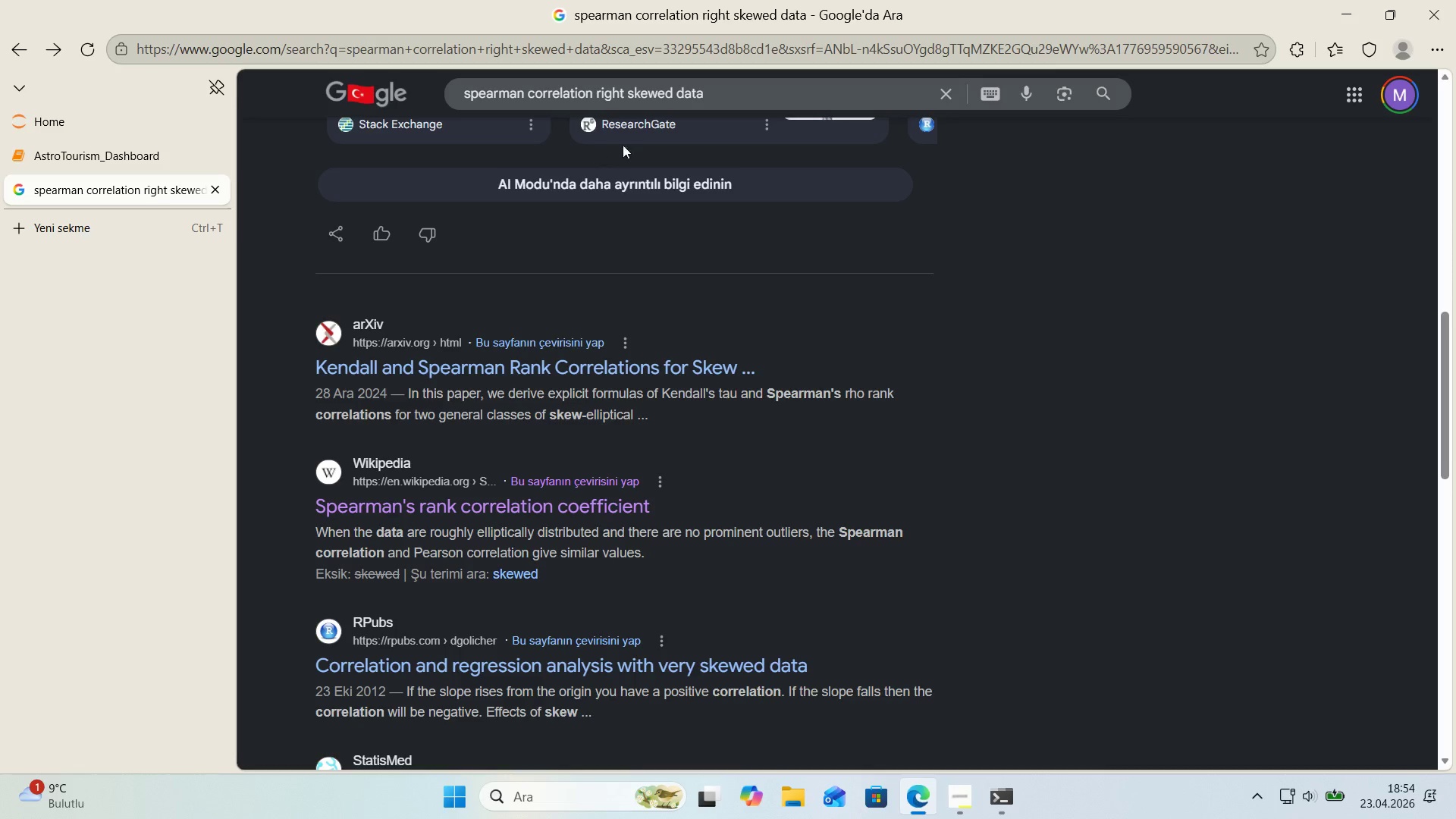 
left_click_drag(start_coordinate=[738, 99], to_coordinate=[467, 99])
 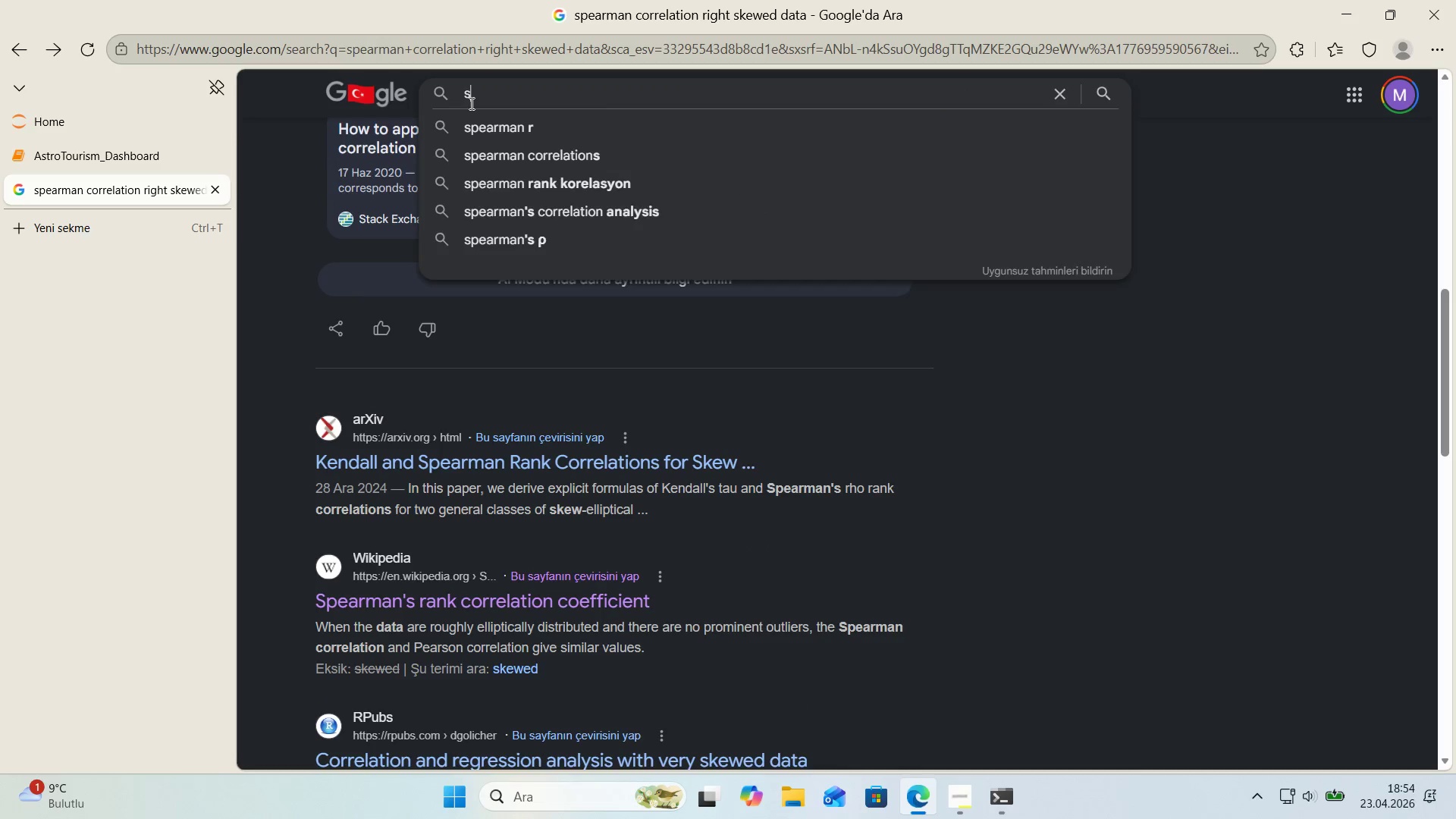 
scroll: coordinate [752, 123], scroll_direction: up, amount: 1.0
 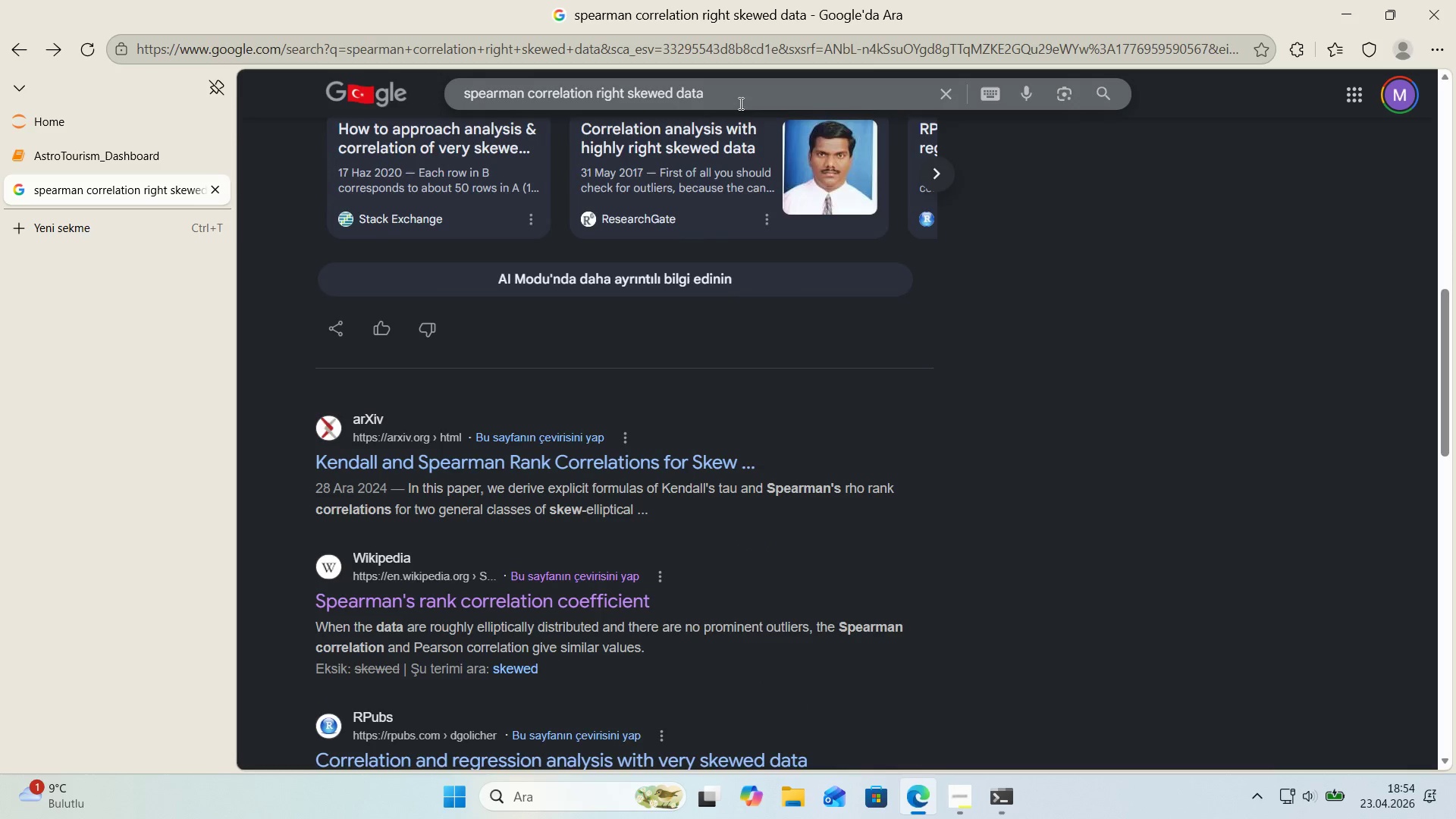 
type(seaborn d'v')
key(Backspace)
type(erg'ng_pale)
 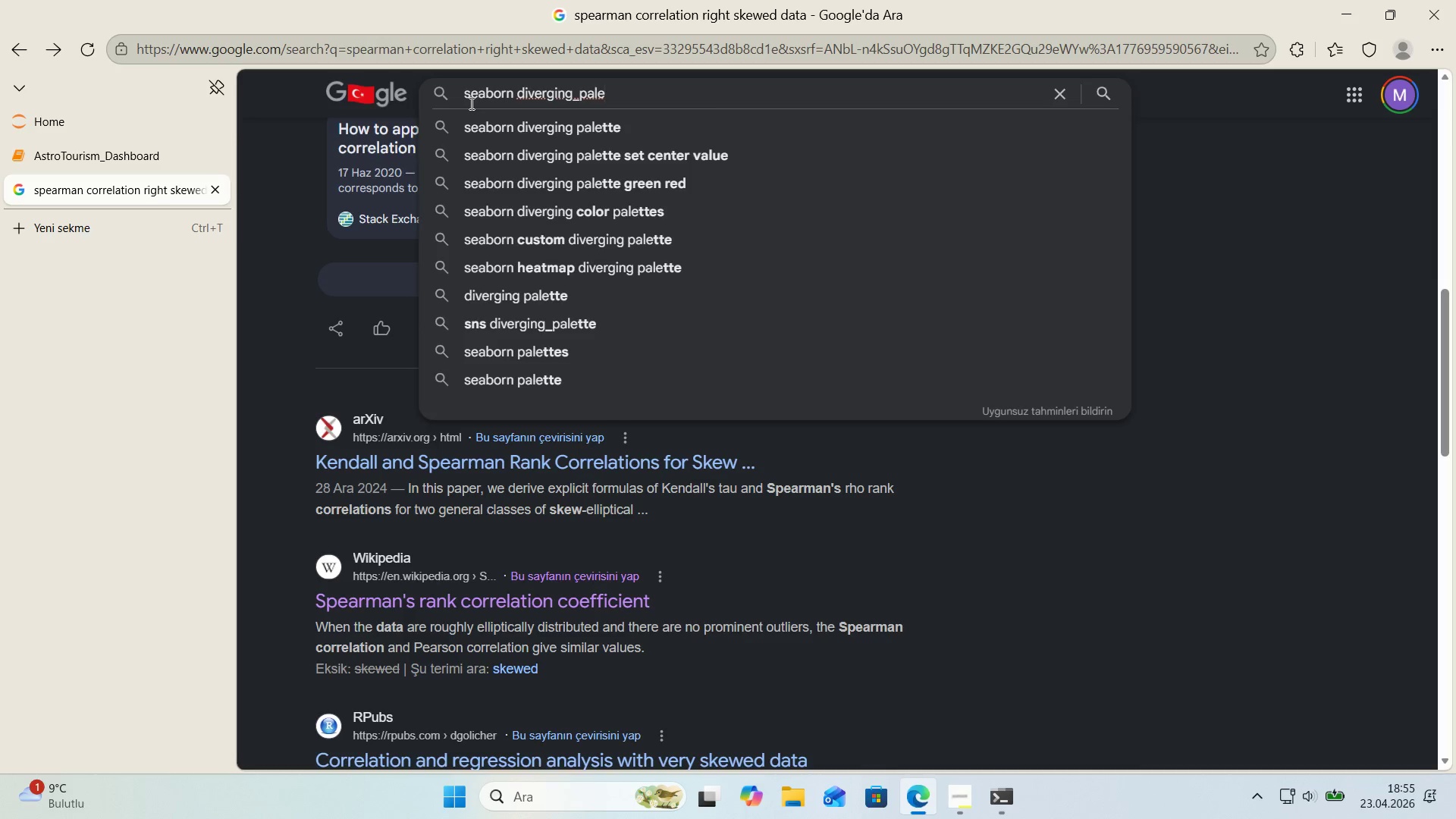 
key(ArrowDown)
 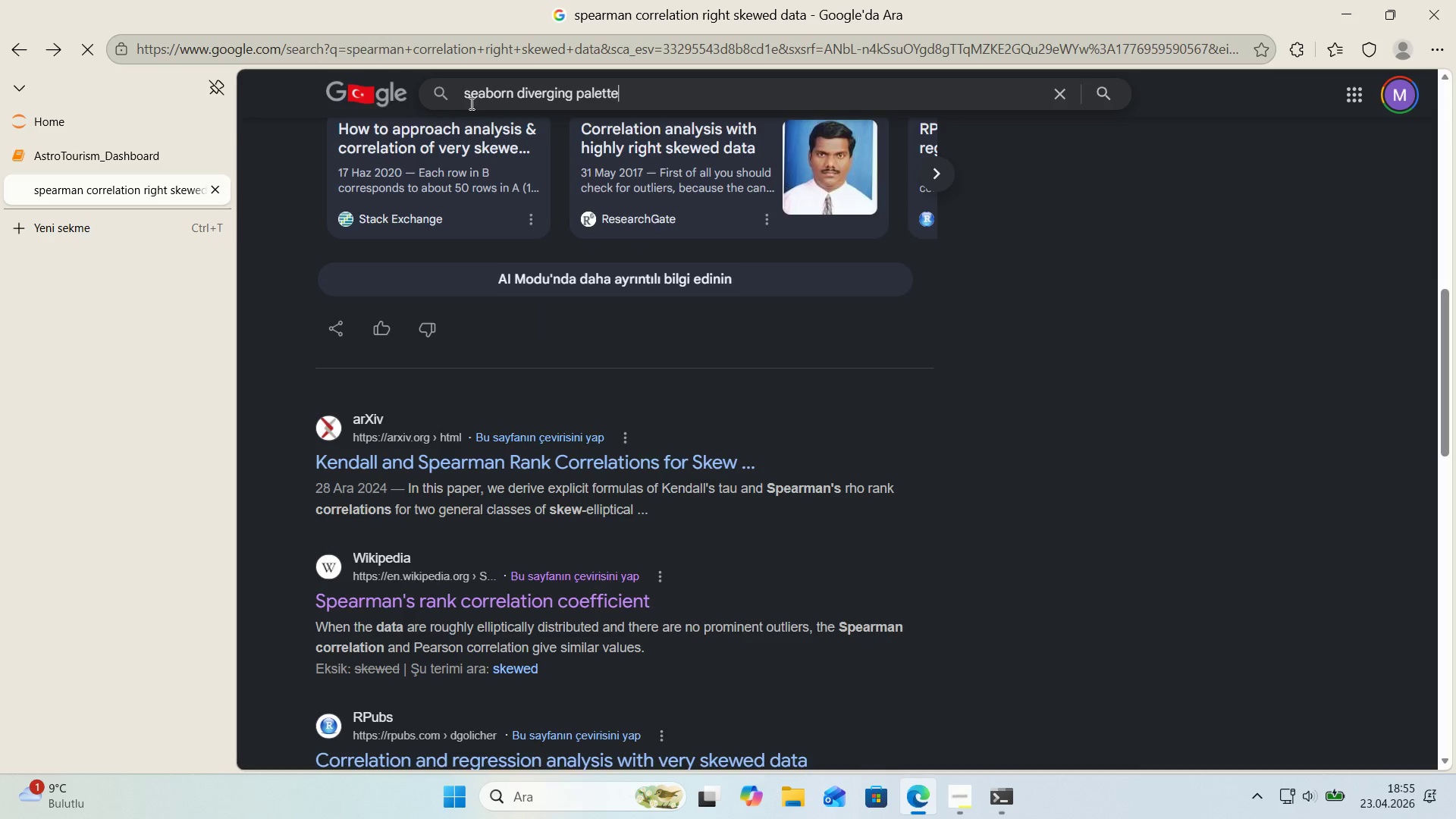 
key(Enter)
 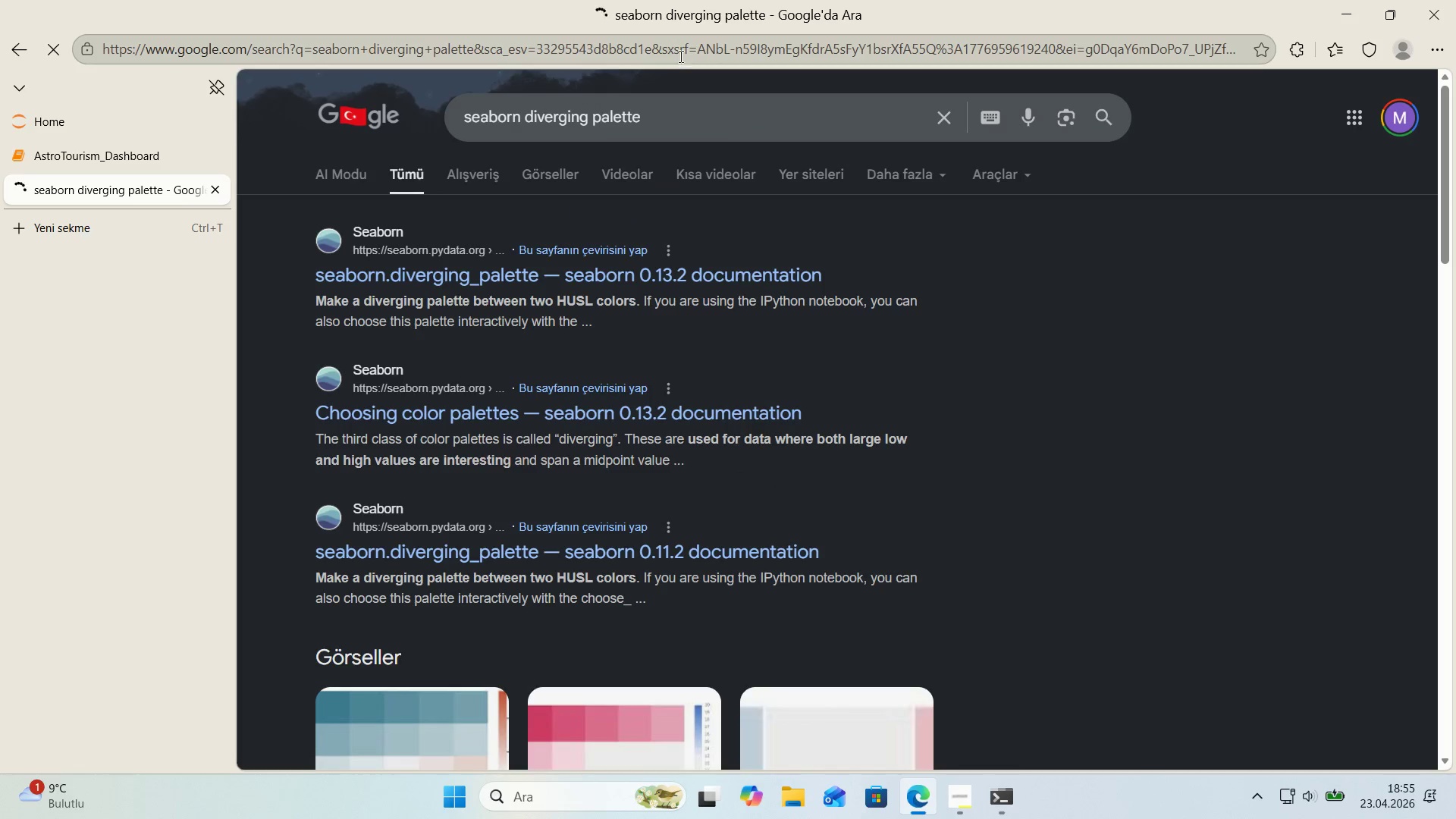 
left_click([657, 106])
 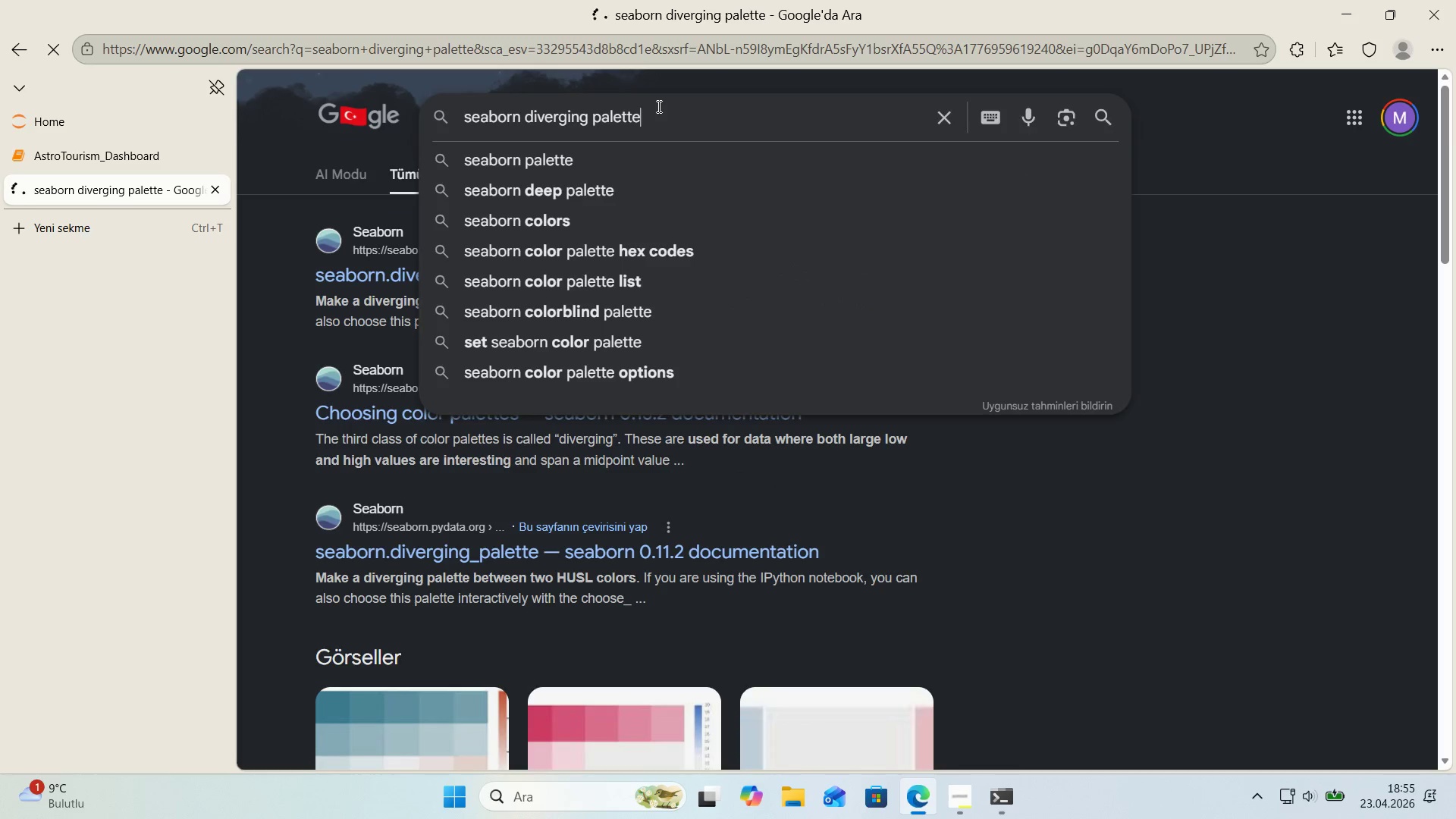 
type( heatmap)
 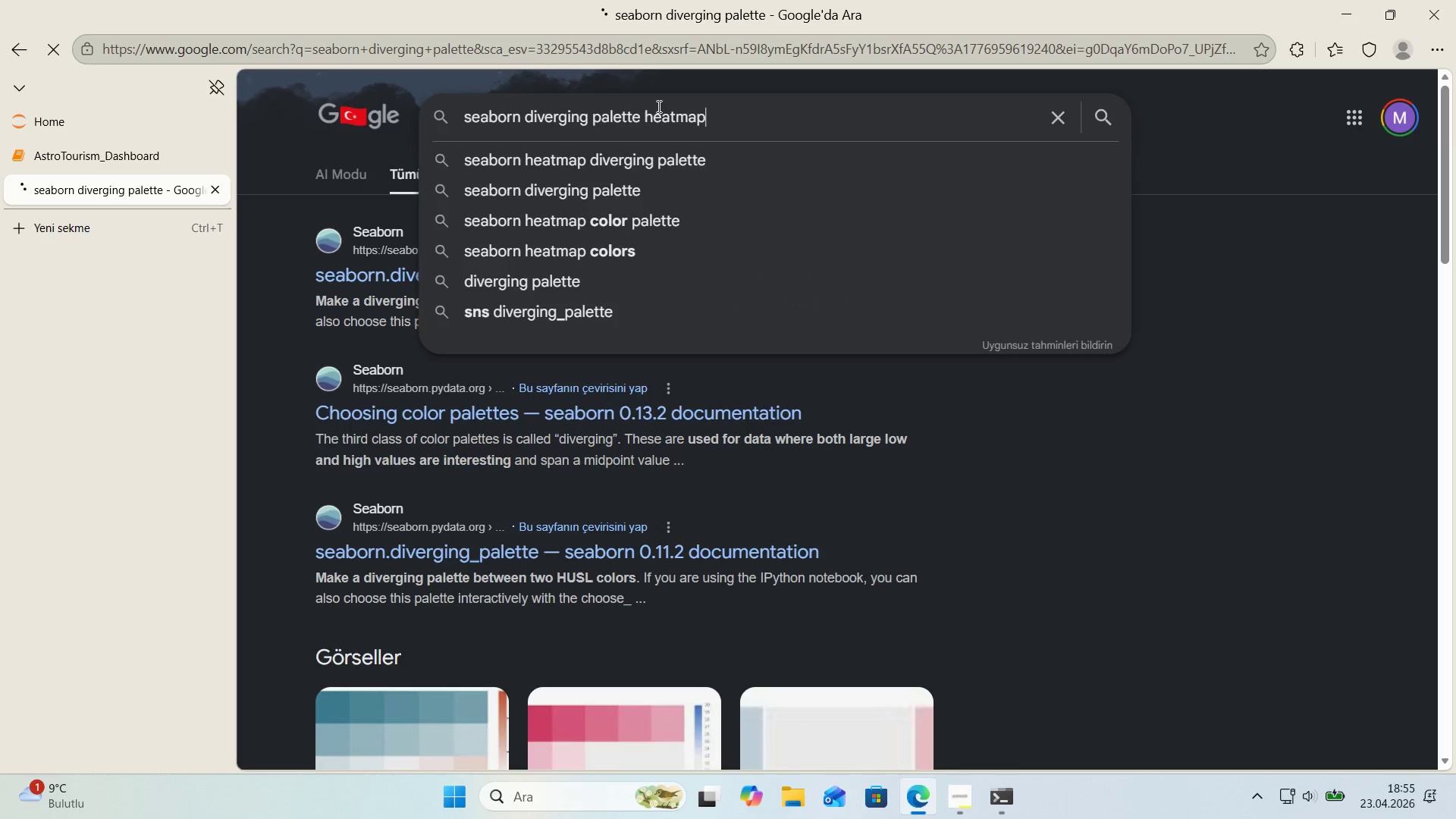 
key(Enter)
 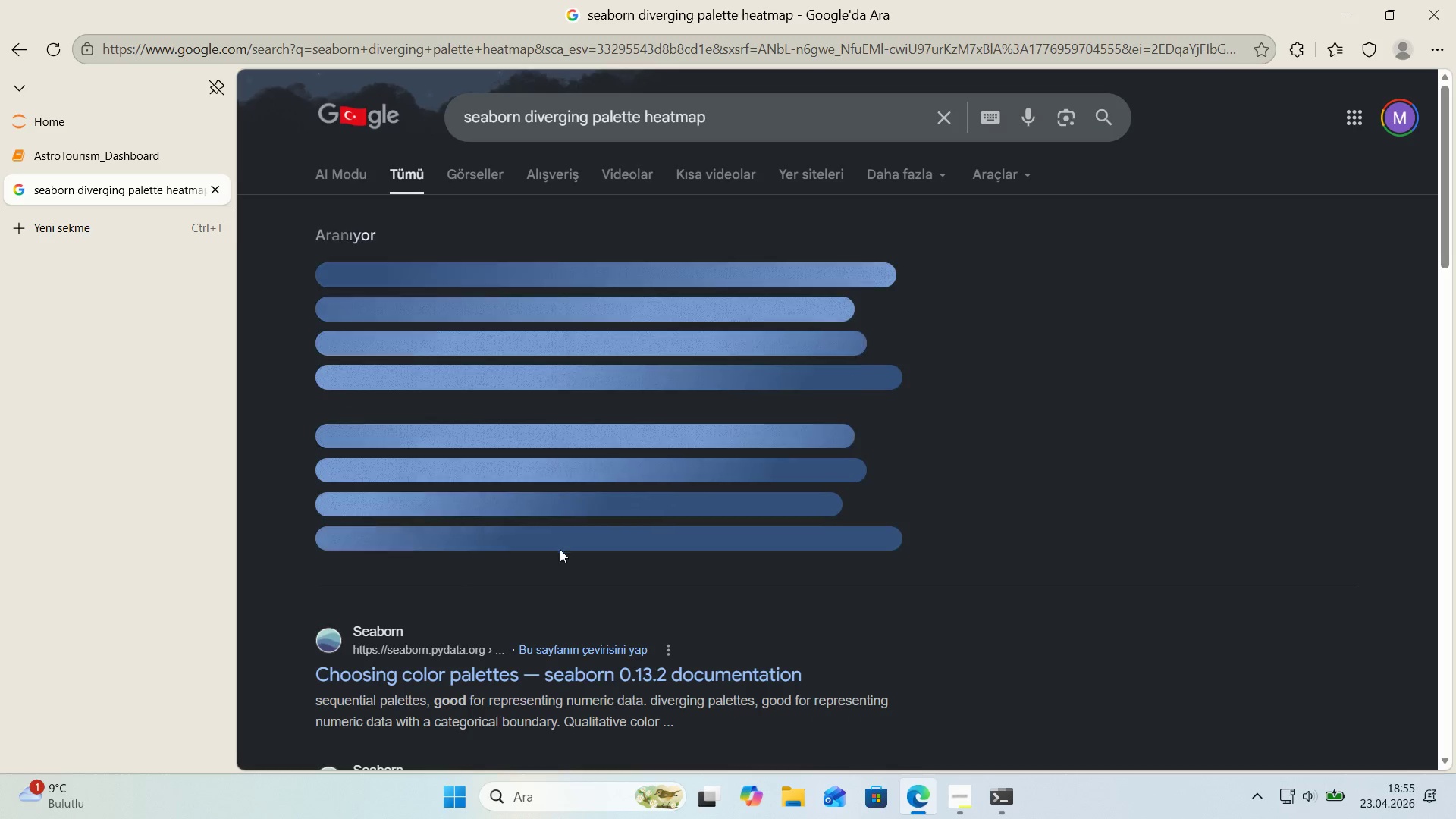 
left_click([555, 557])
 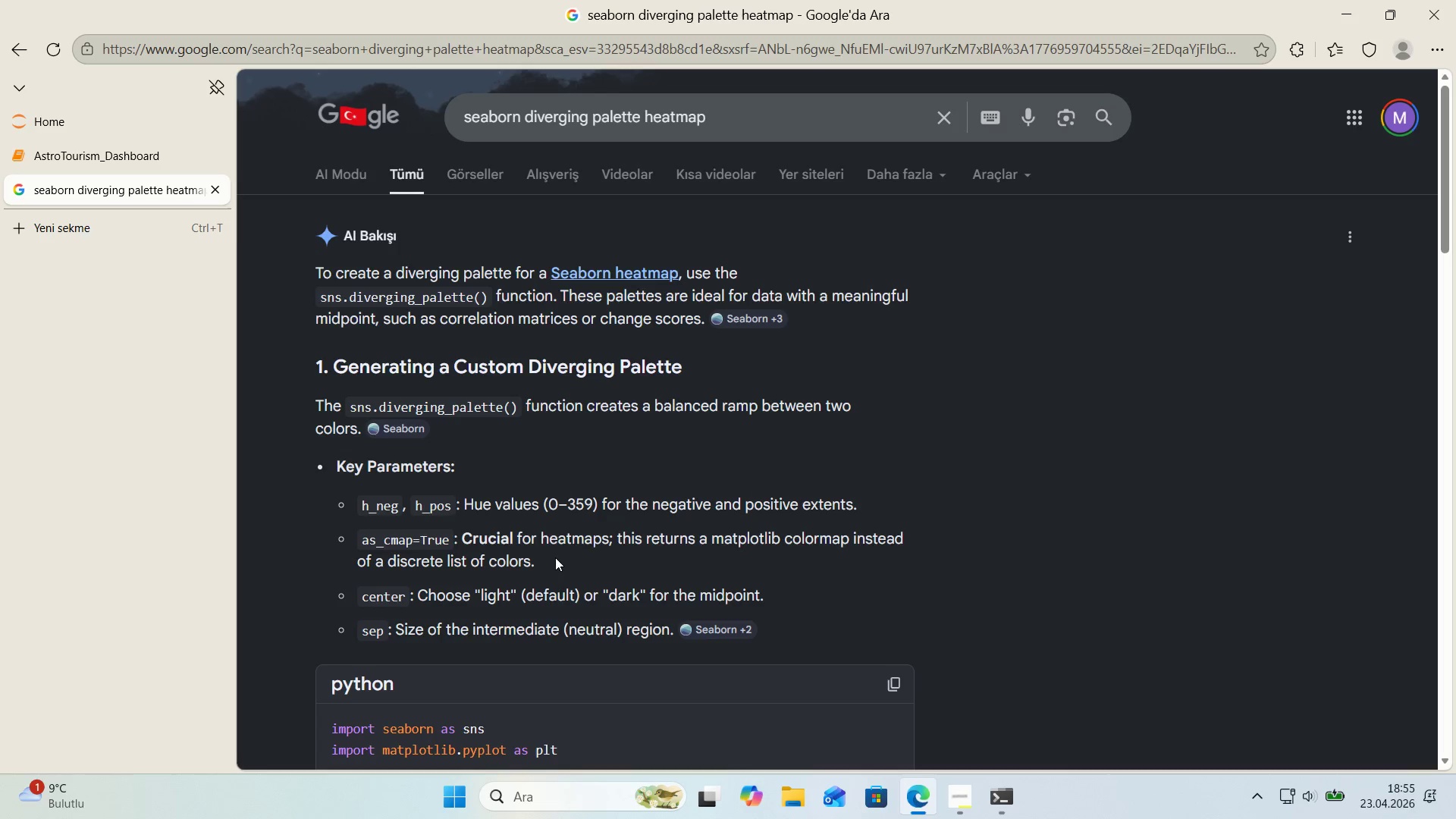 
scroll: coordinate [555, 557], scroll_direction: down, amount: 2.0
 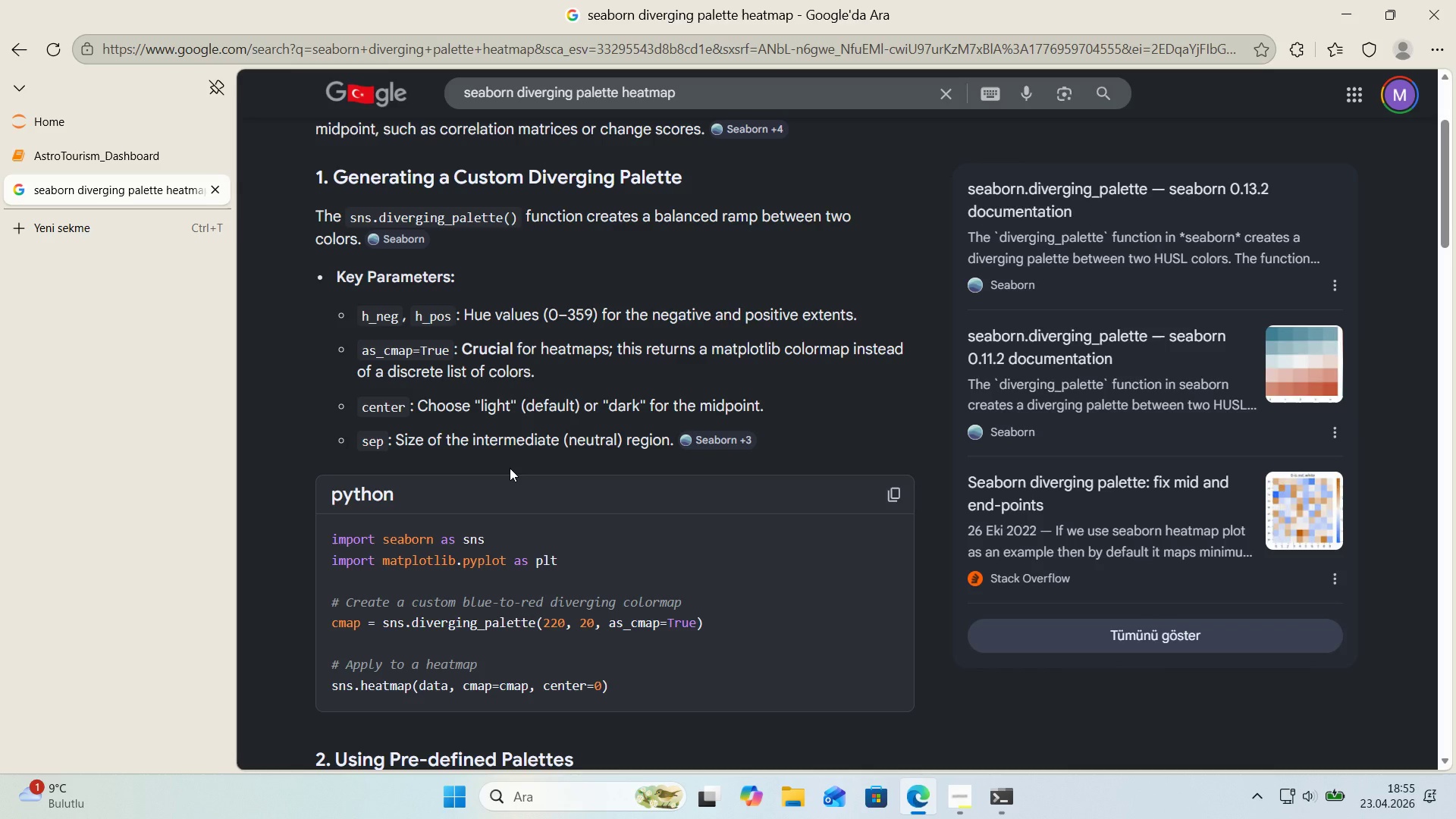 
wait(13.48)
 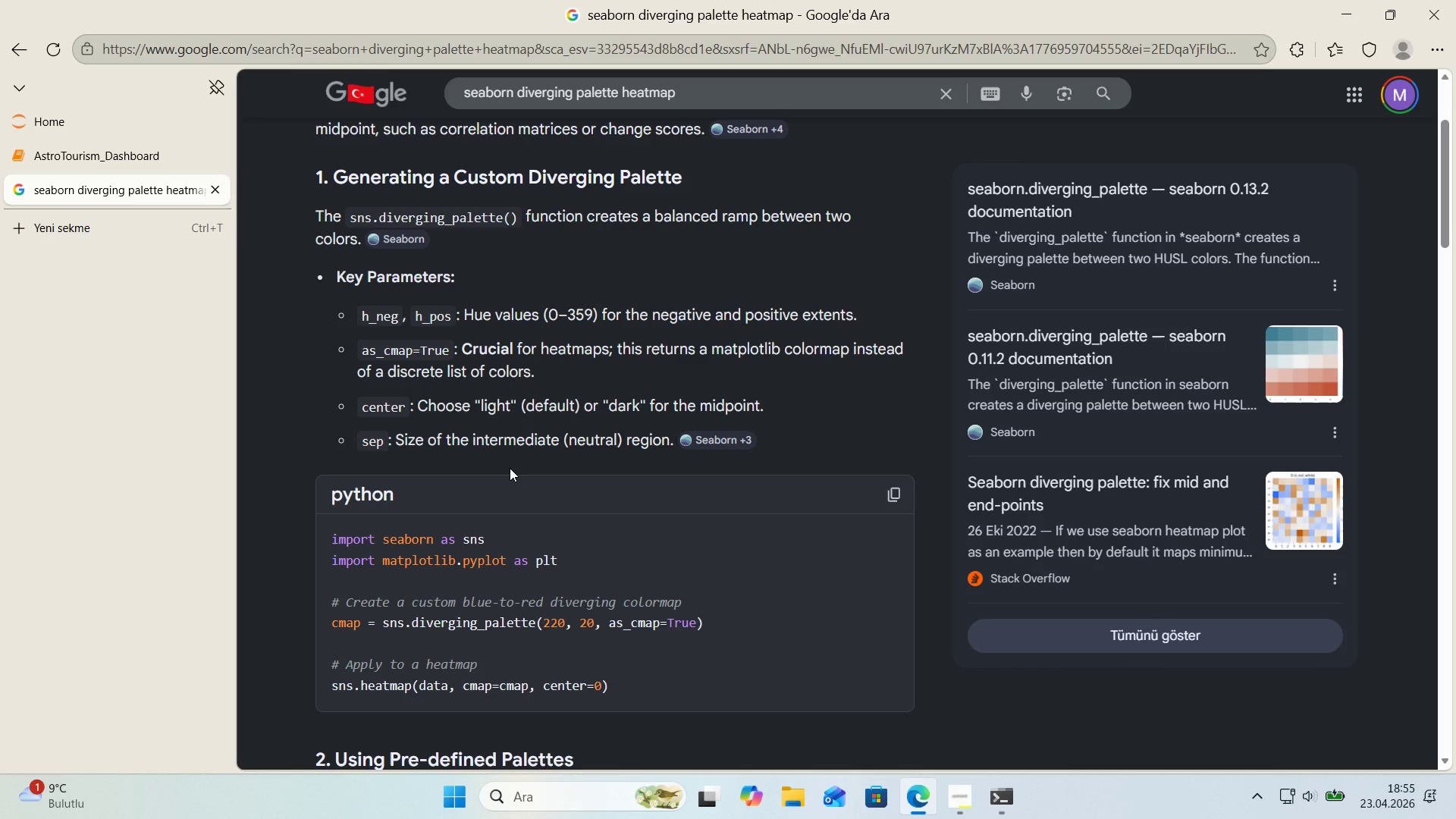 
scroll: coordinate [399, 336], scroll_direction: down, amount: 3.0
 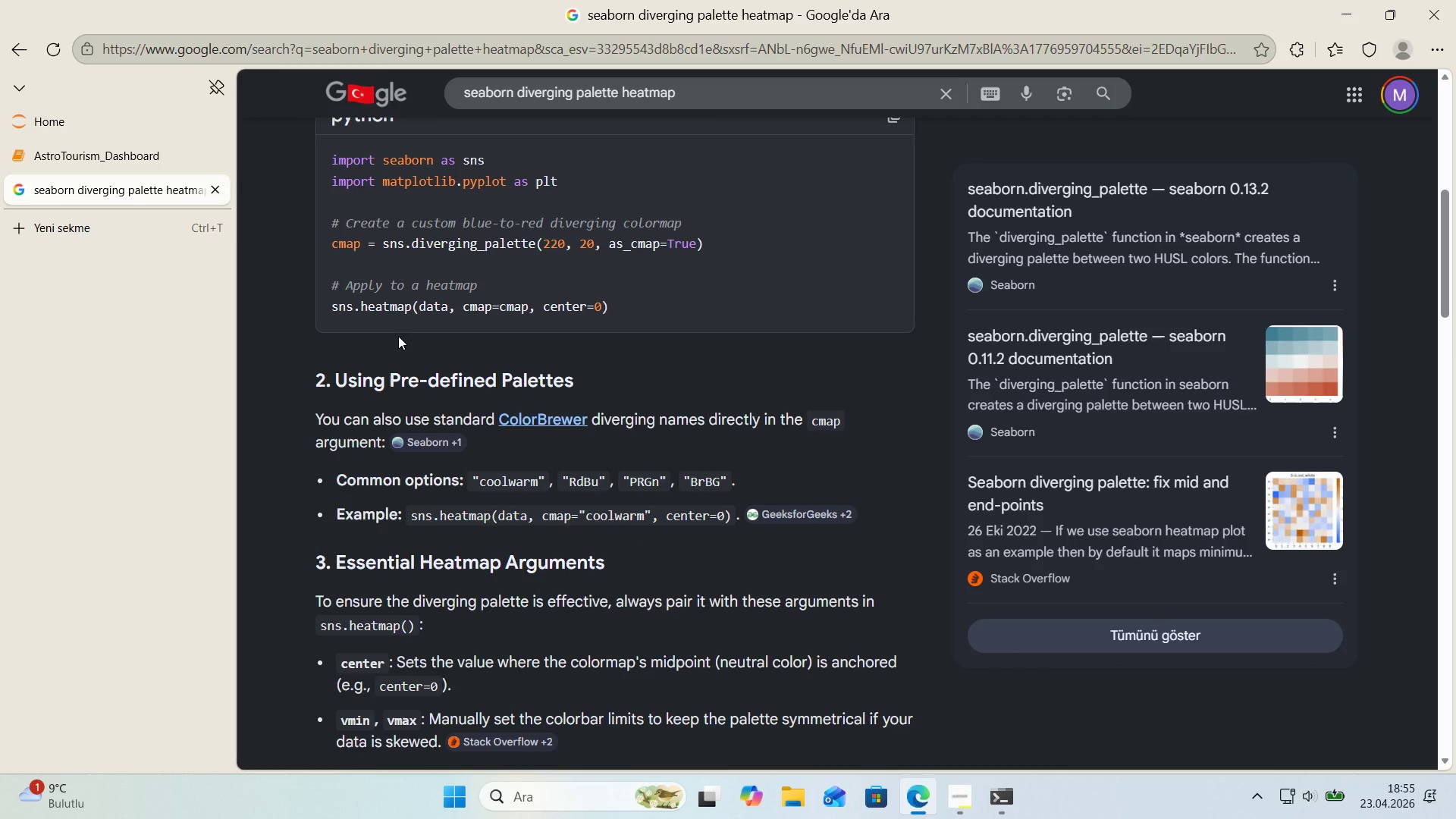 
wait(5.86)
 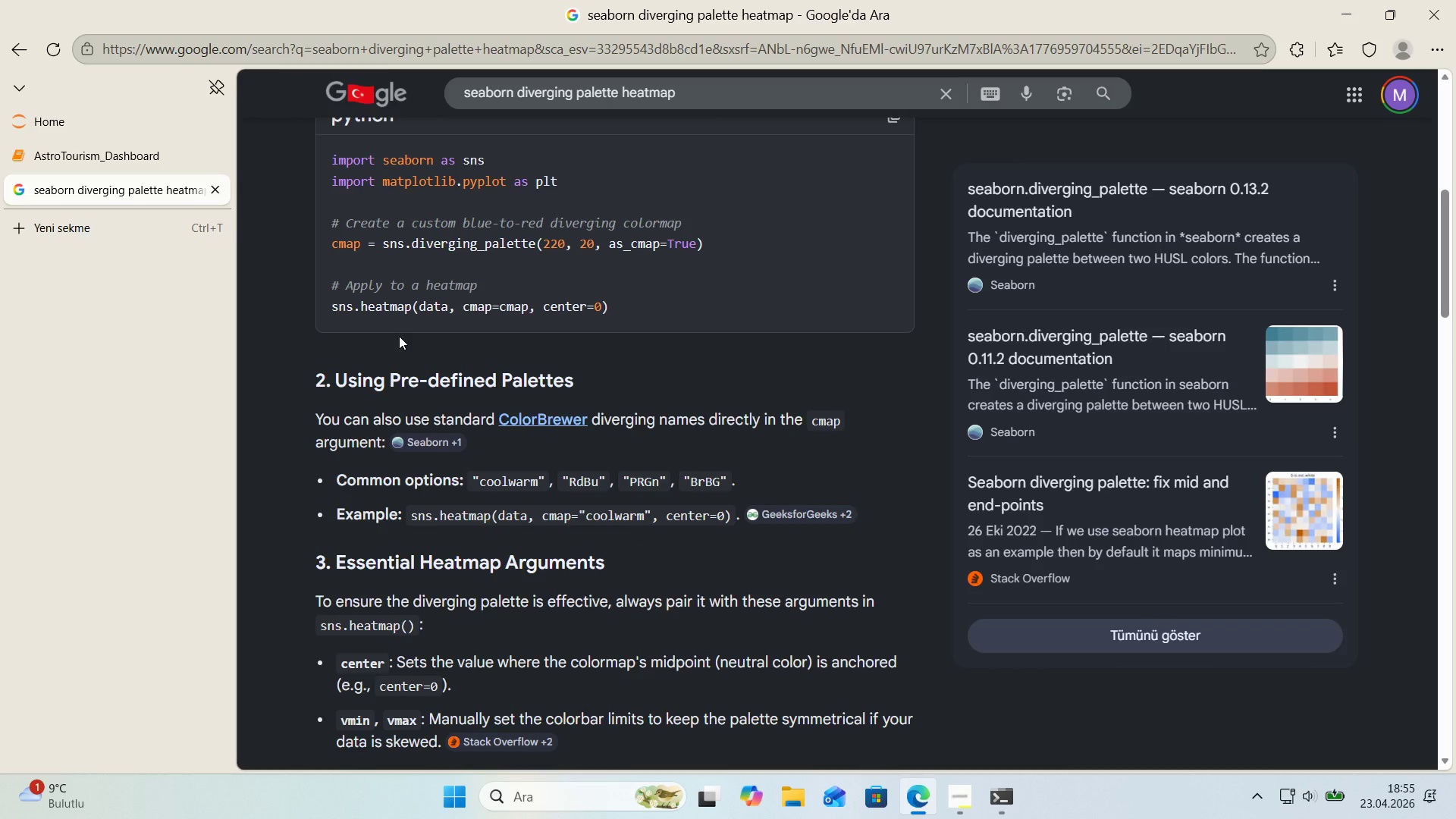 
scroll: coordinate [398, 336], scroll_direction: down, amount: 3.0
 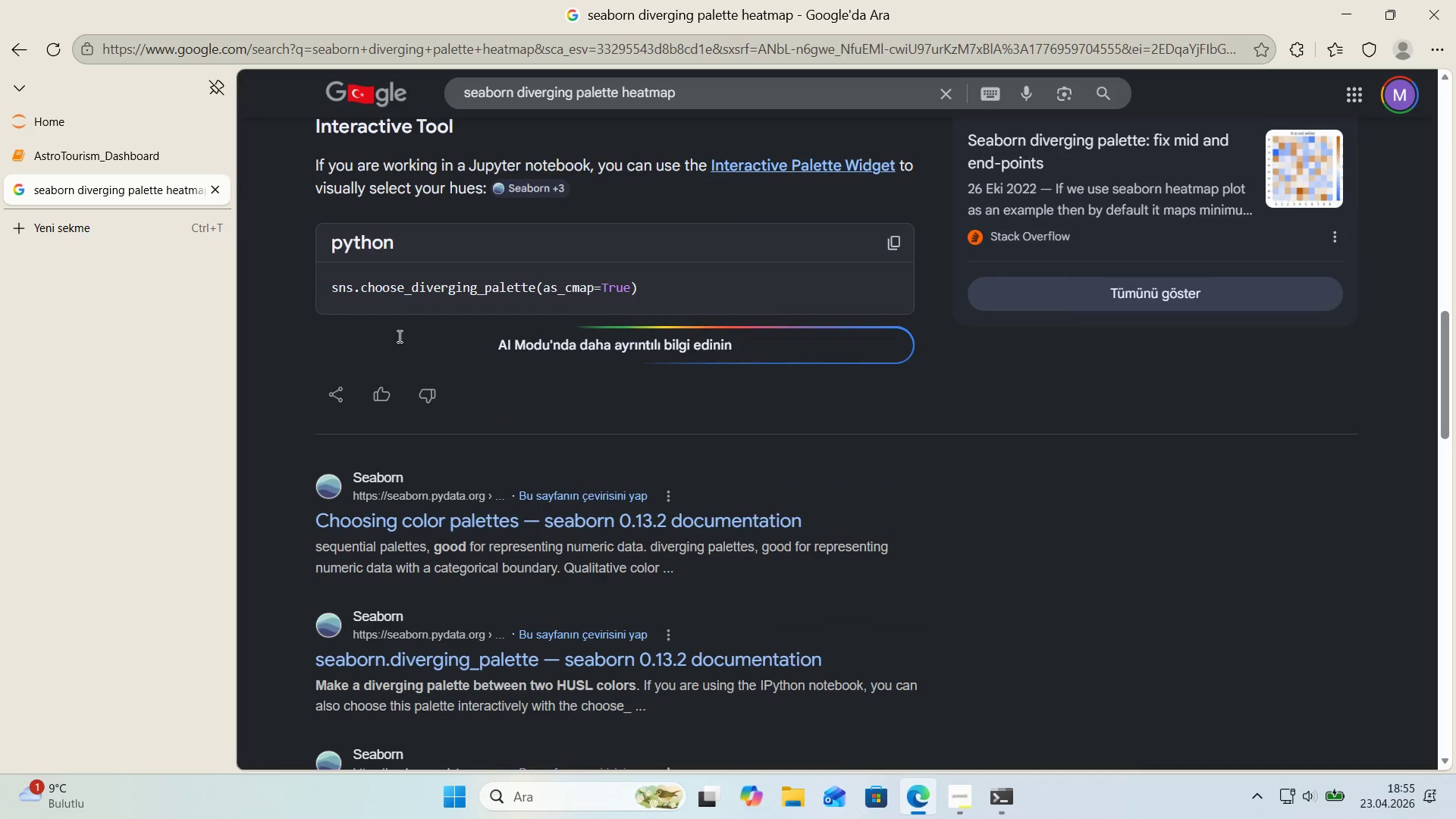 
left_click([449, 521])
 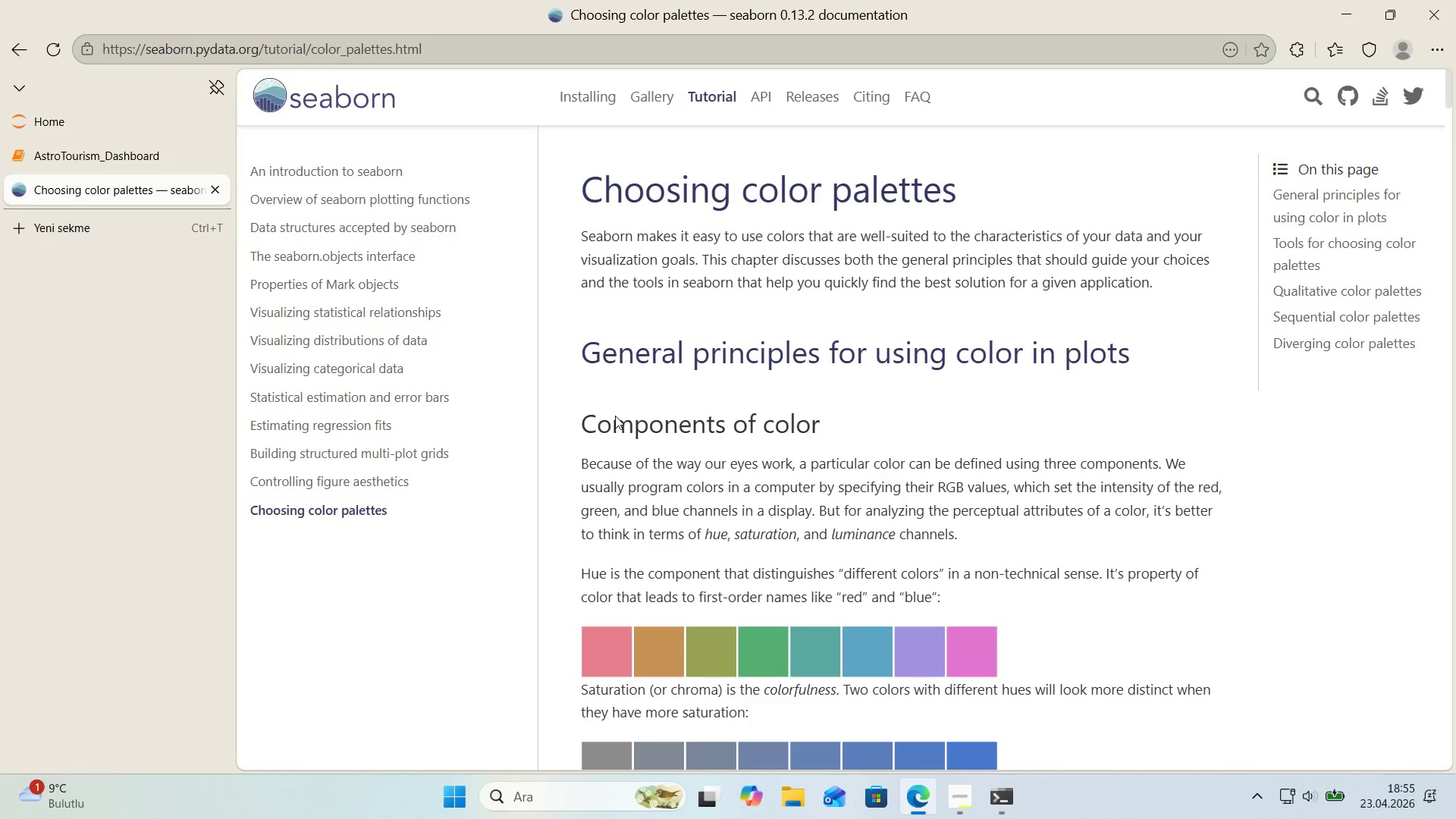 
scroll: coordinate [551, 410], scroll_direction: down, amount: 40.0
 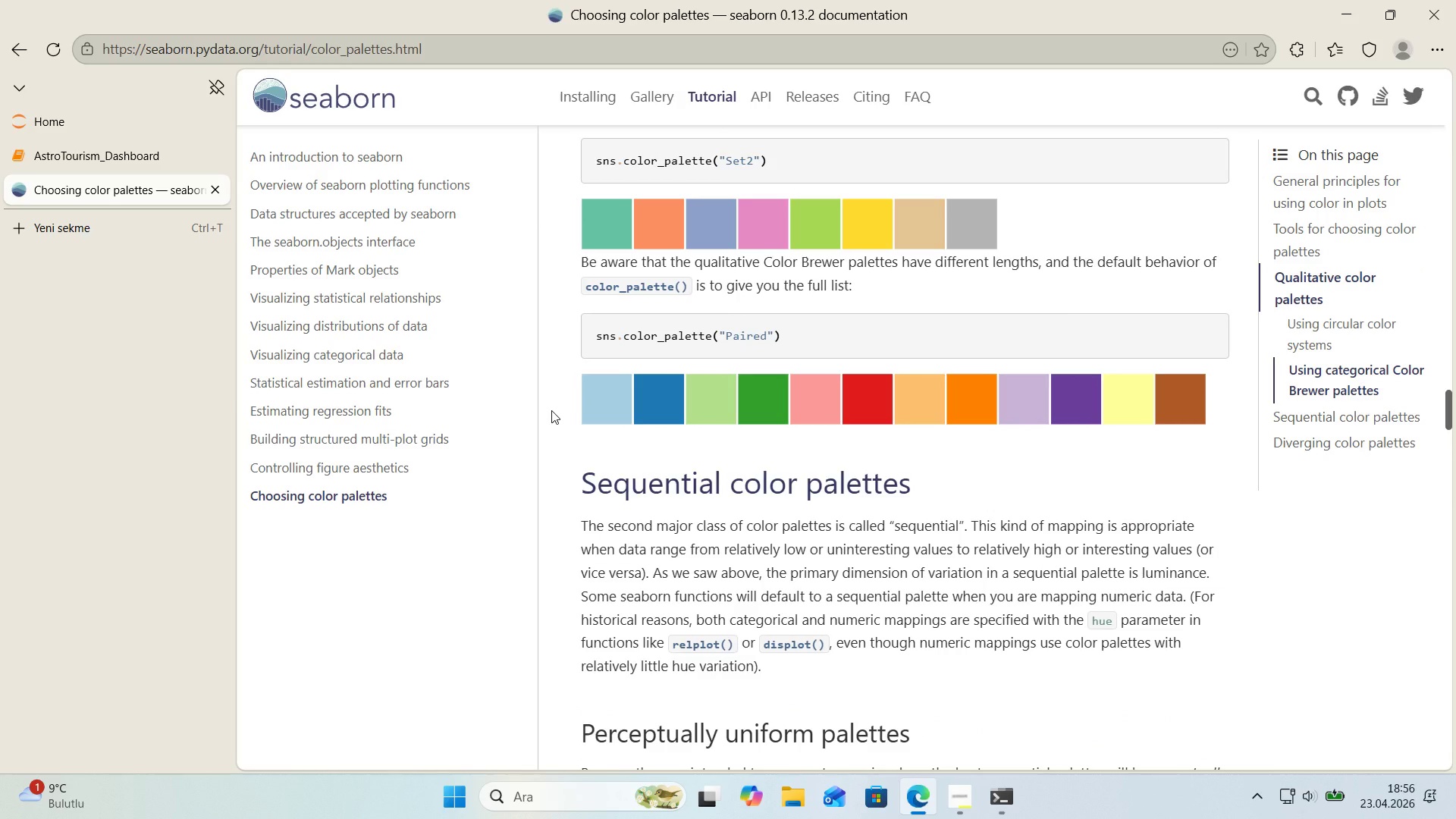 
wait(12.47)
 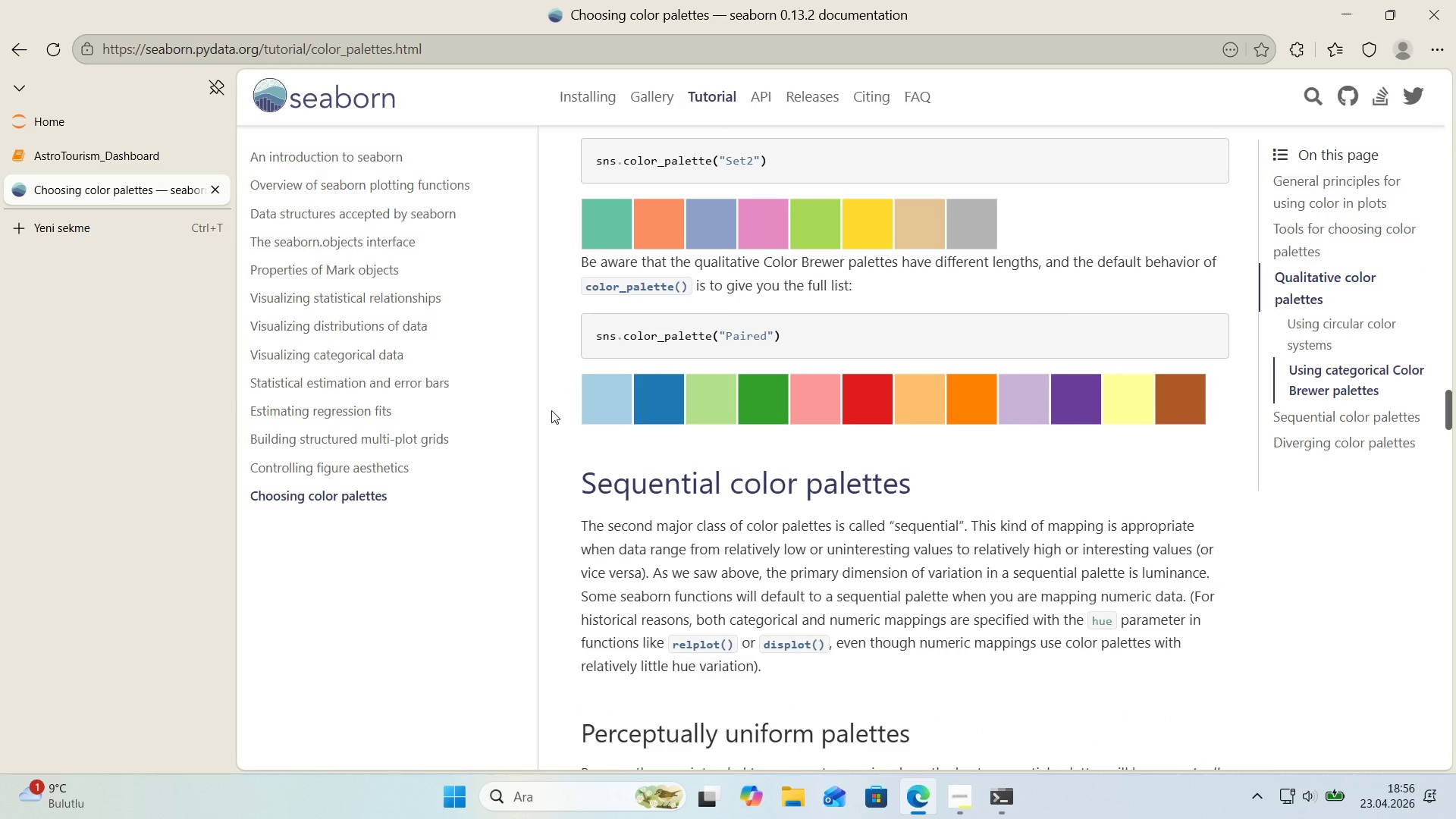 
scroll: coordinate [588, 373], scroll_direction: down, amount: 19.0
 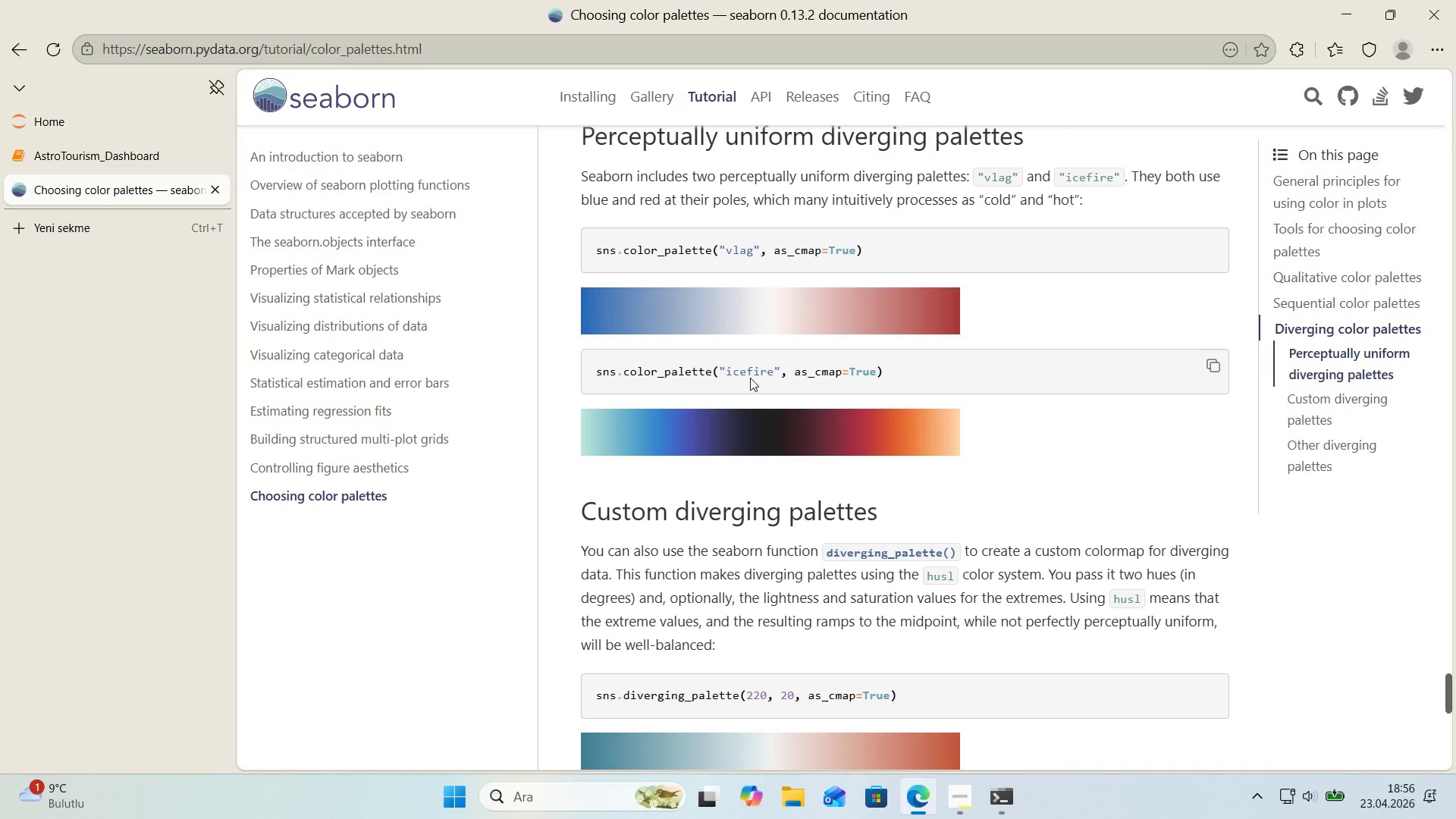 
scroll: coordinate [565, 370], scroll_direction: down, amount: 4.0
 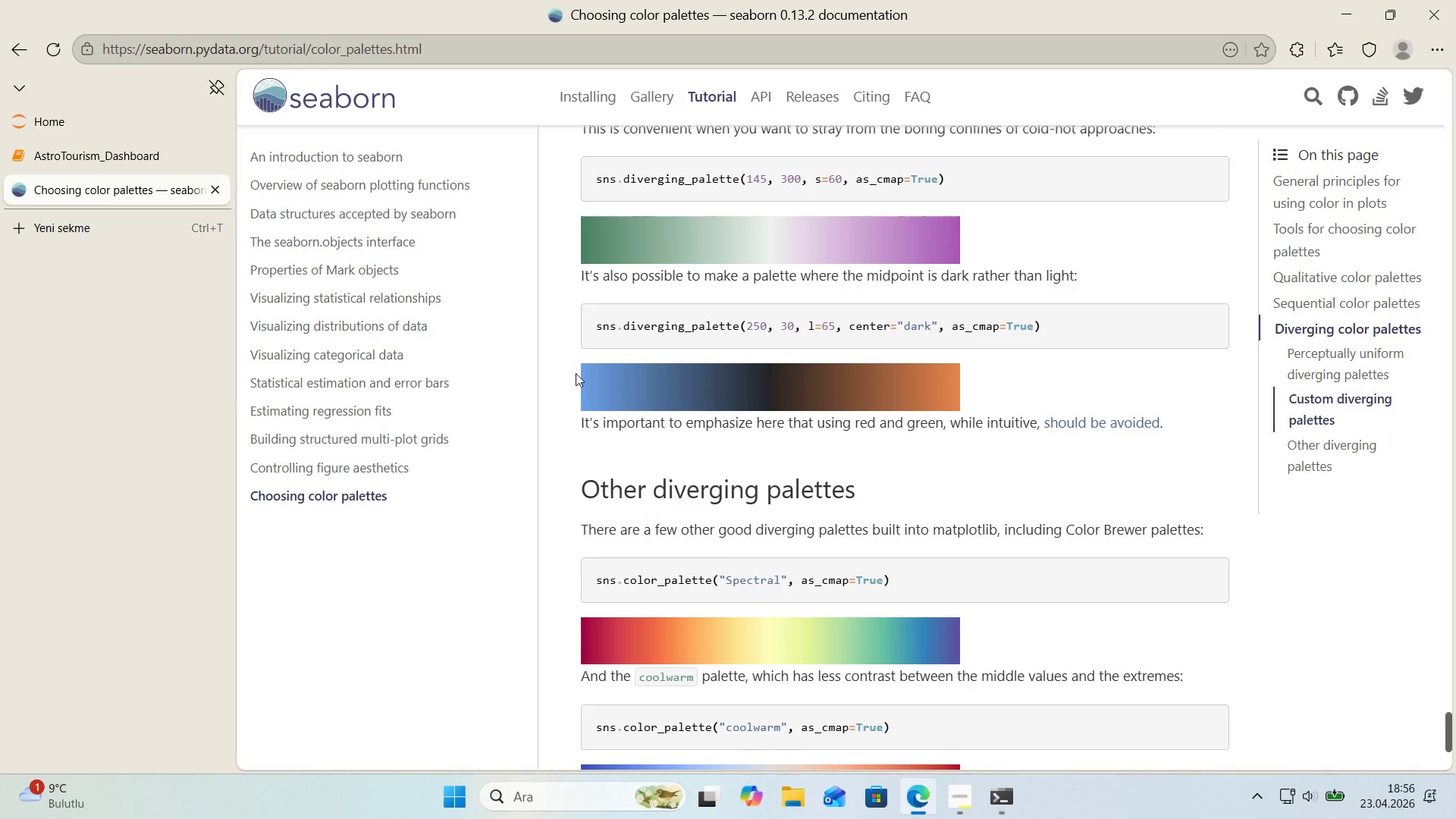 
scroll: coordinate [576, 373], scroll_direction: up, amount: 2.0
 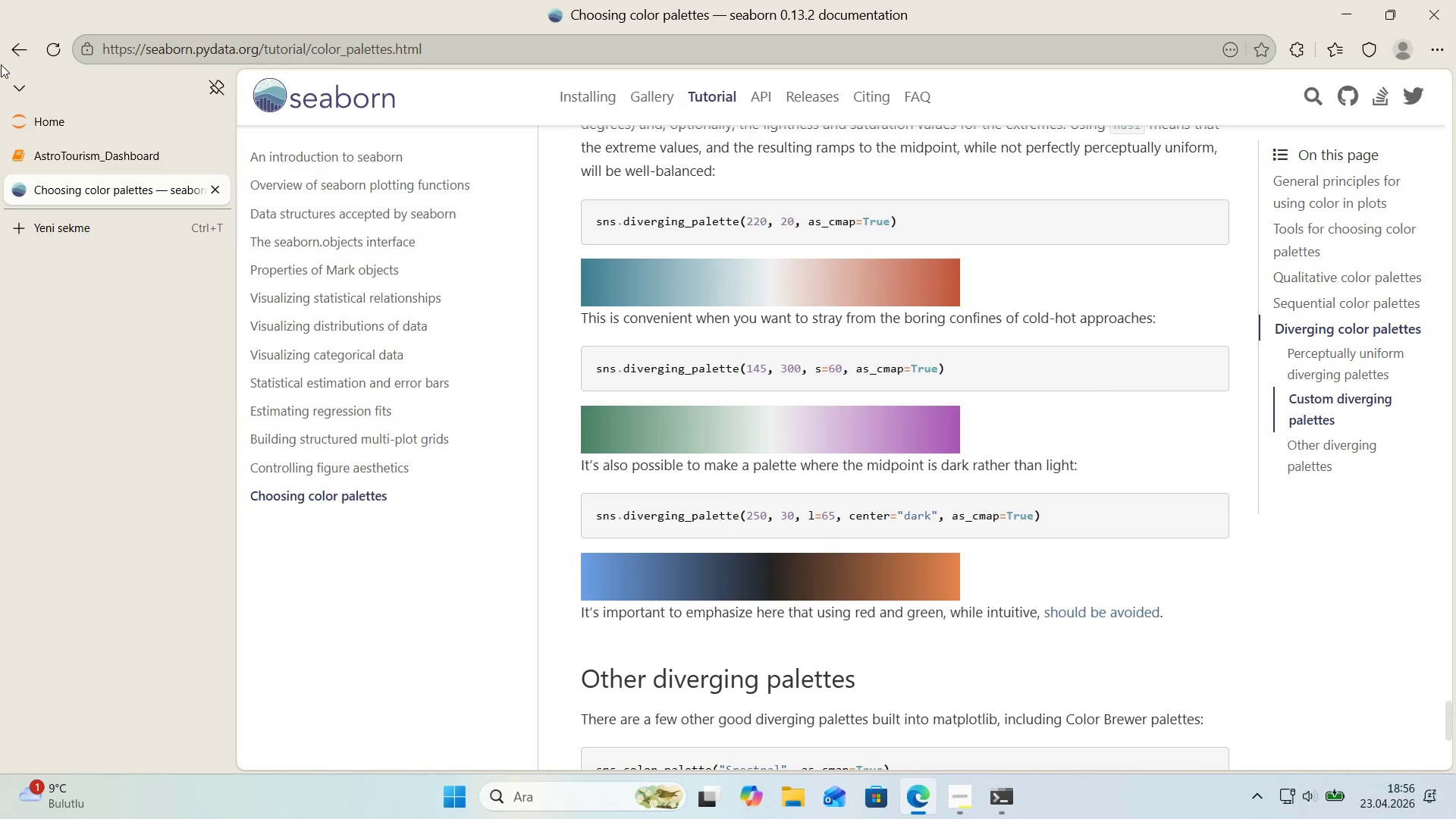 
left_click([8, 58])
 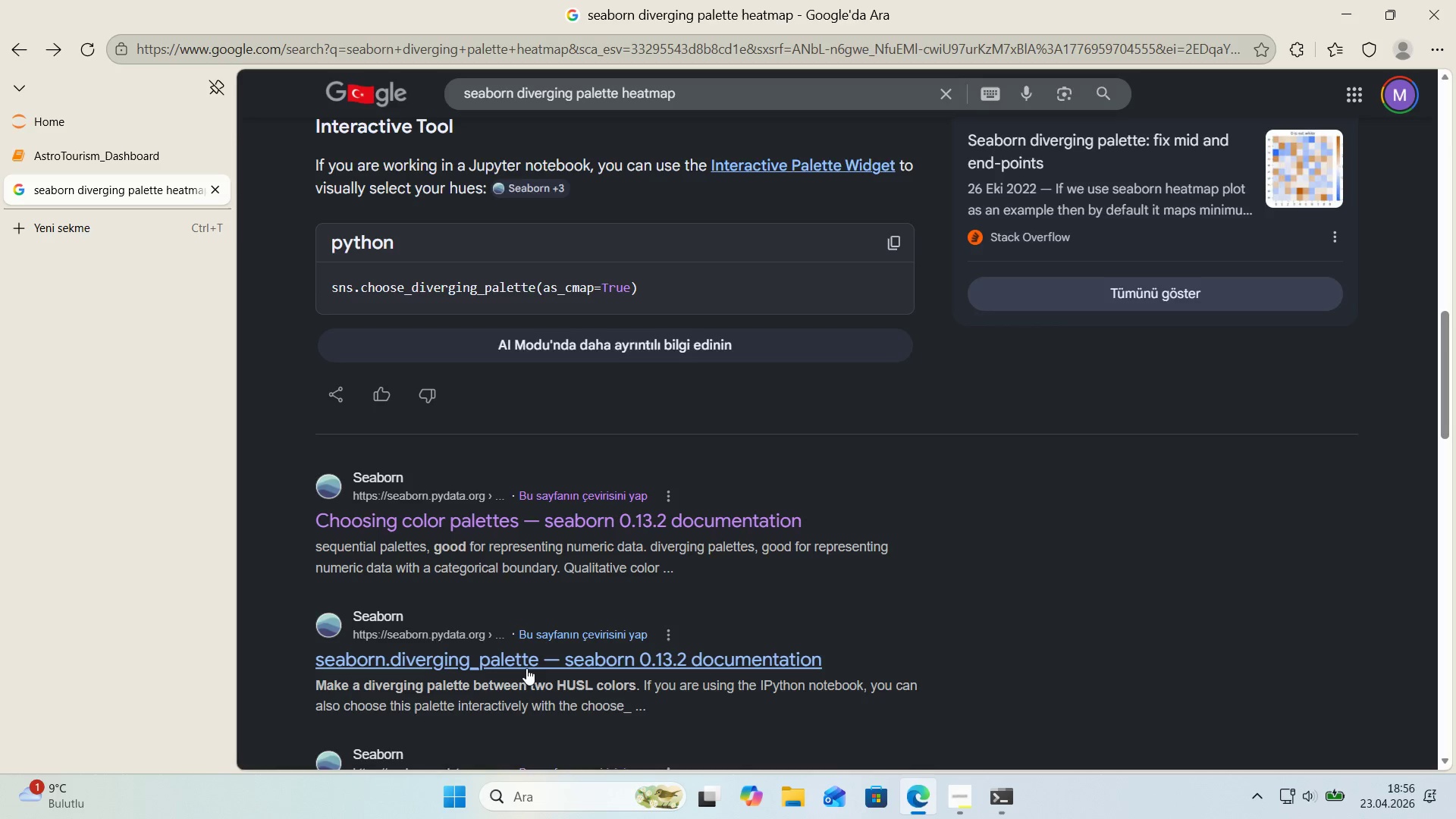 
left_click([523, 660])
 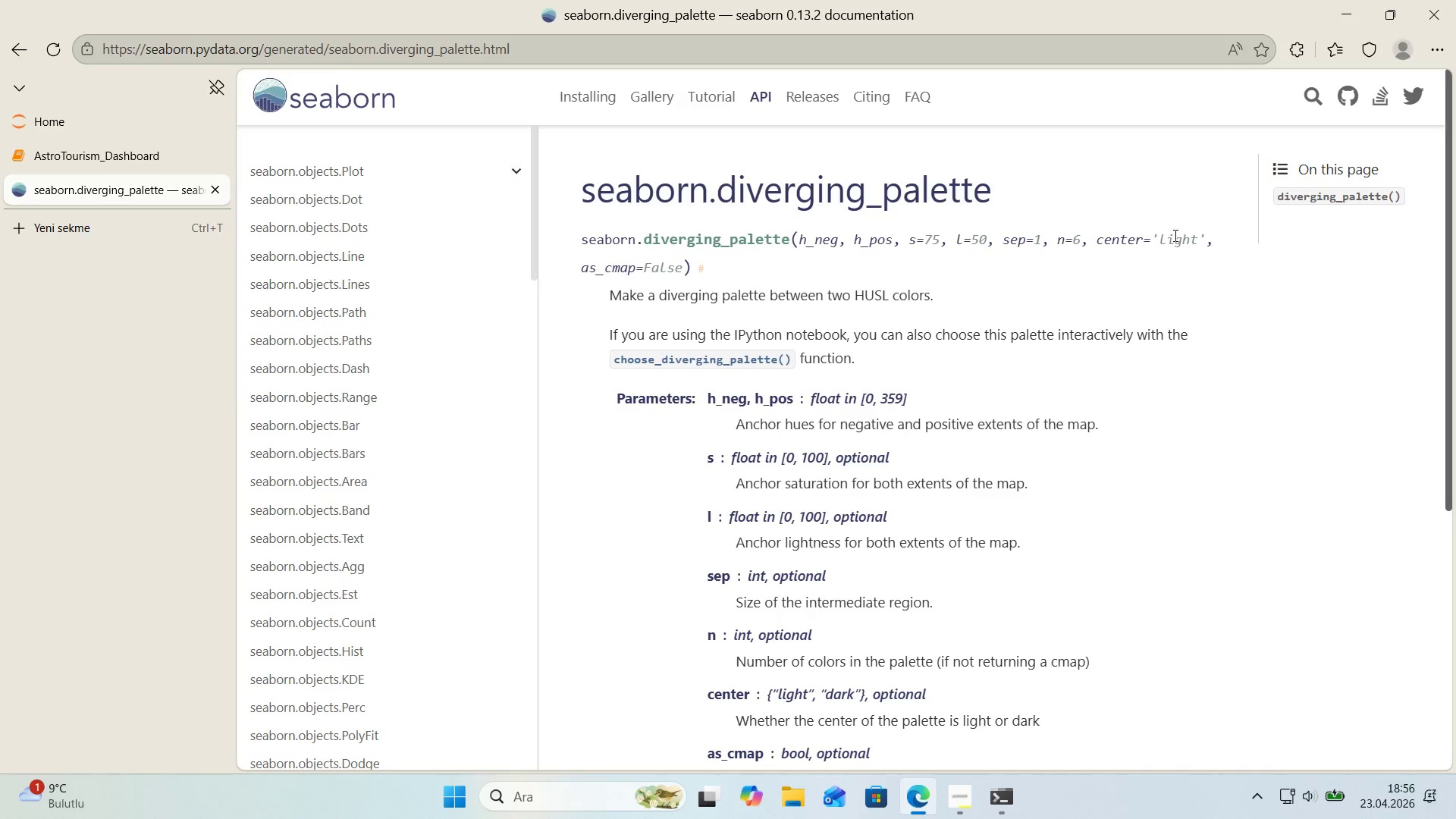 
wait(6.11)
 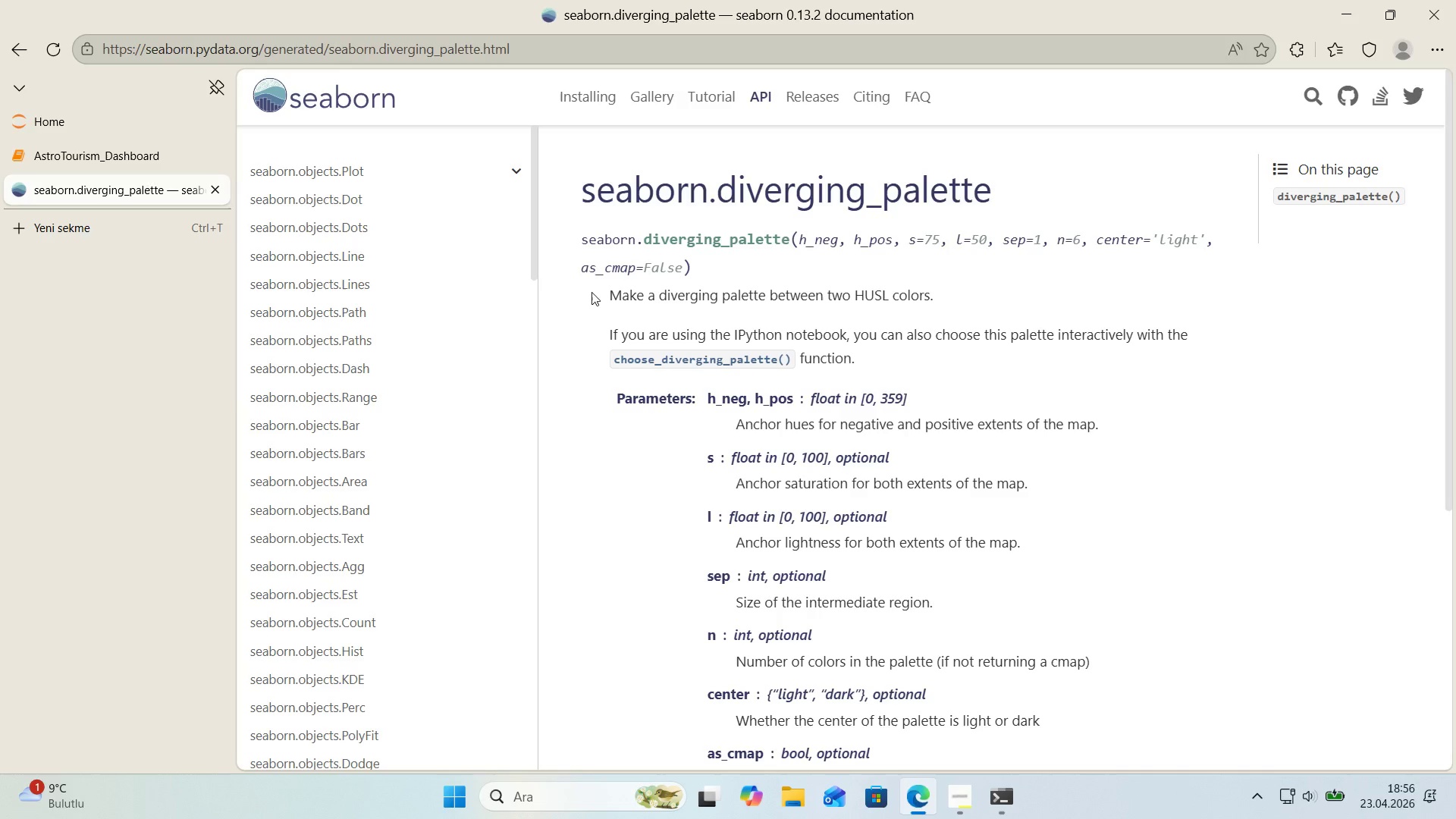 
scroll: coordinate [678, 297], scroll_direction: down, amount: 1.0
 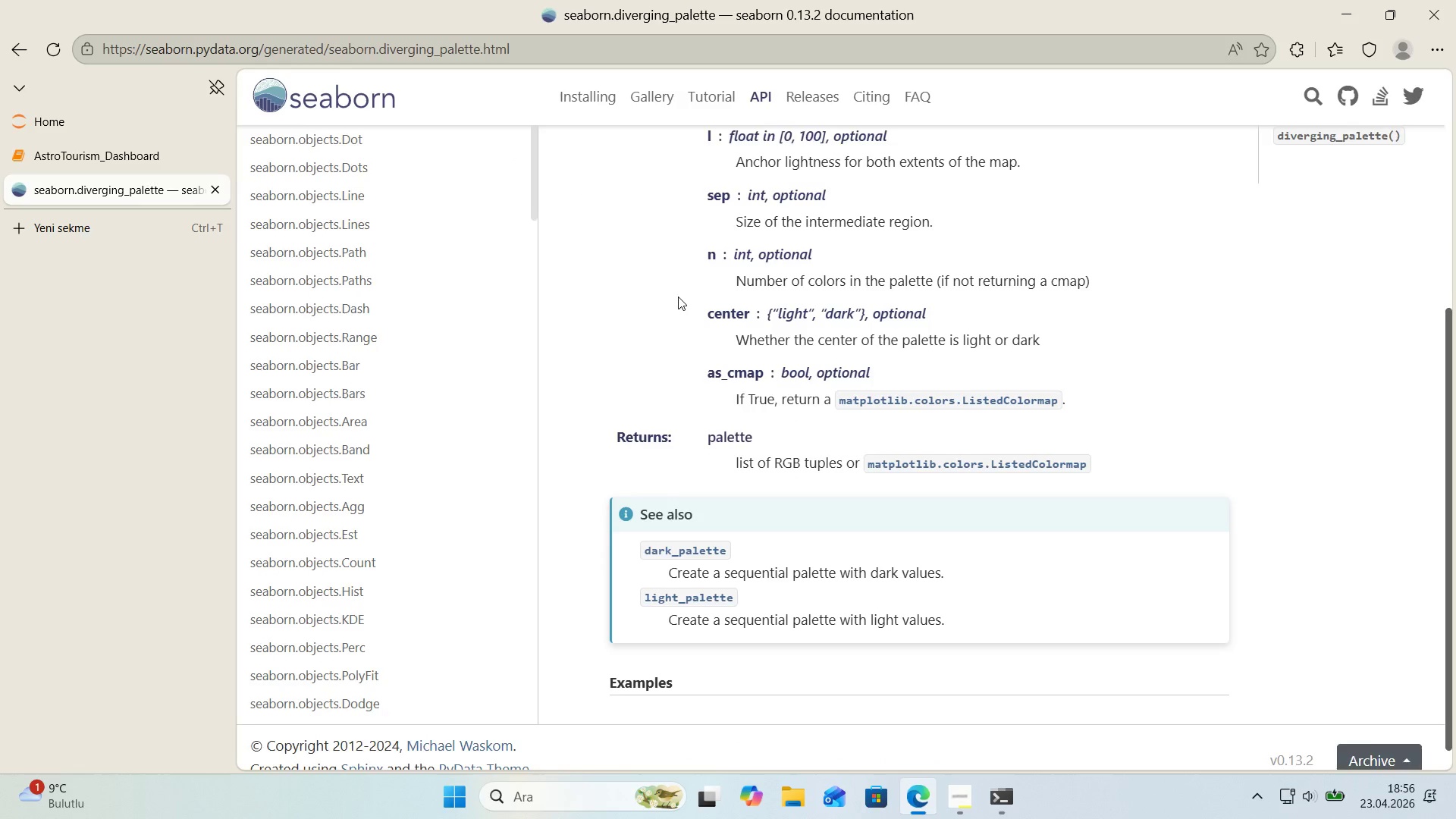 
scroll: coordinate [680, 297], scroll_direction: up, amount: 8.0
 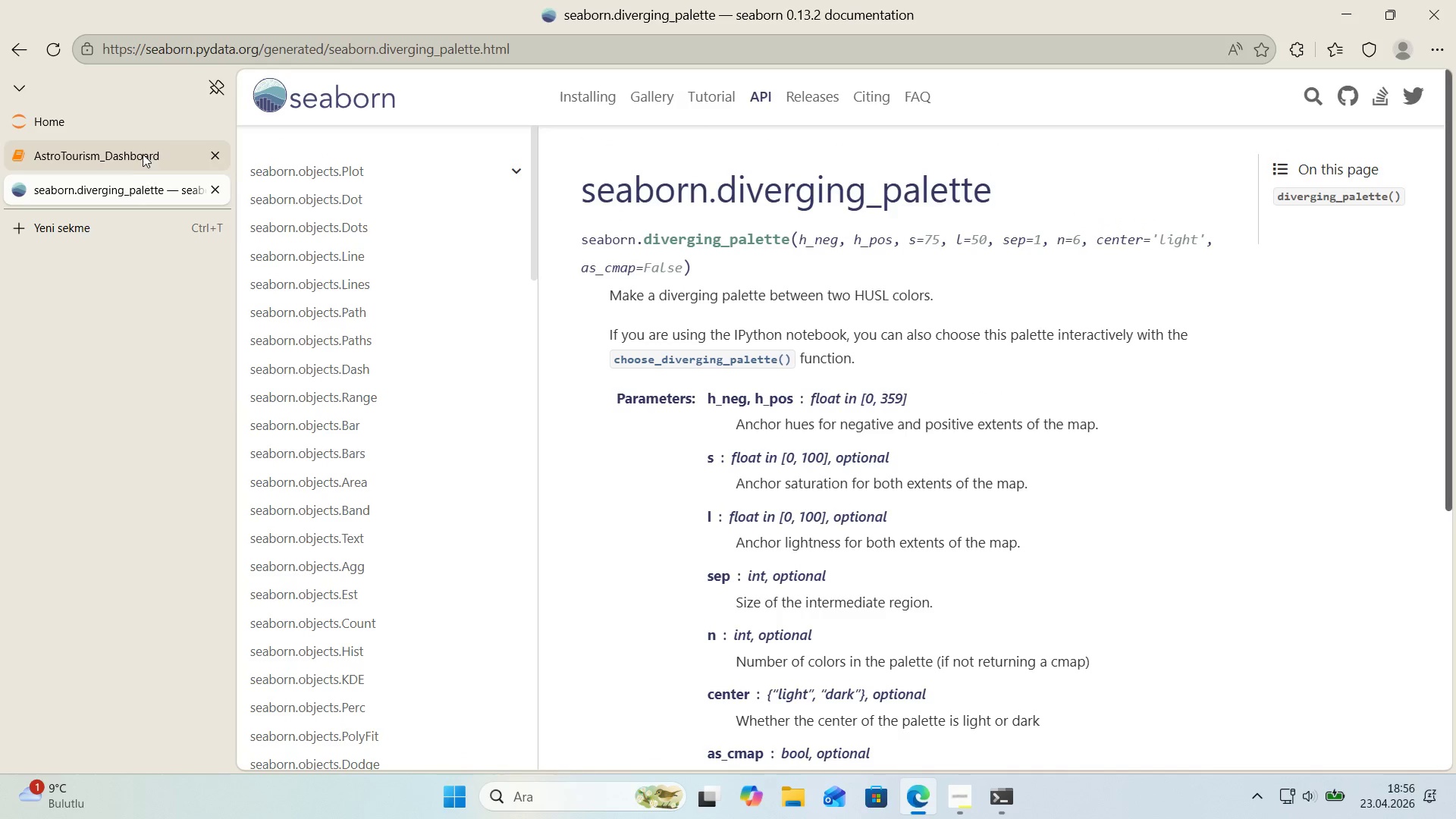 
left_click([128, 158])
 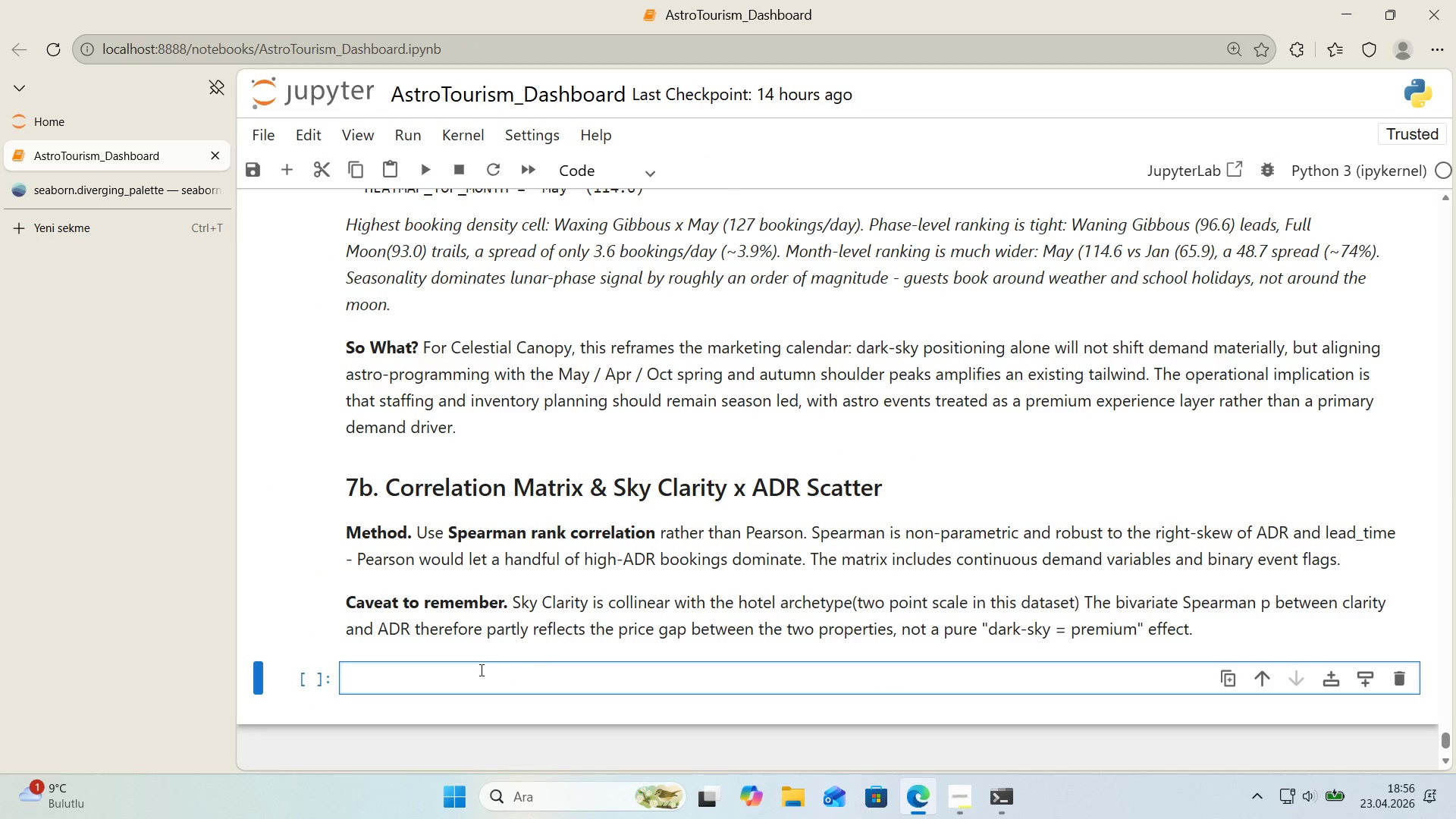 
left_click([465, 677])
 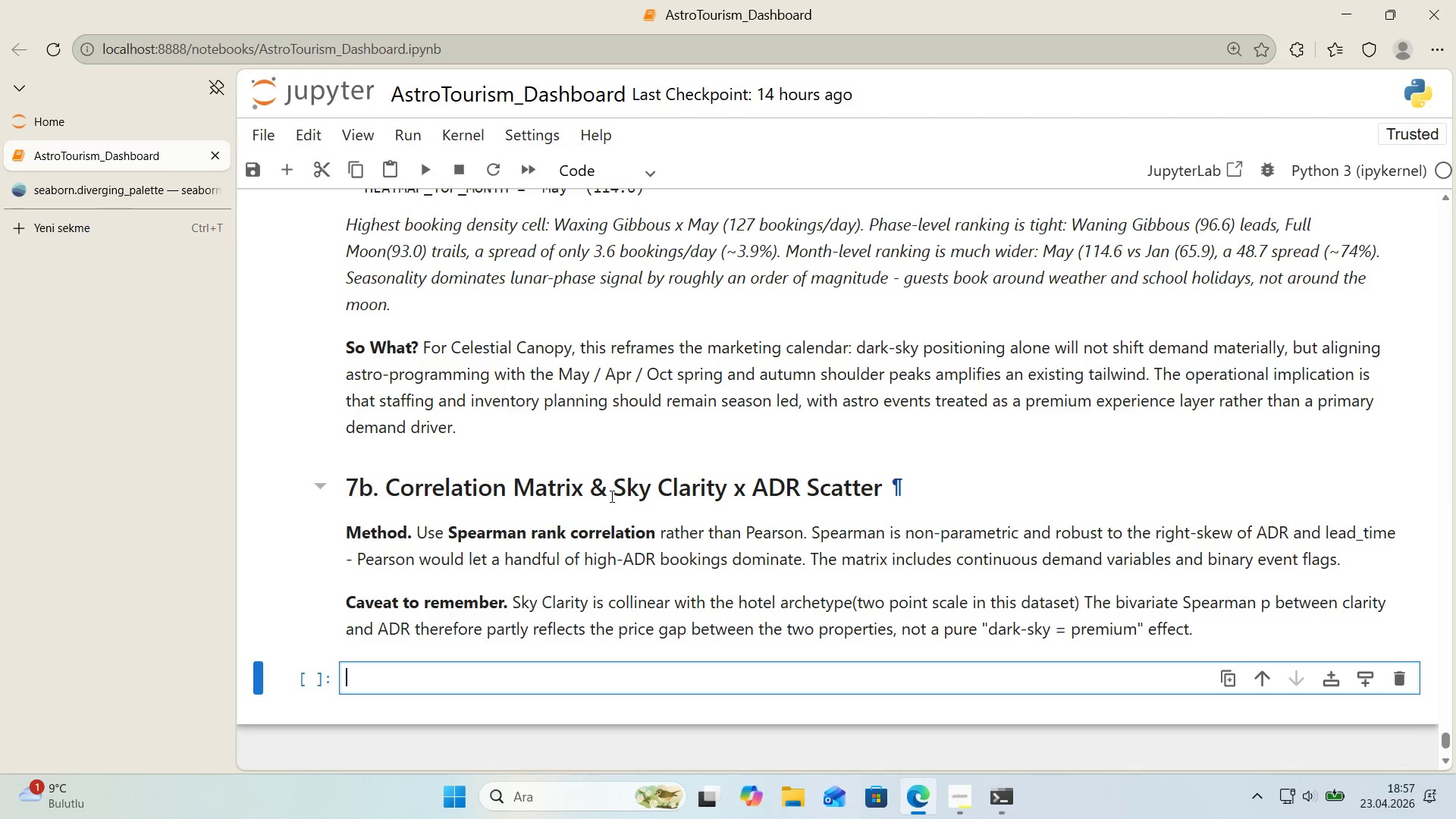 
wait(5.24)
 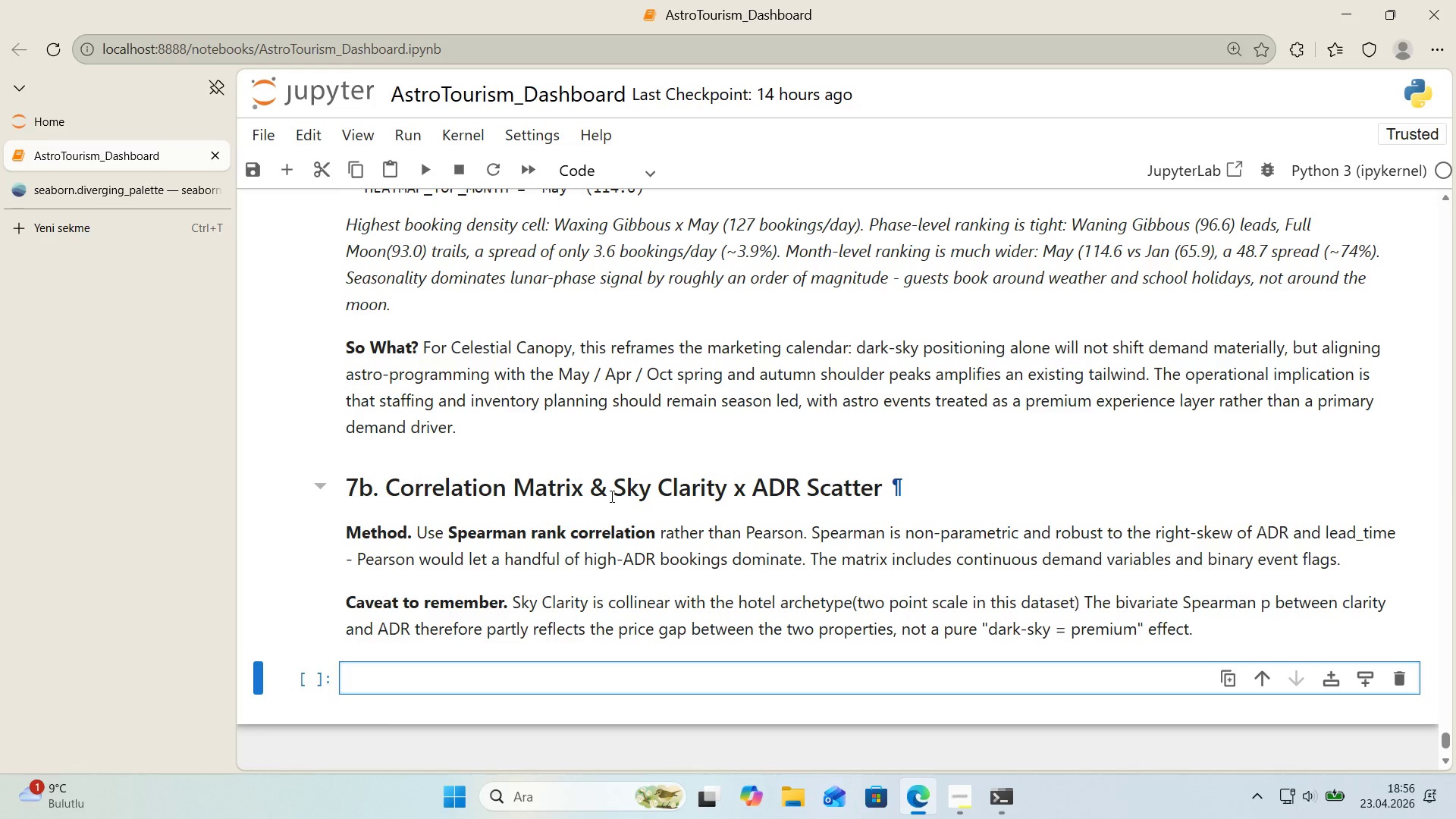 
key(Alt+Control+AltRight)
 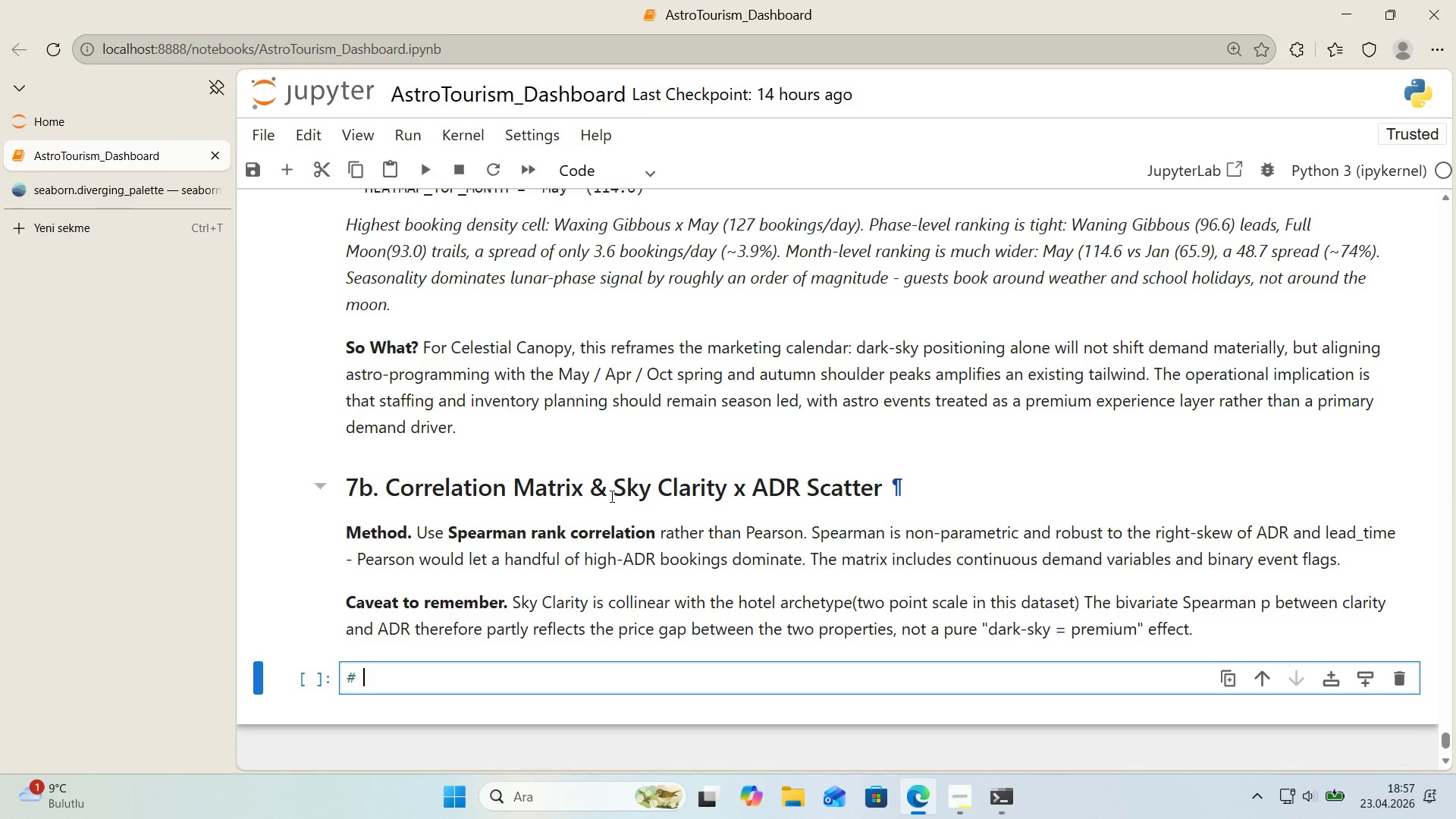 
key(Control+ControlLeft)
 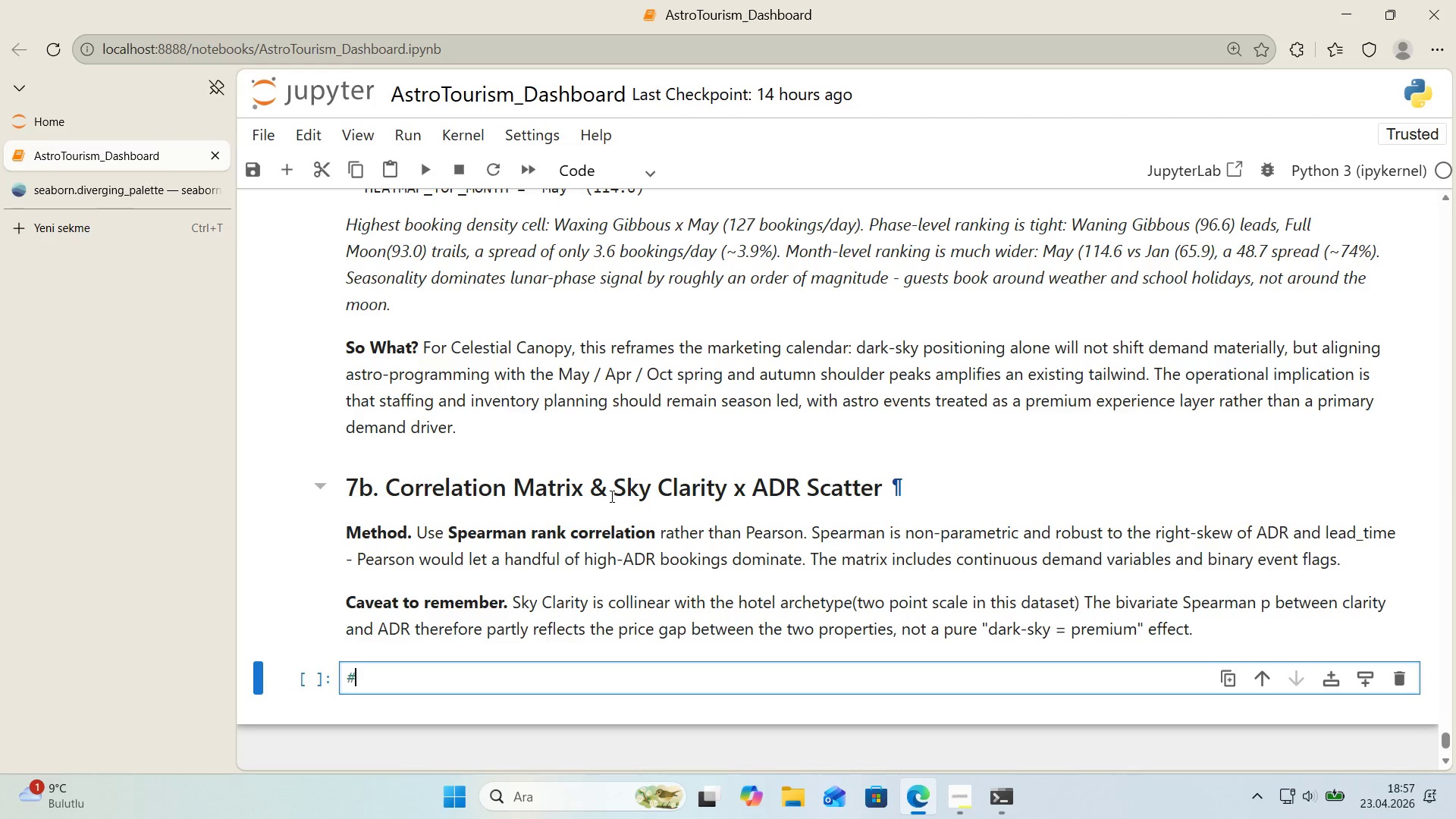 
key(Alt+Control+3)
 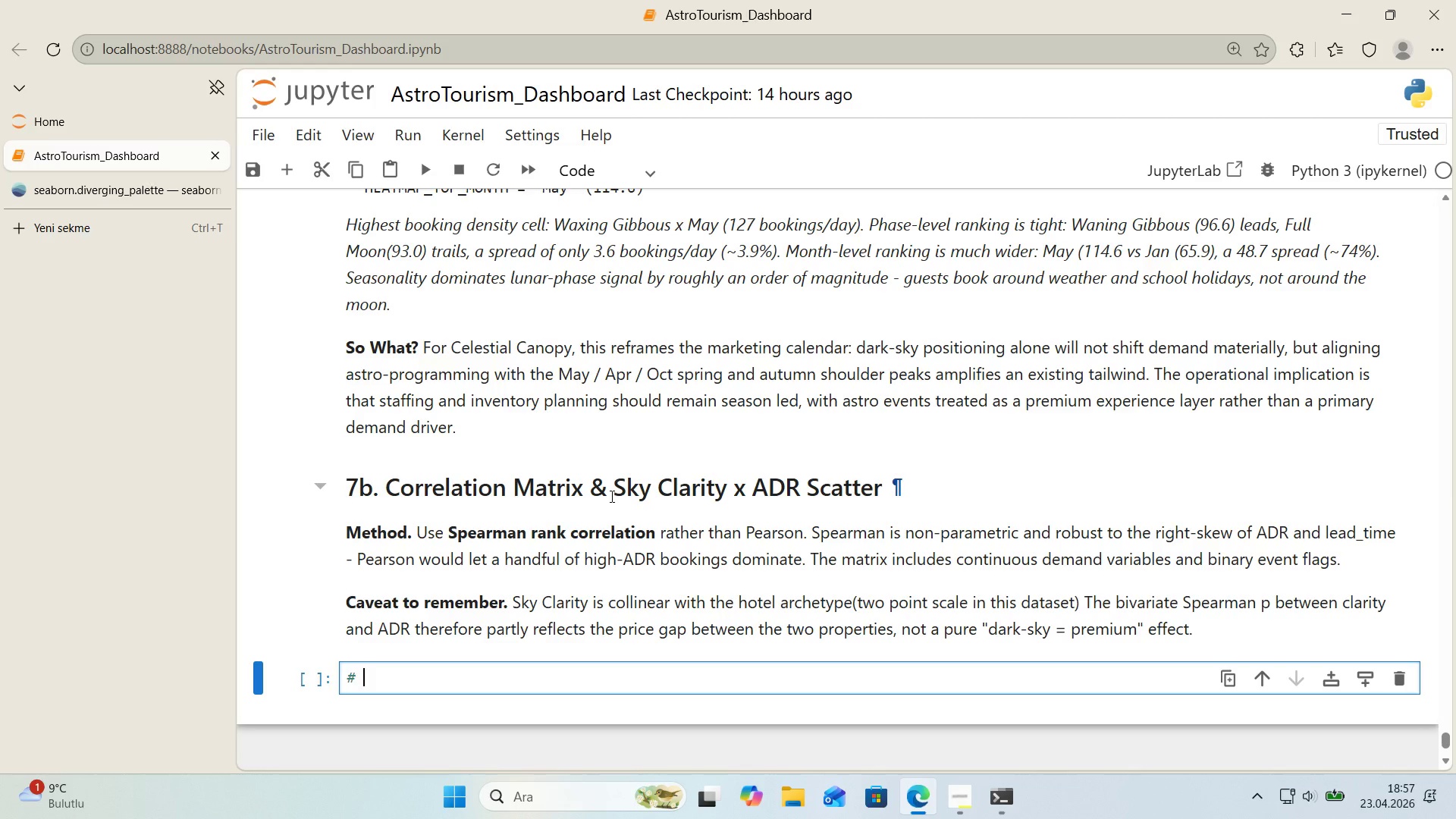 
key(Space)
 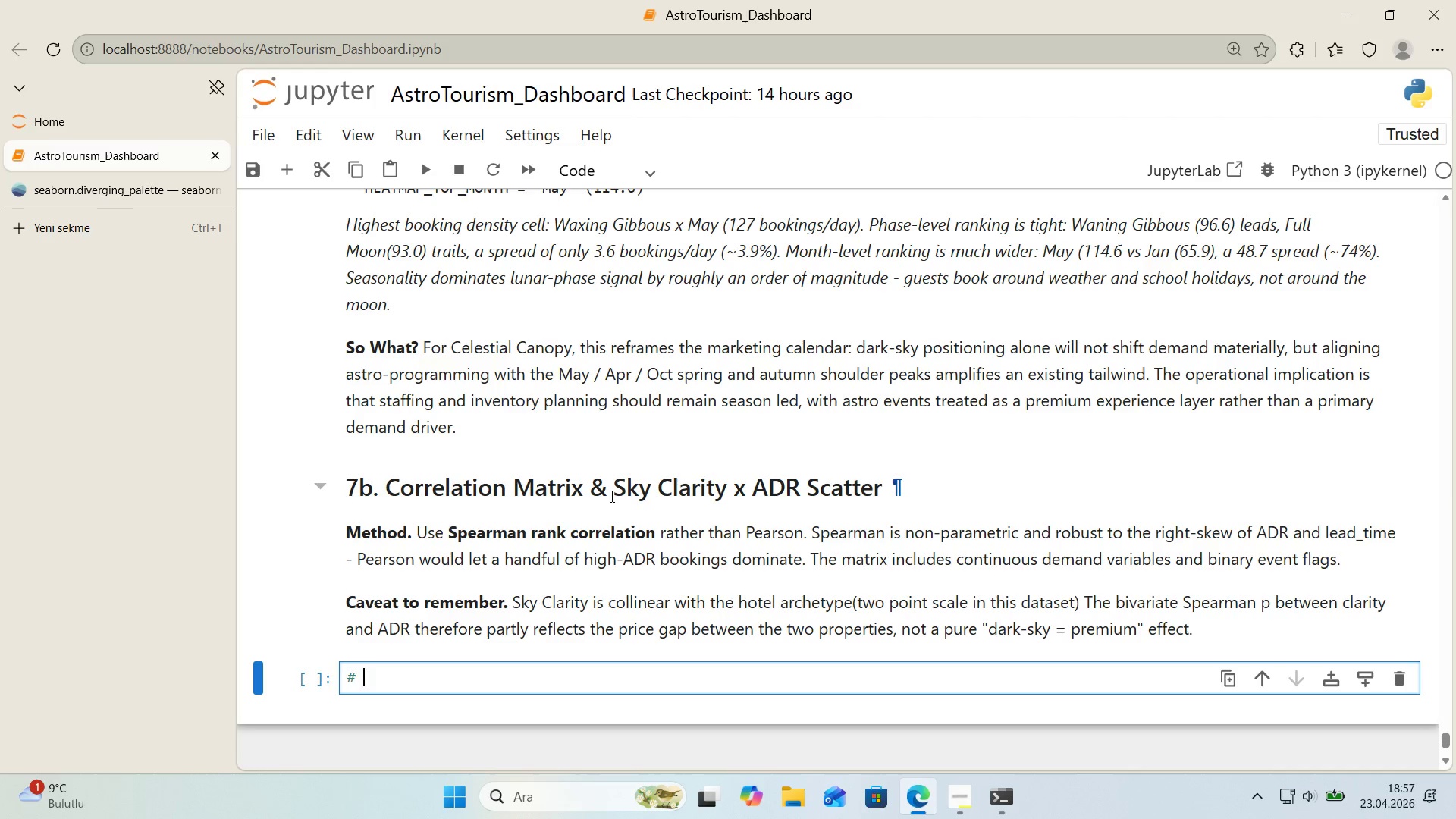 
key(NumpadSubtract)
 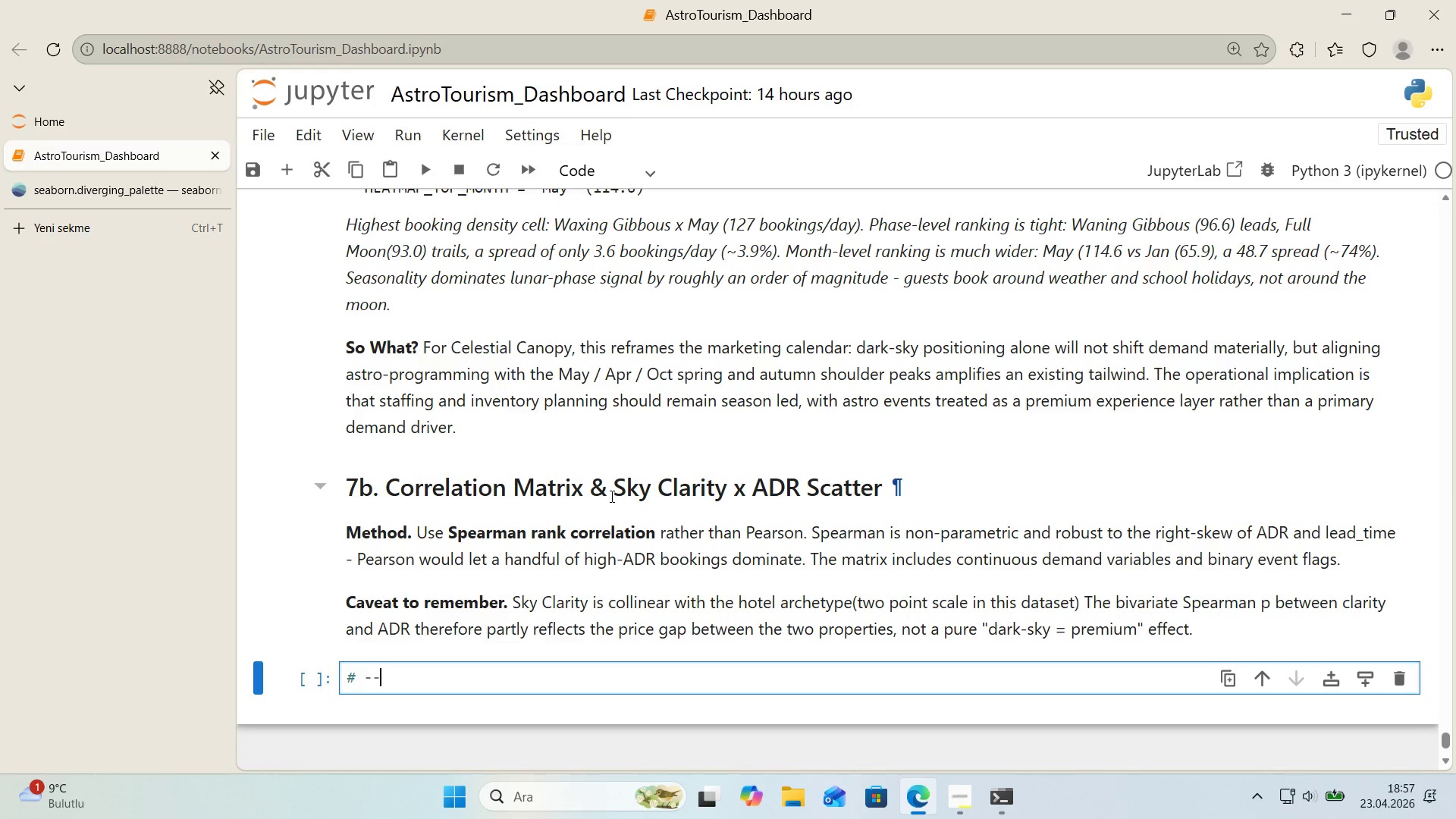 
key(NumpadSubtract)
 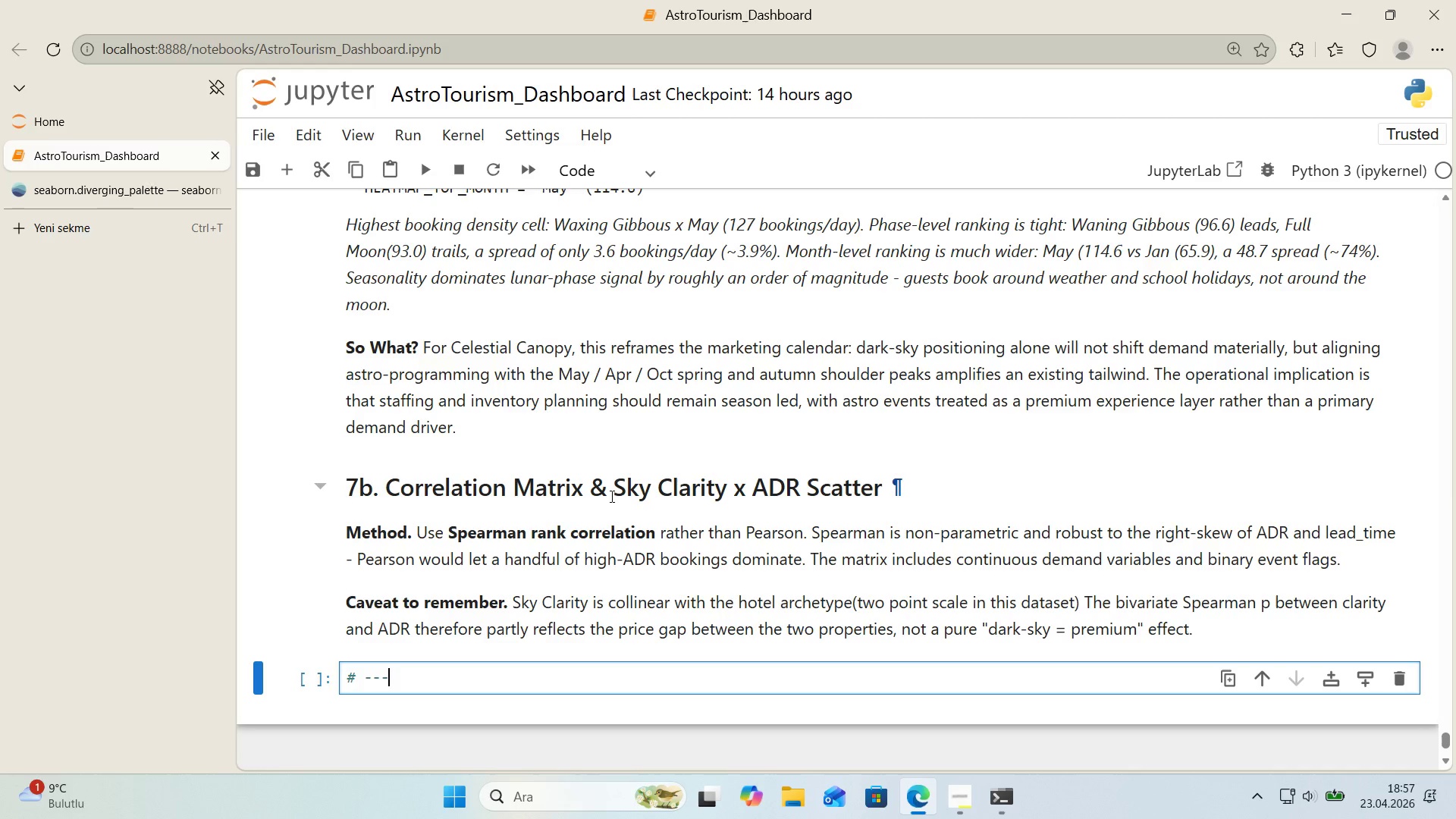 
key(NumpadSubtract)
 